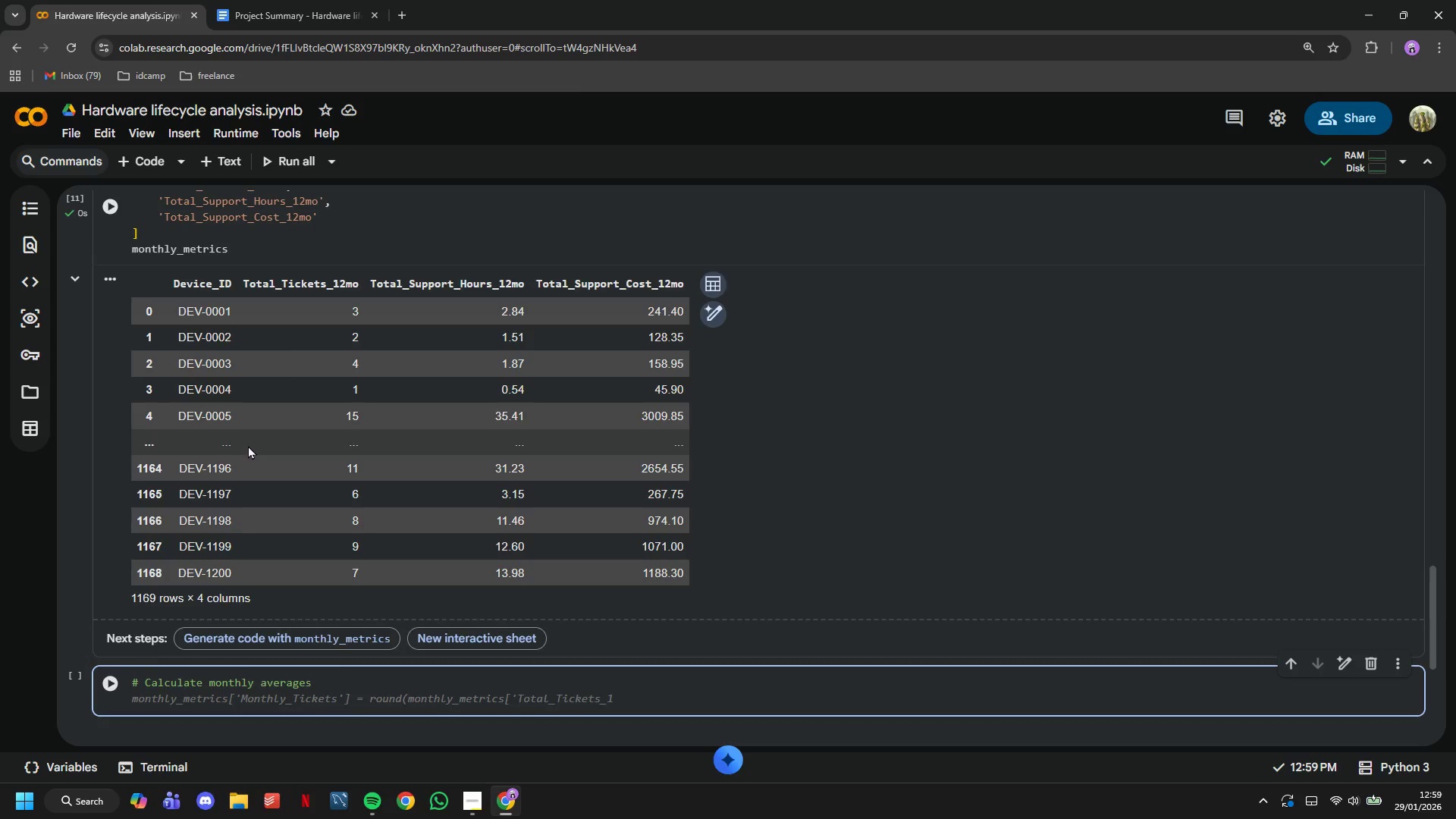 
type(monthly_metrics['Monthly_Tickets)
 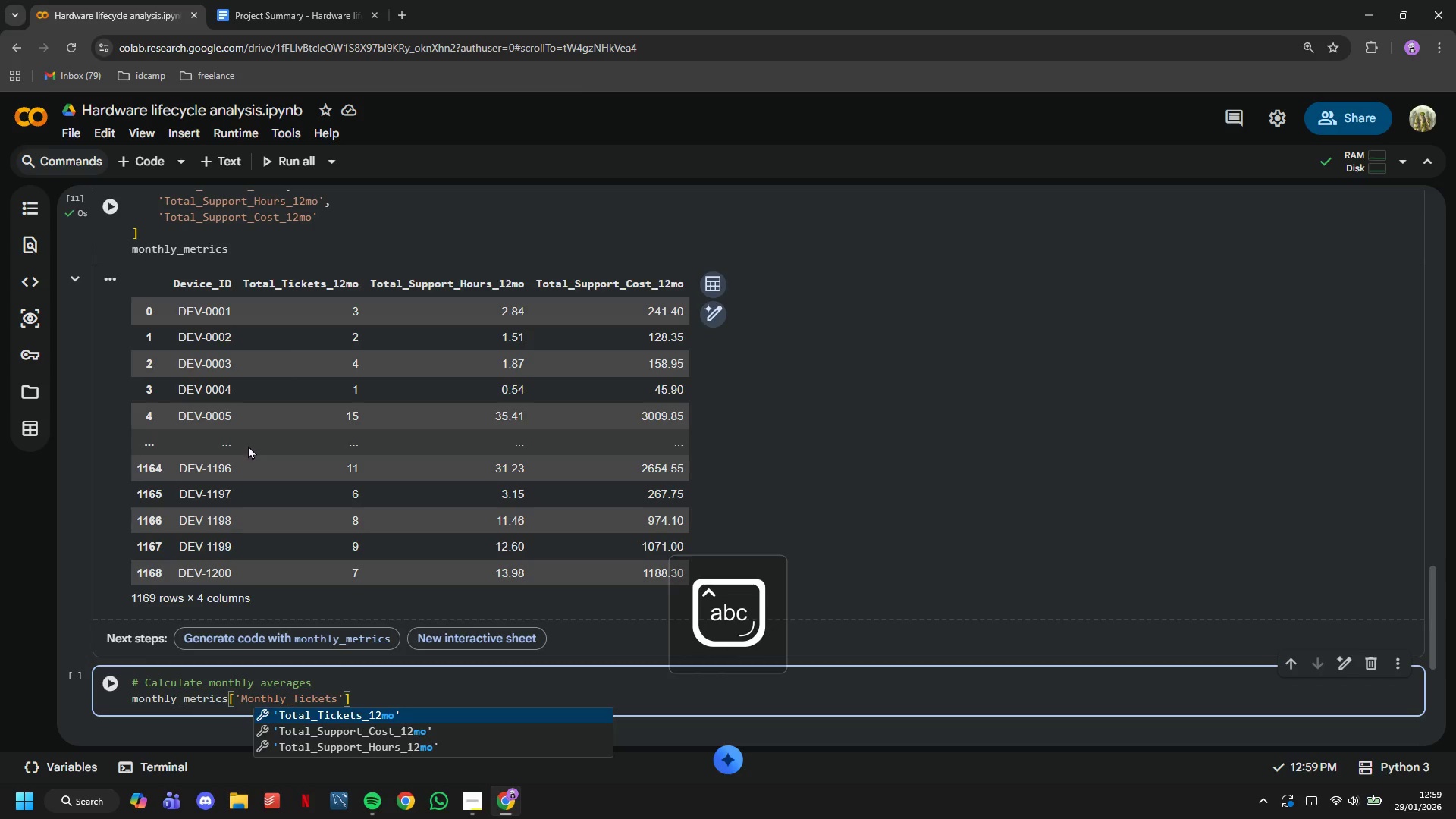 
 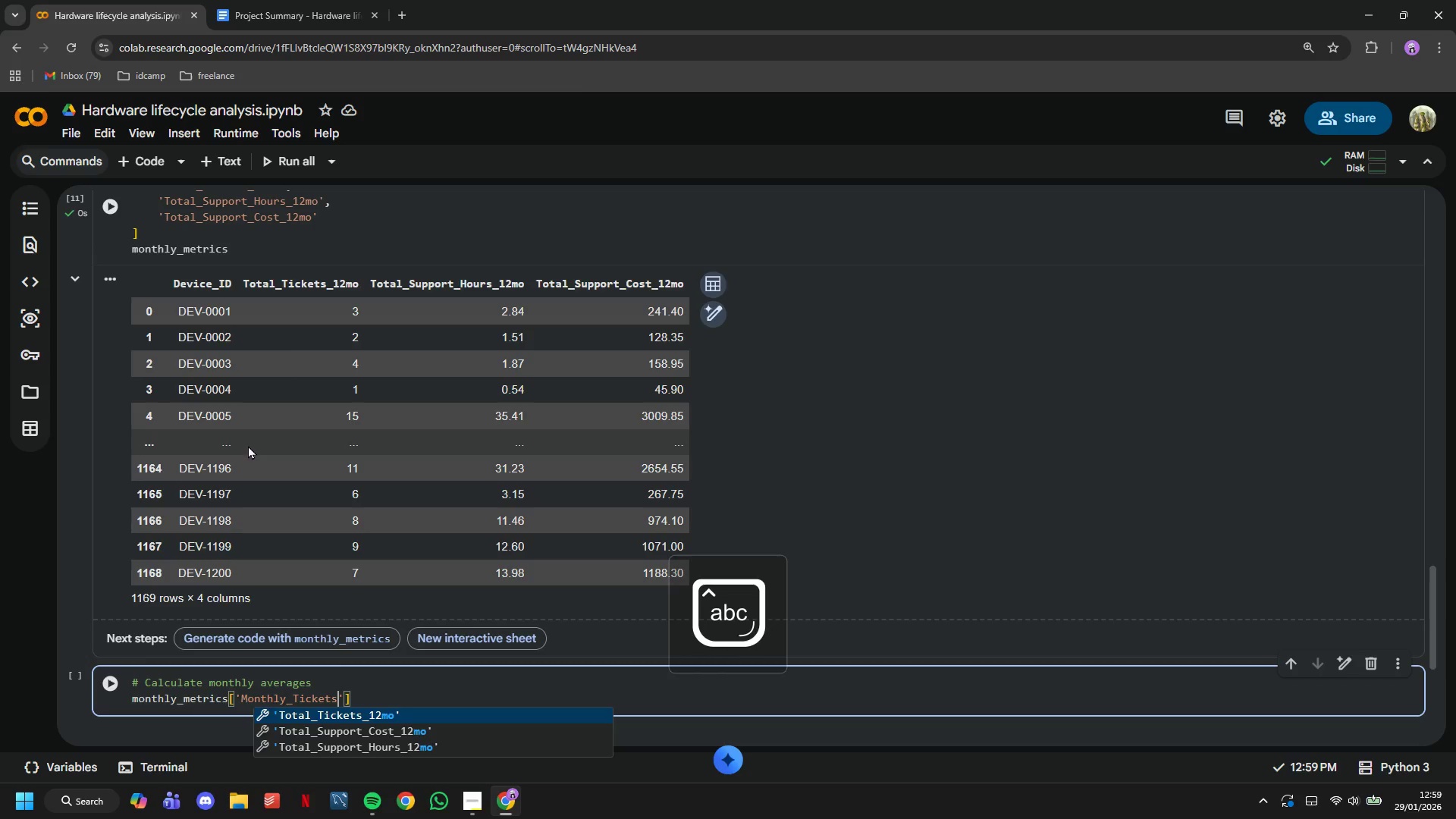 
key(ArrowRight)
 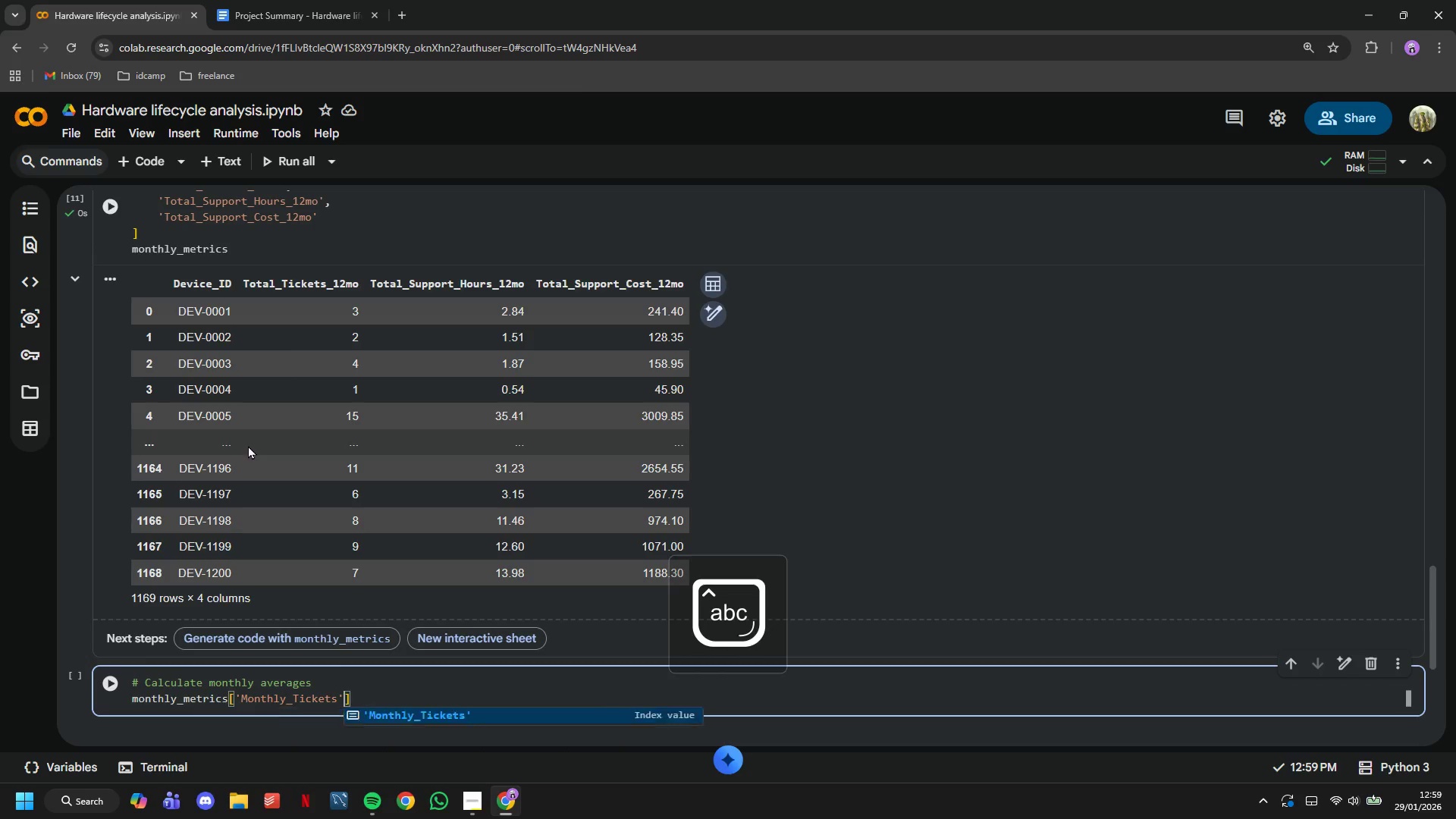 
key(ArrowRight)
 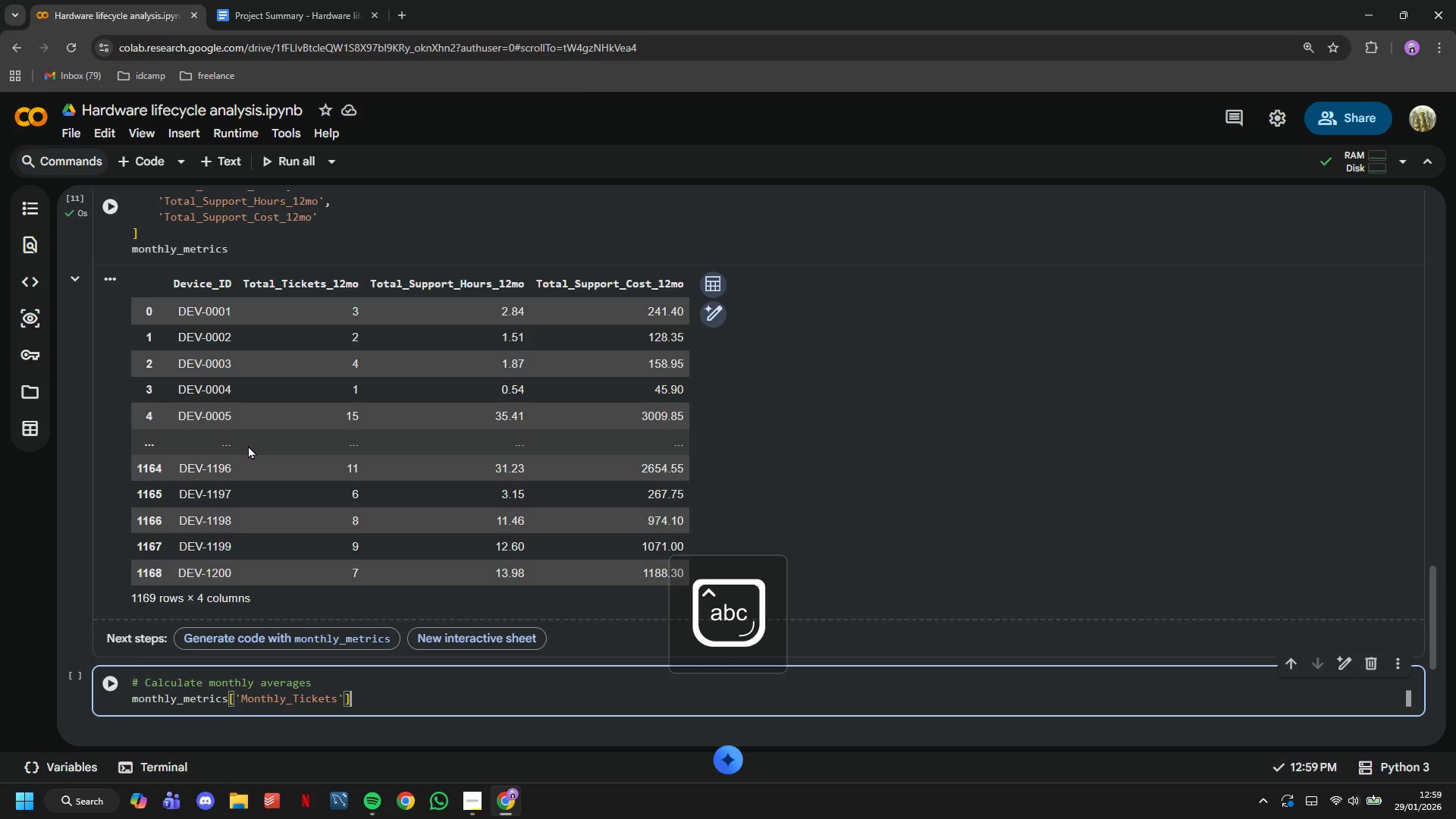 
type( = round(monthly_metrics['Total_Tickets_12mo)
 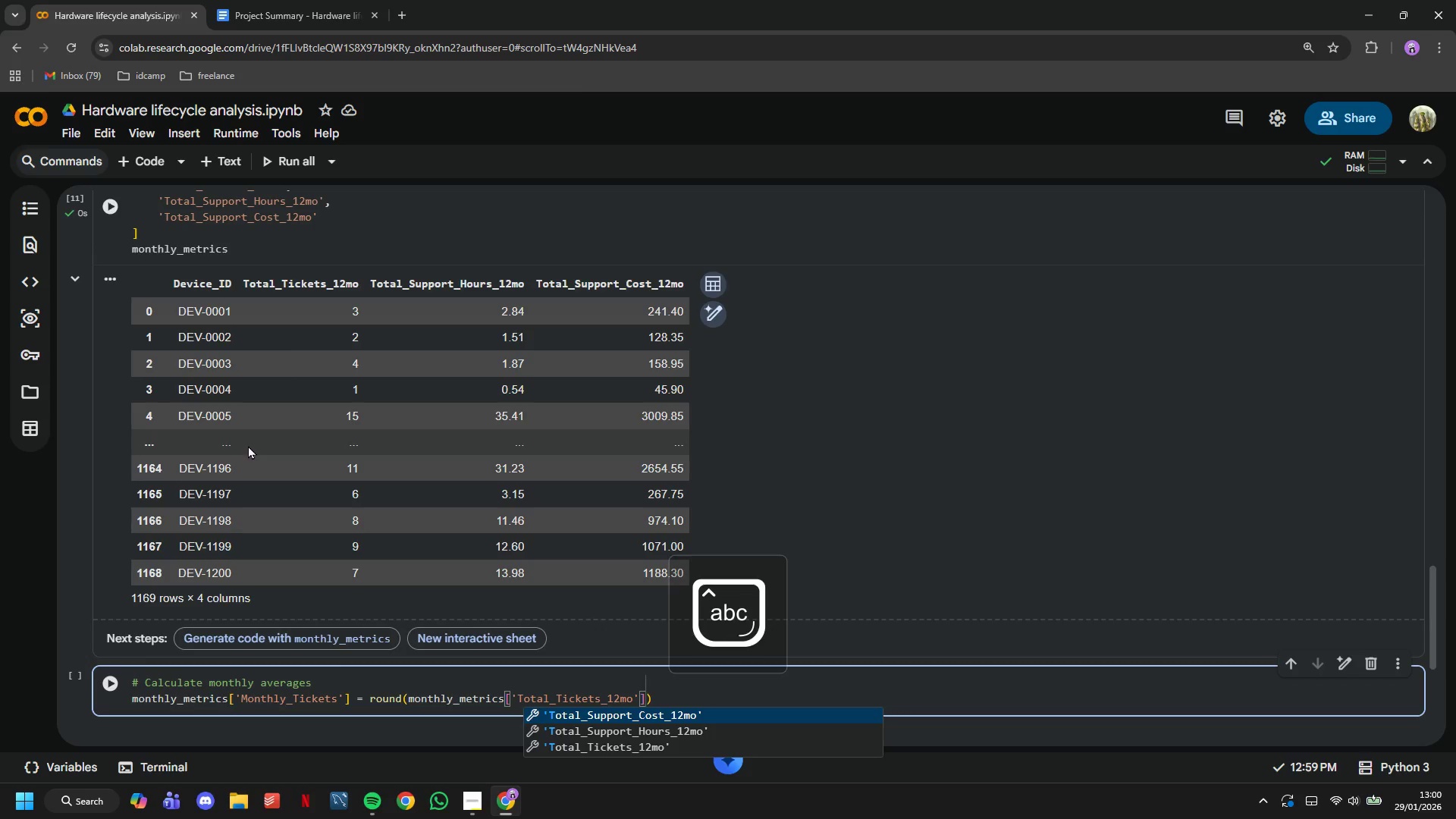 
key(ArrowRight)
 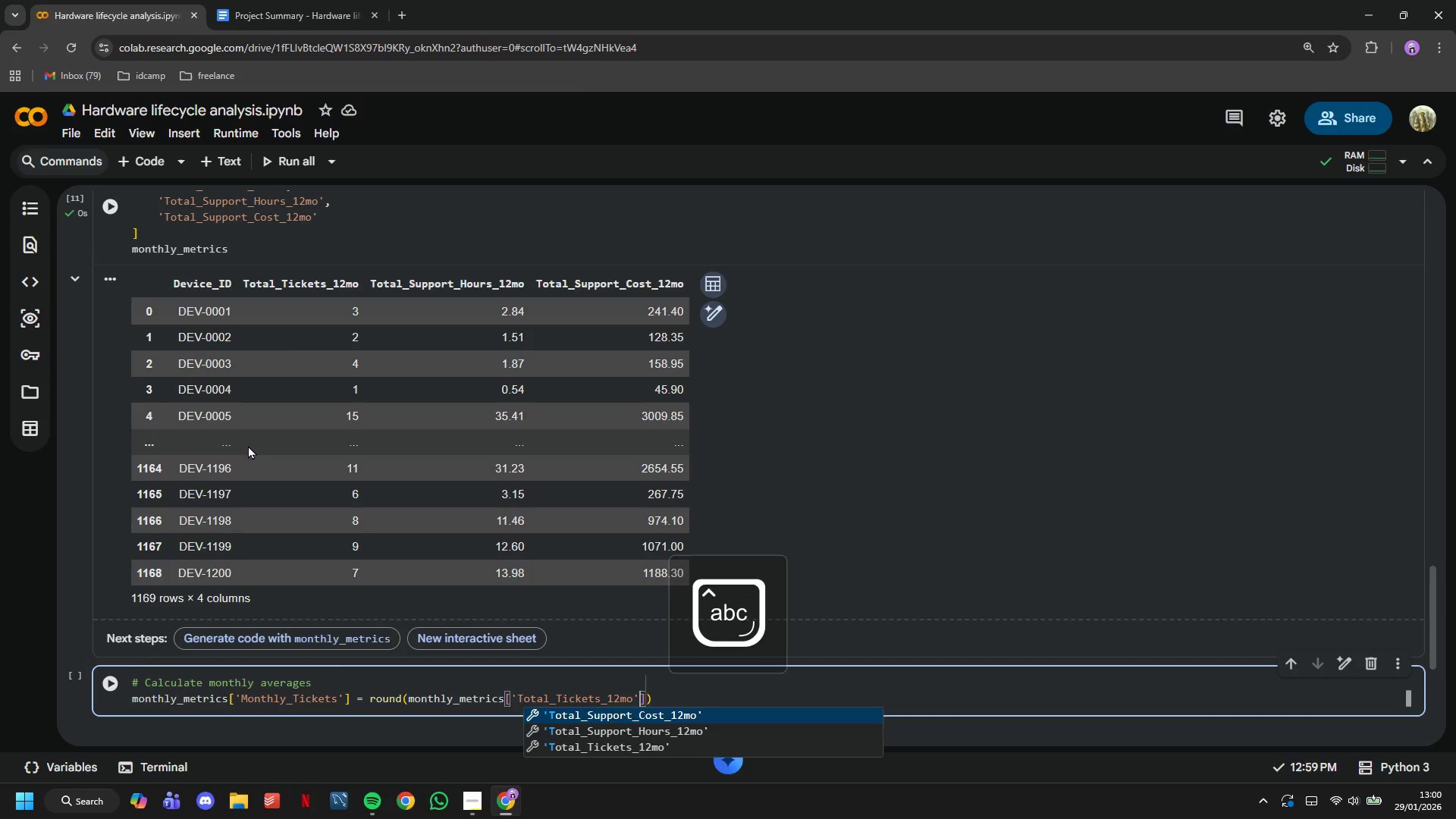 
key(ArrowRight)
 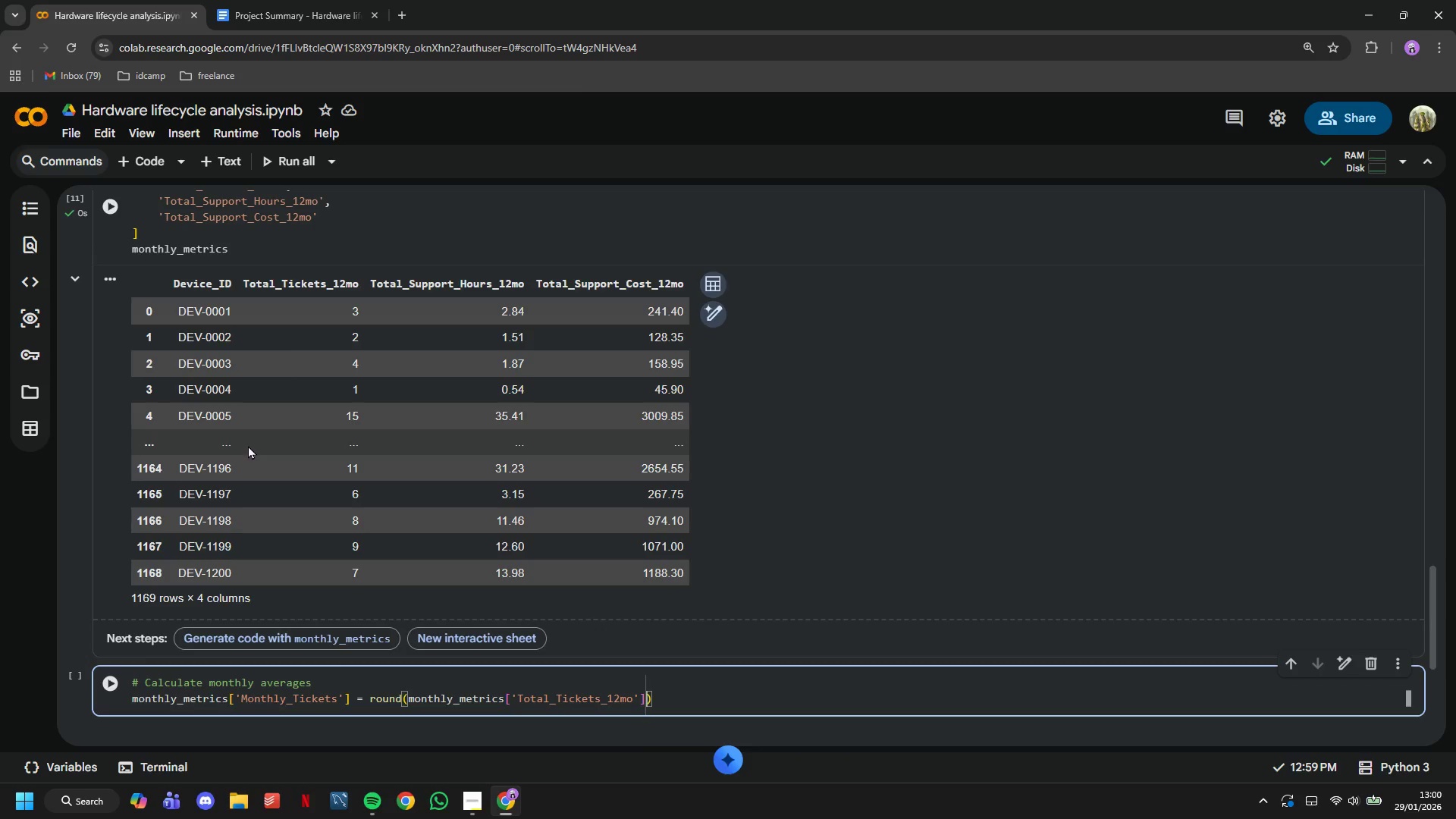 
type(/12,2)
 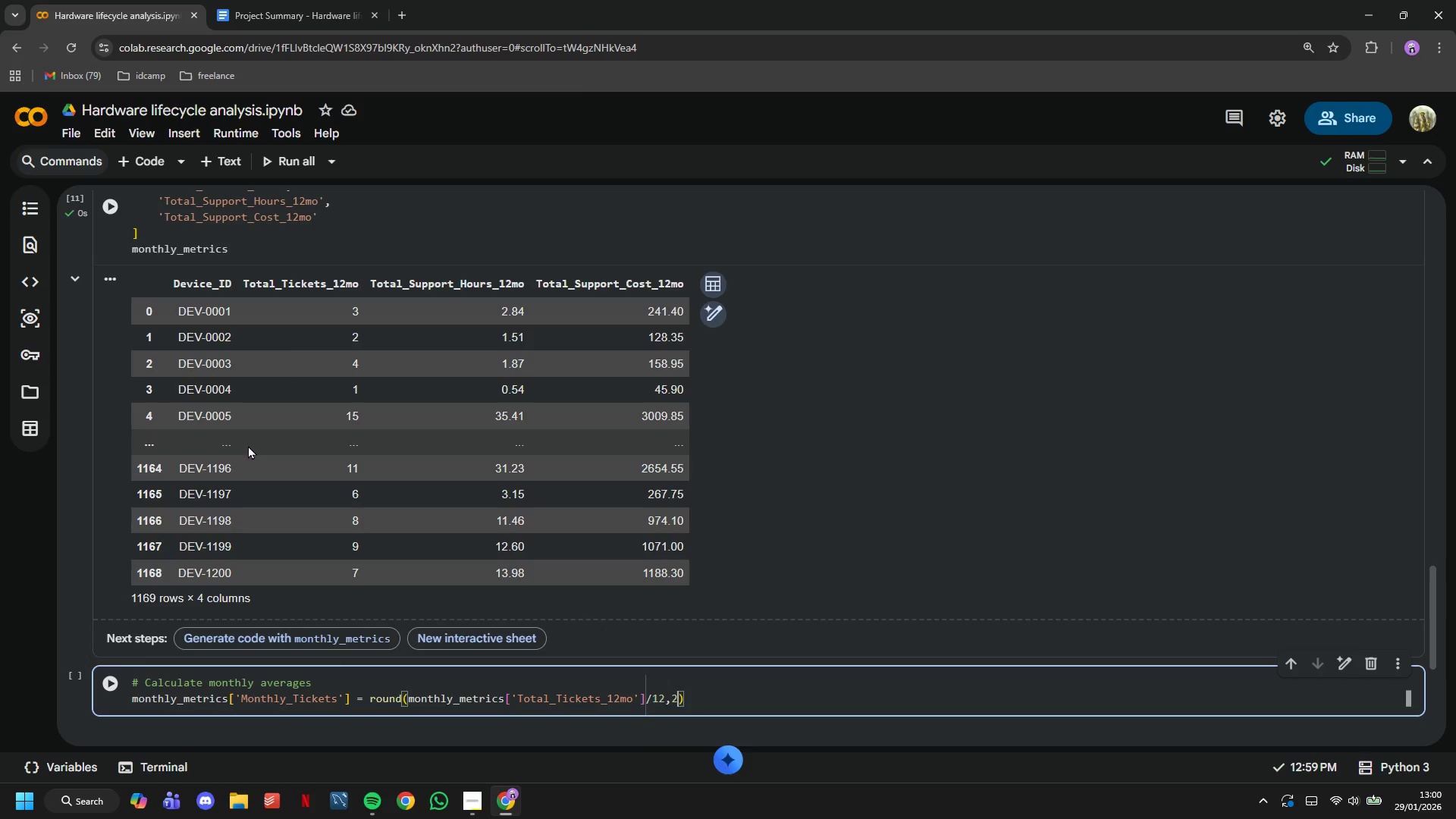 
key(ArrowRight)
 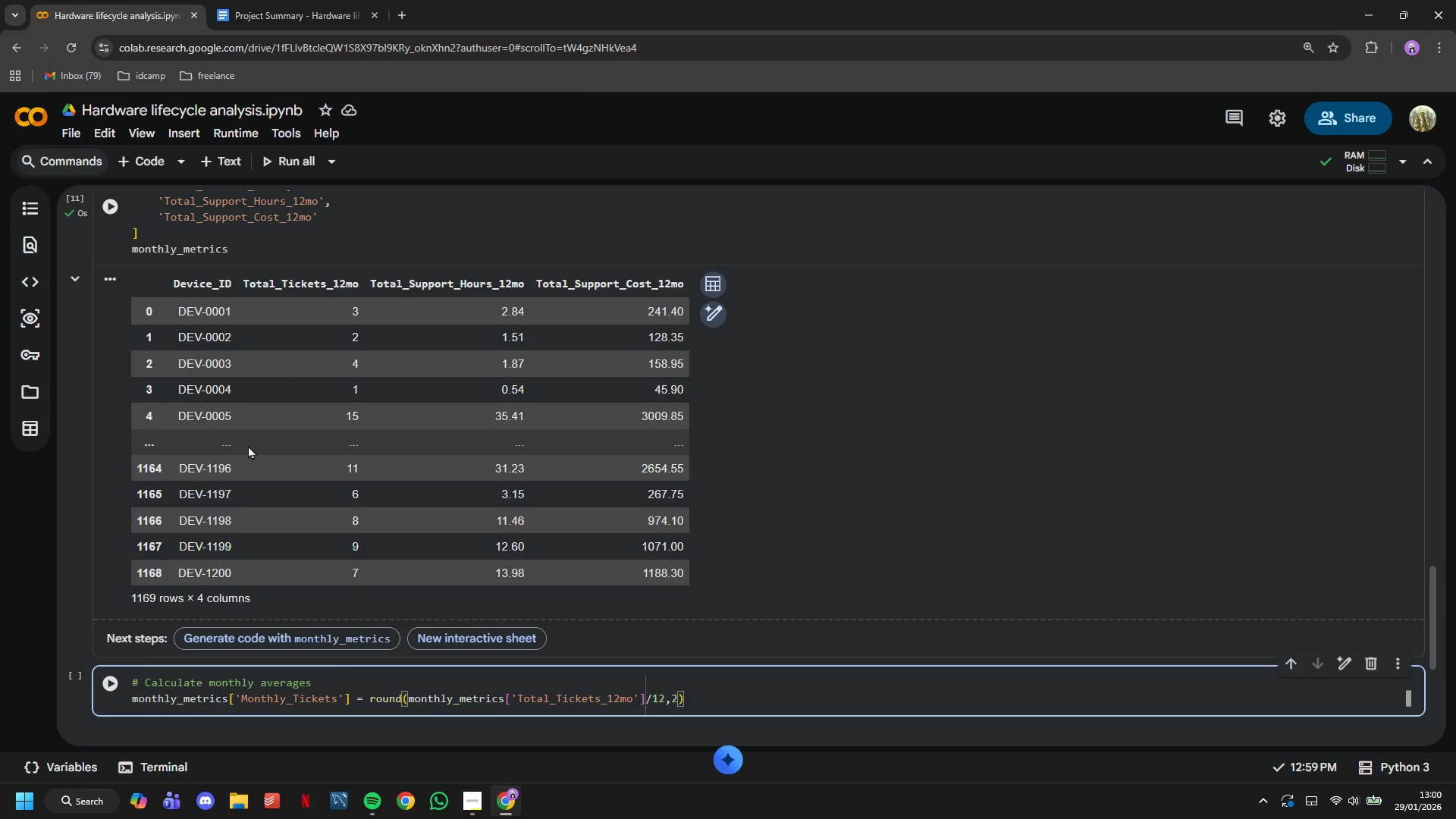 
key(Enter)
 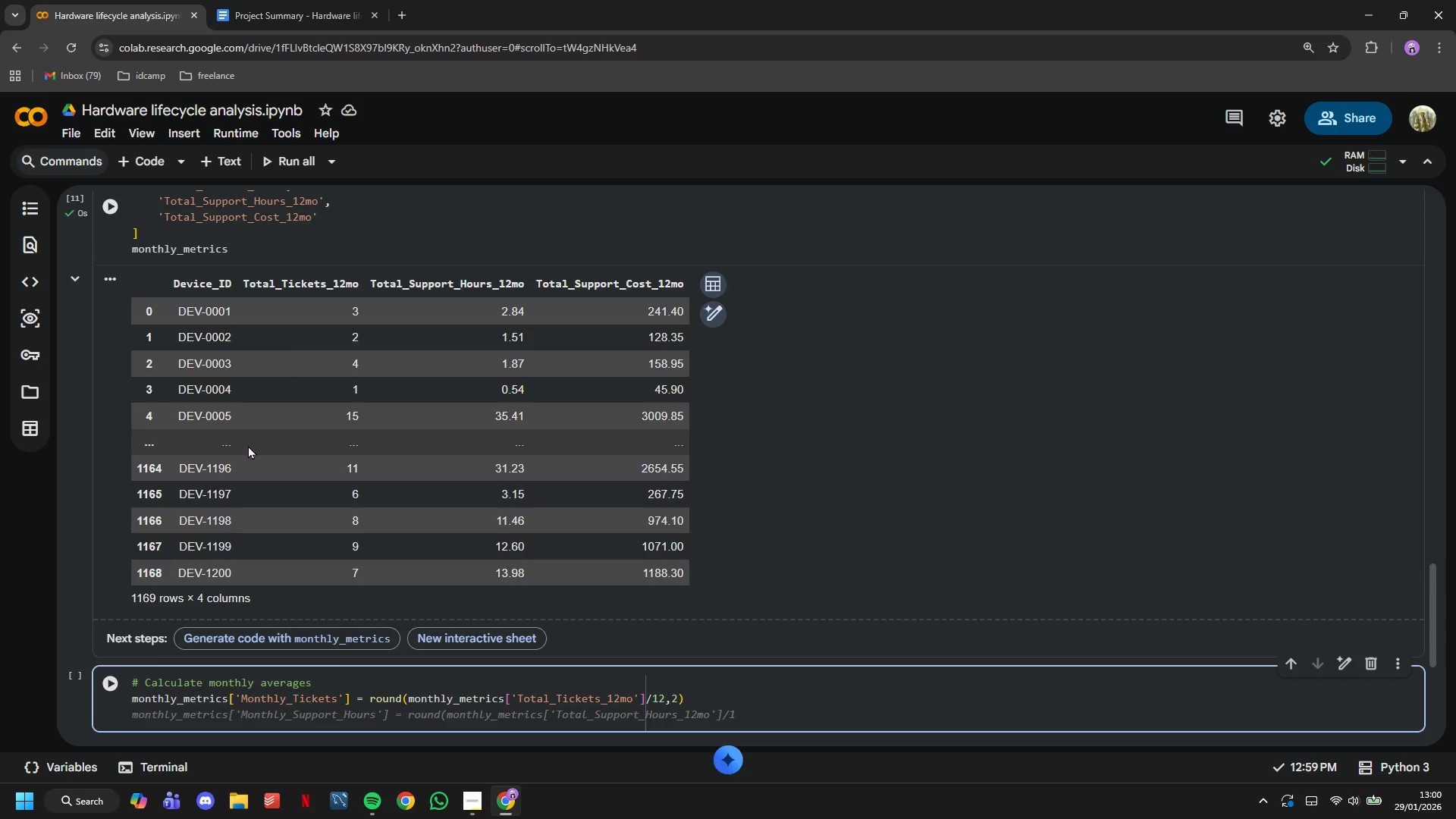 
wait(18.72)
 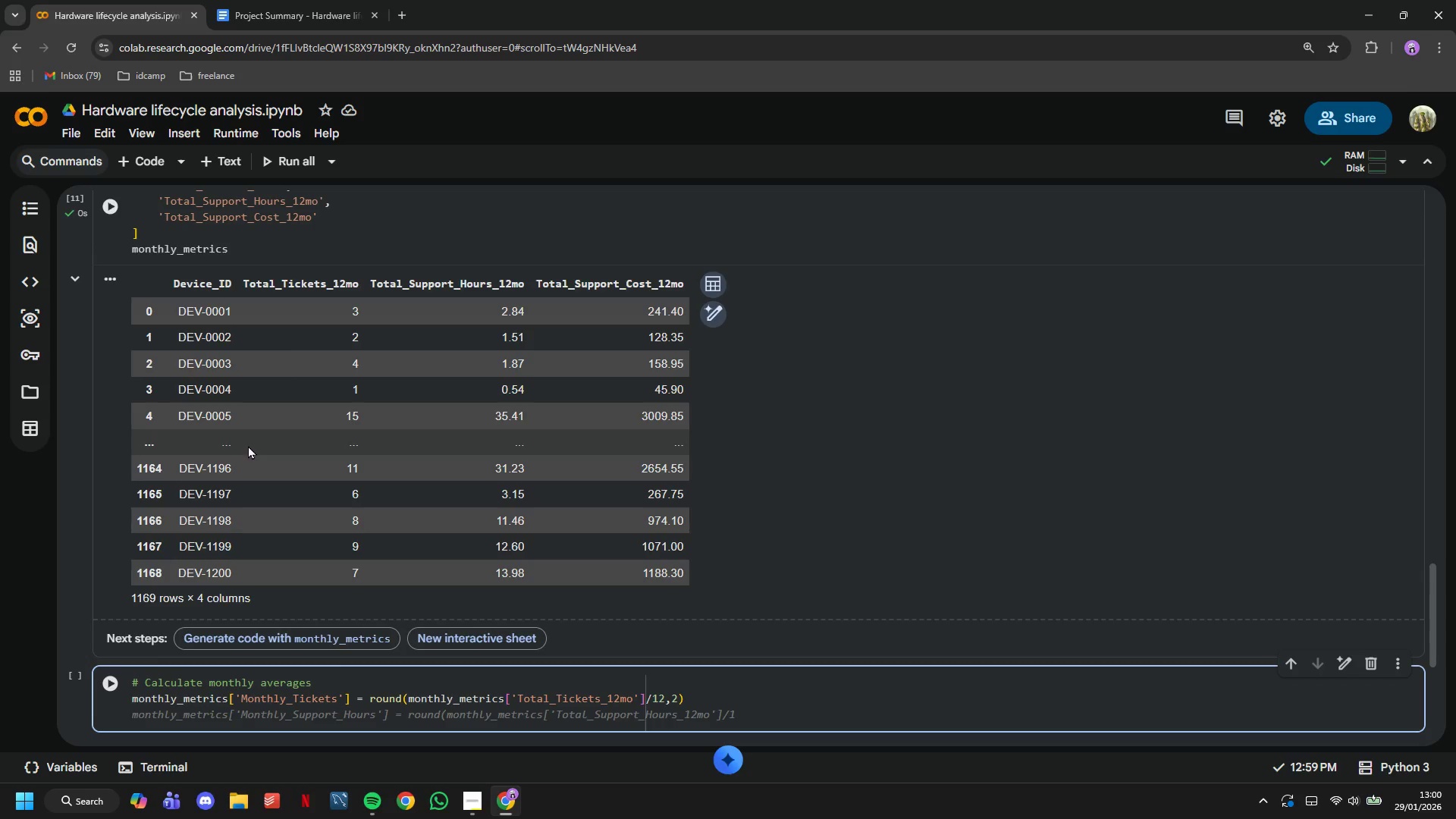 
type(monthly_metrics['Monthly_Support_Hours)
 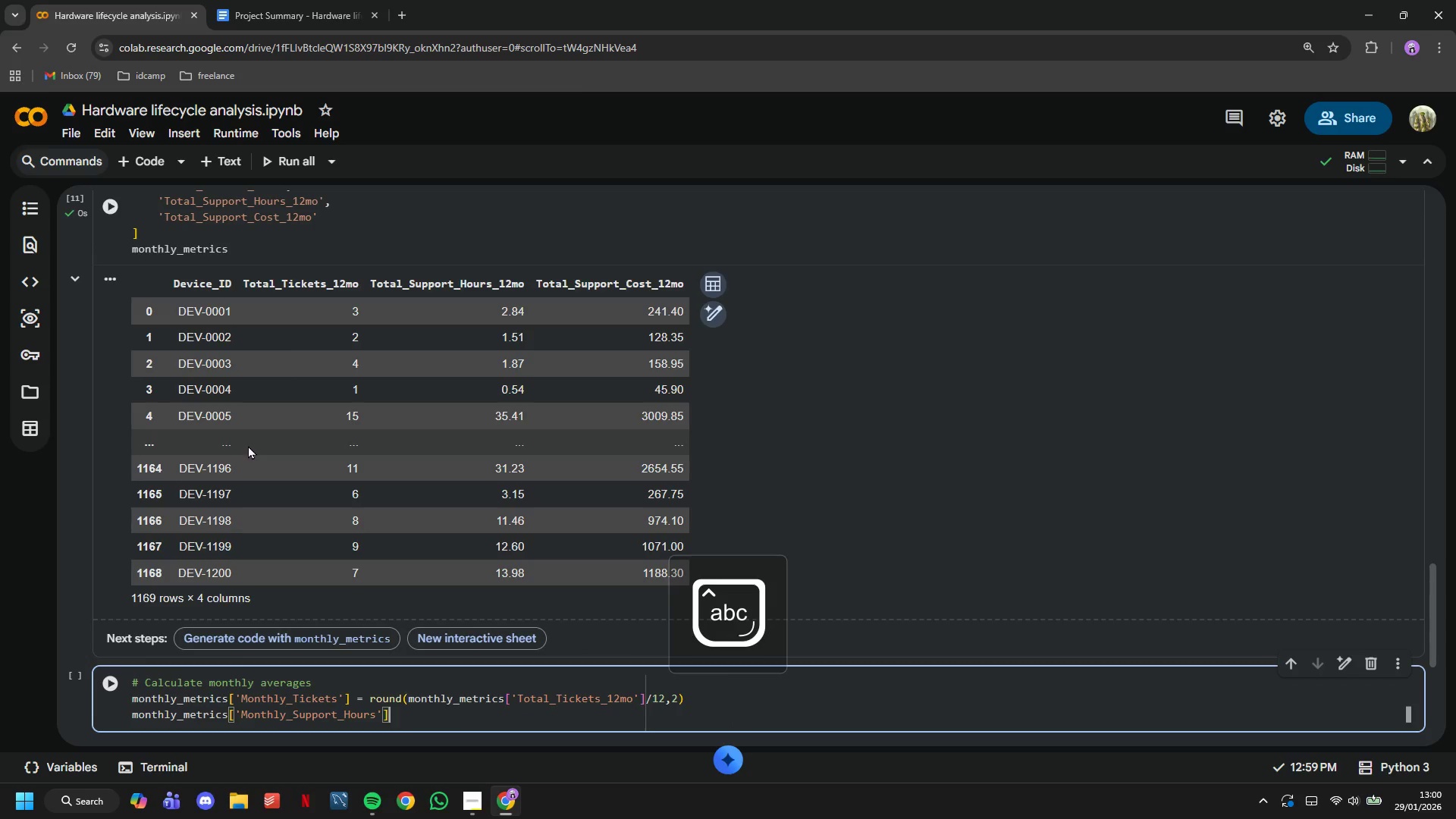 
 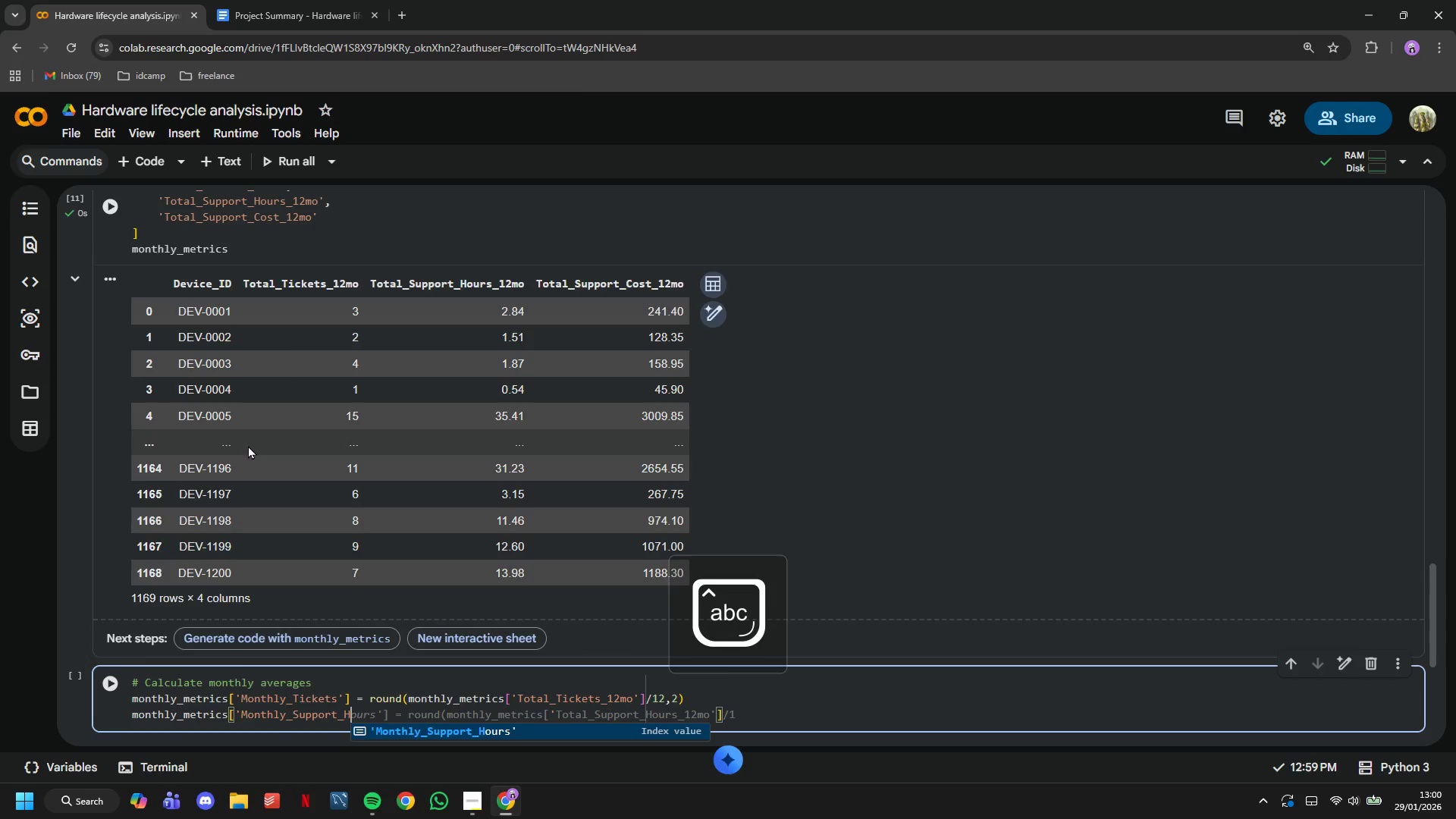 
key(ArrowRight)
 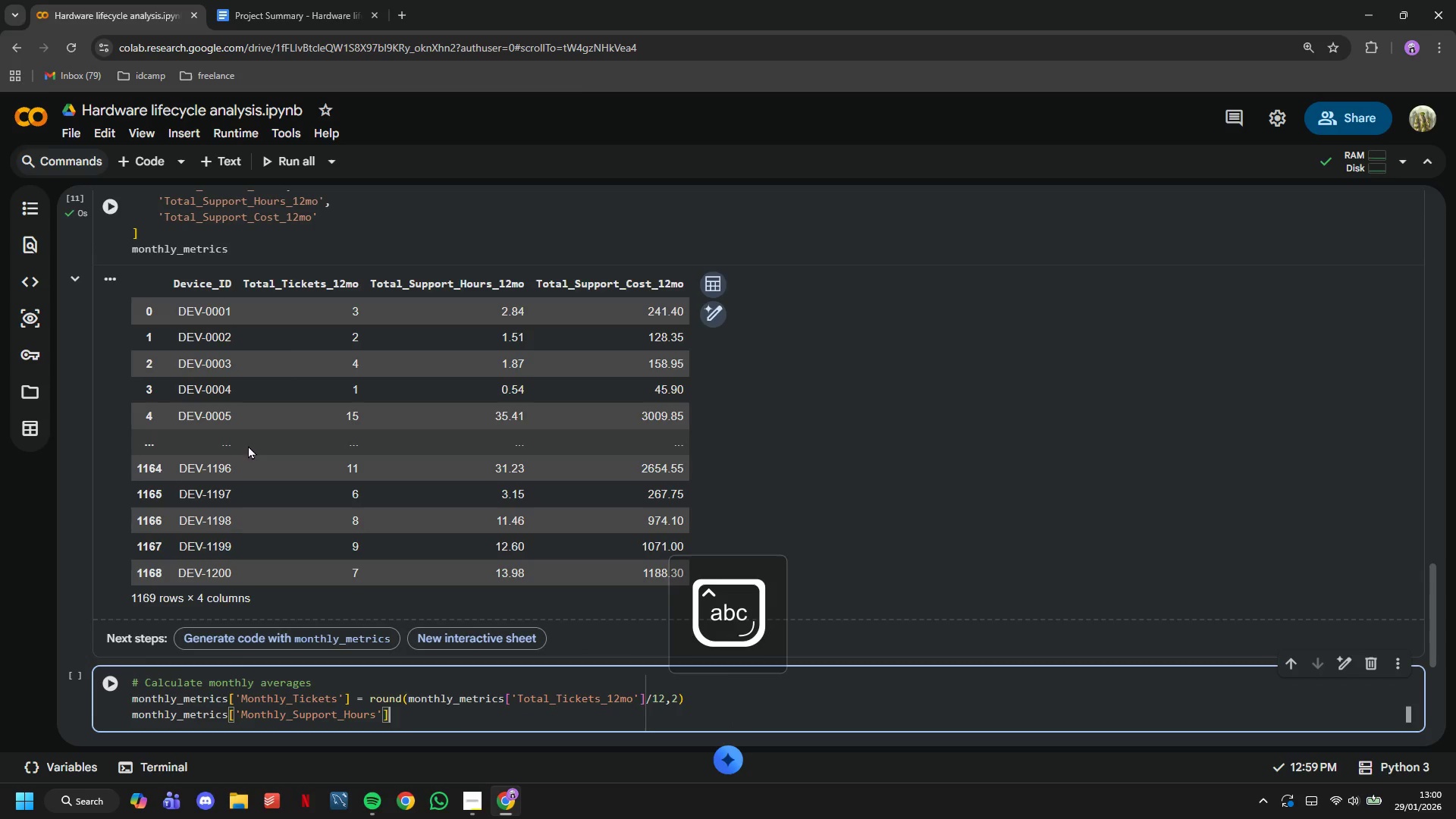 
key(ArrowRight)
 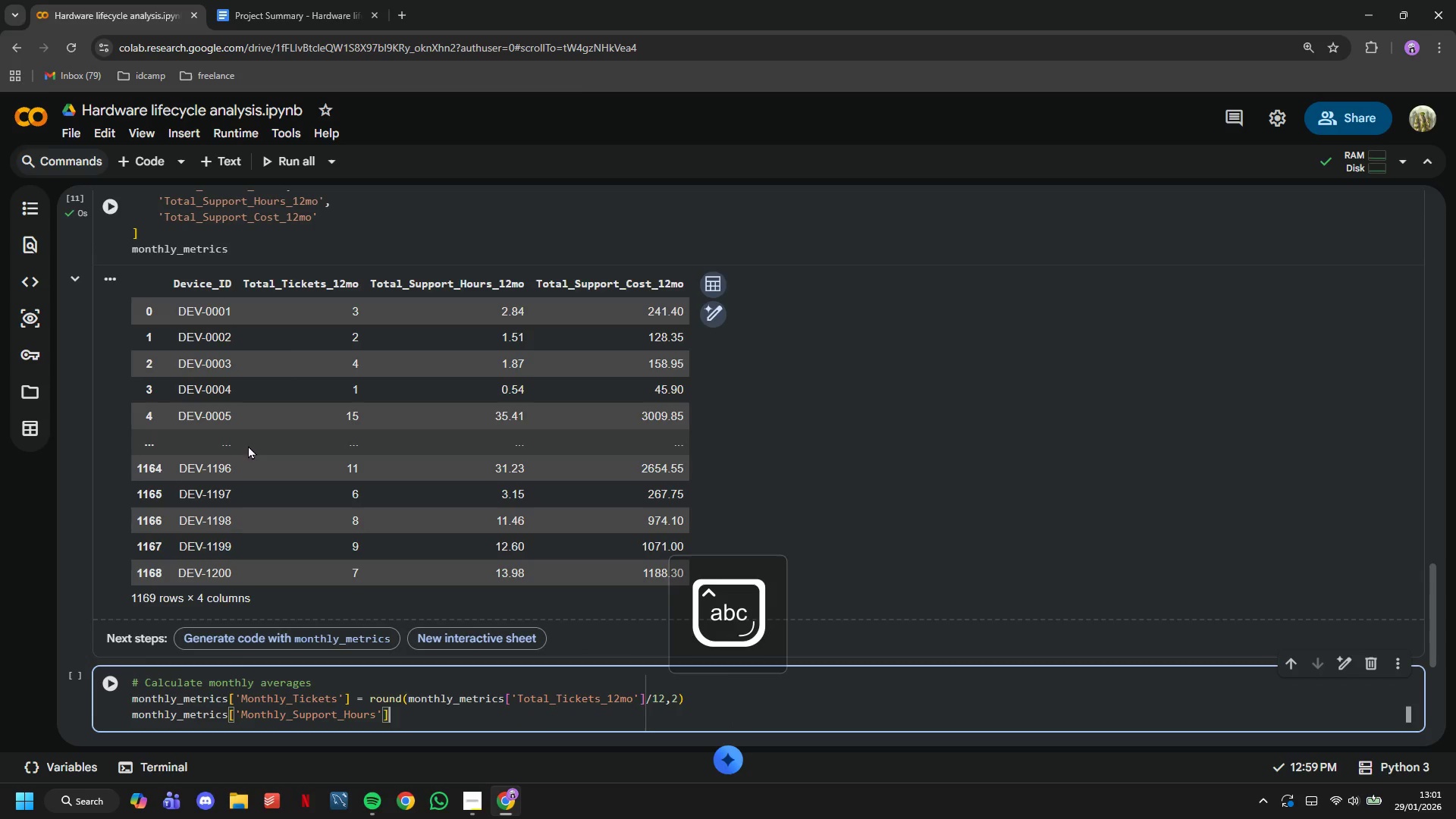 
type( = round(monthly_metrics['Tot)
 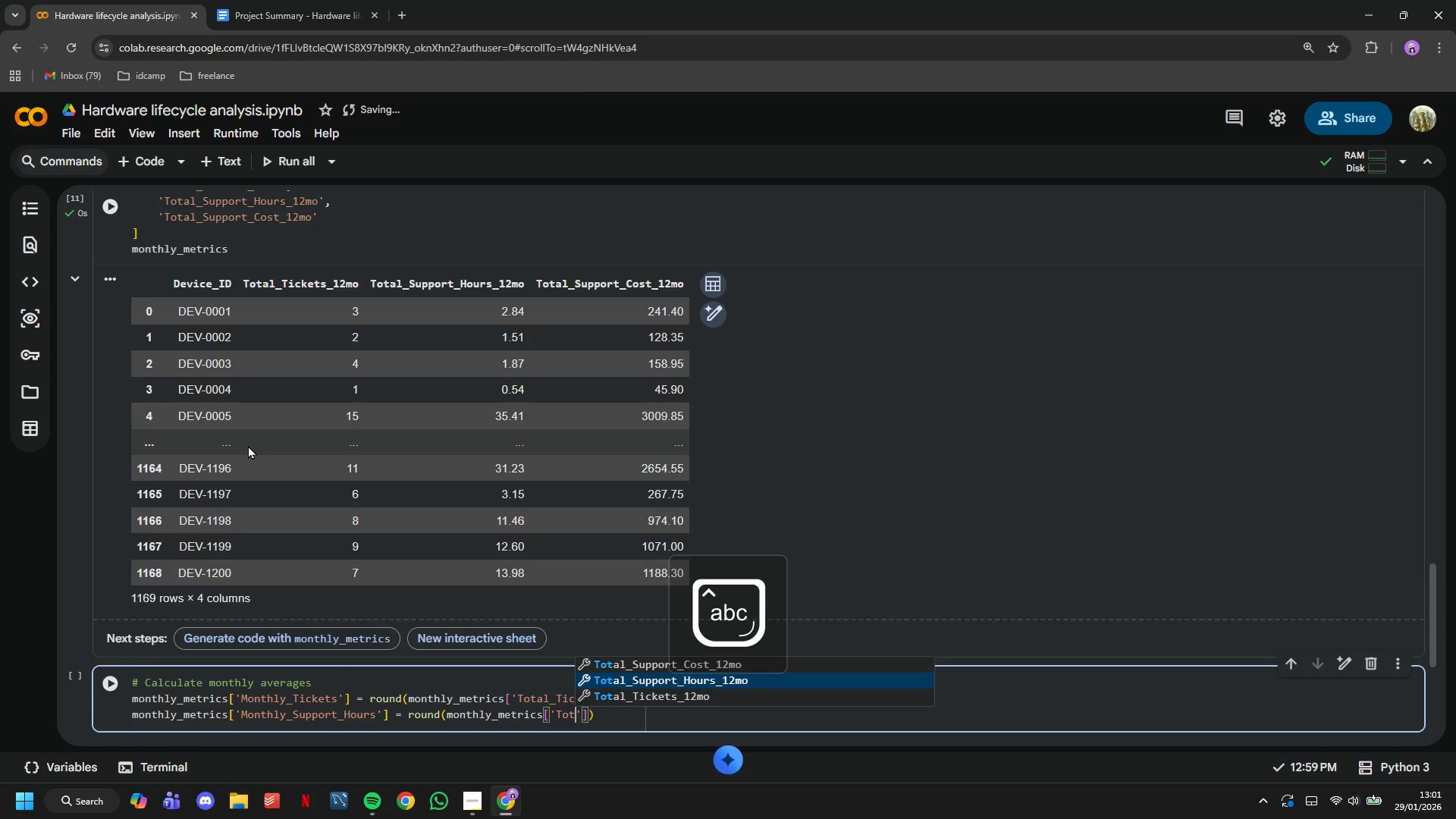 
key(Enter)
 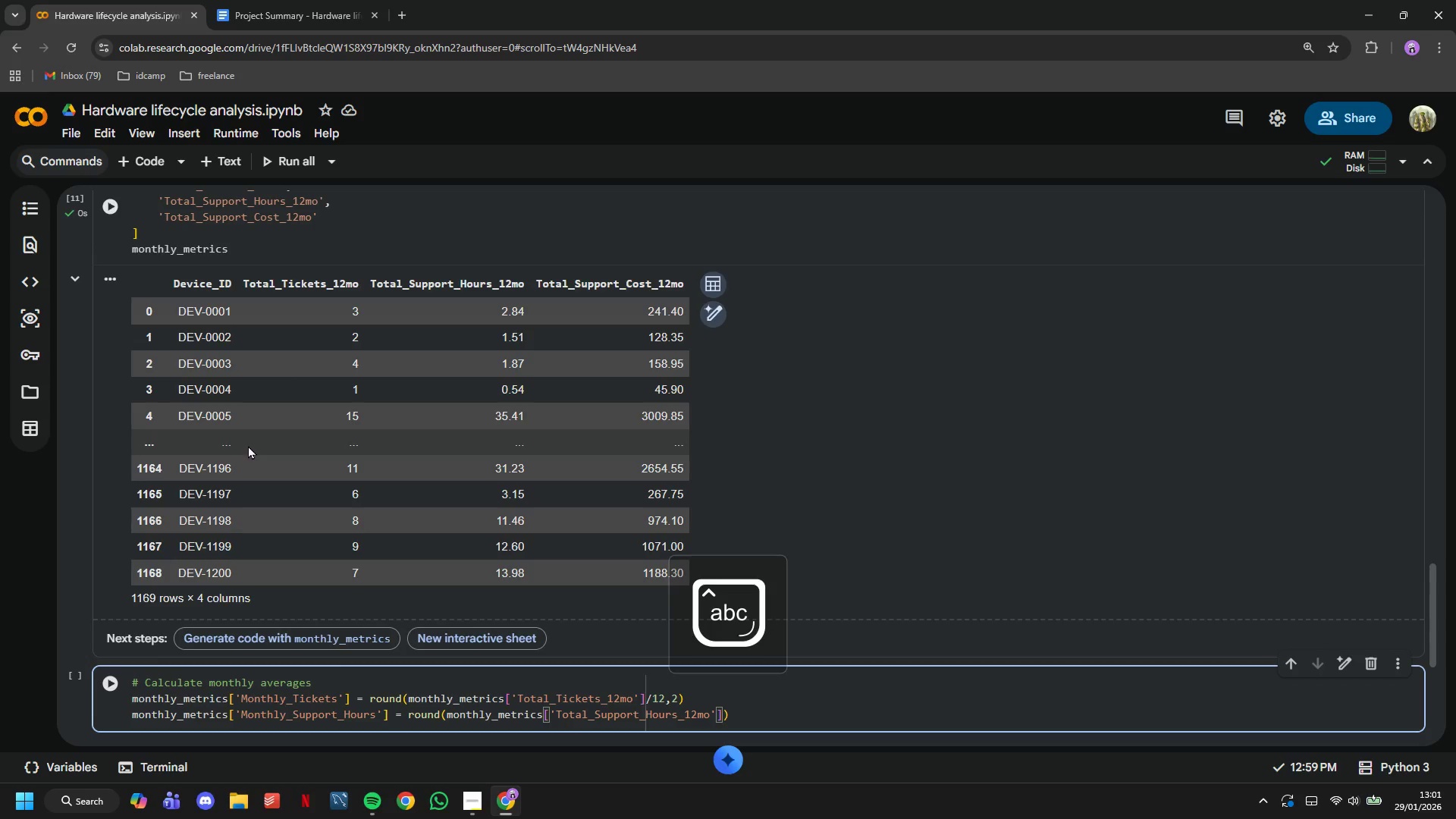 
key(ArrowRight)
 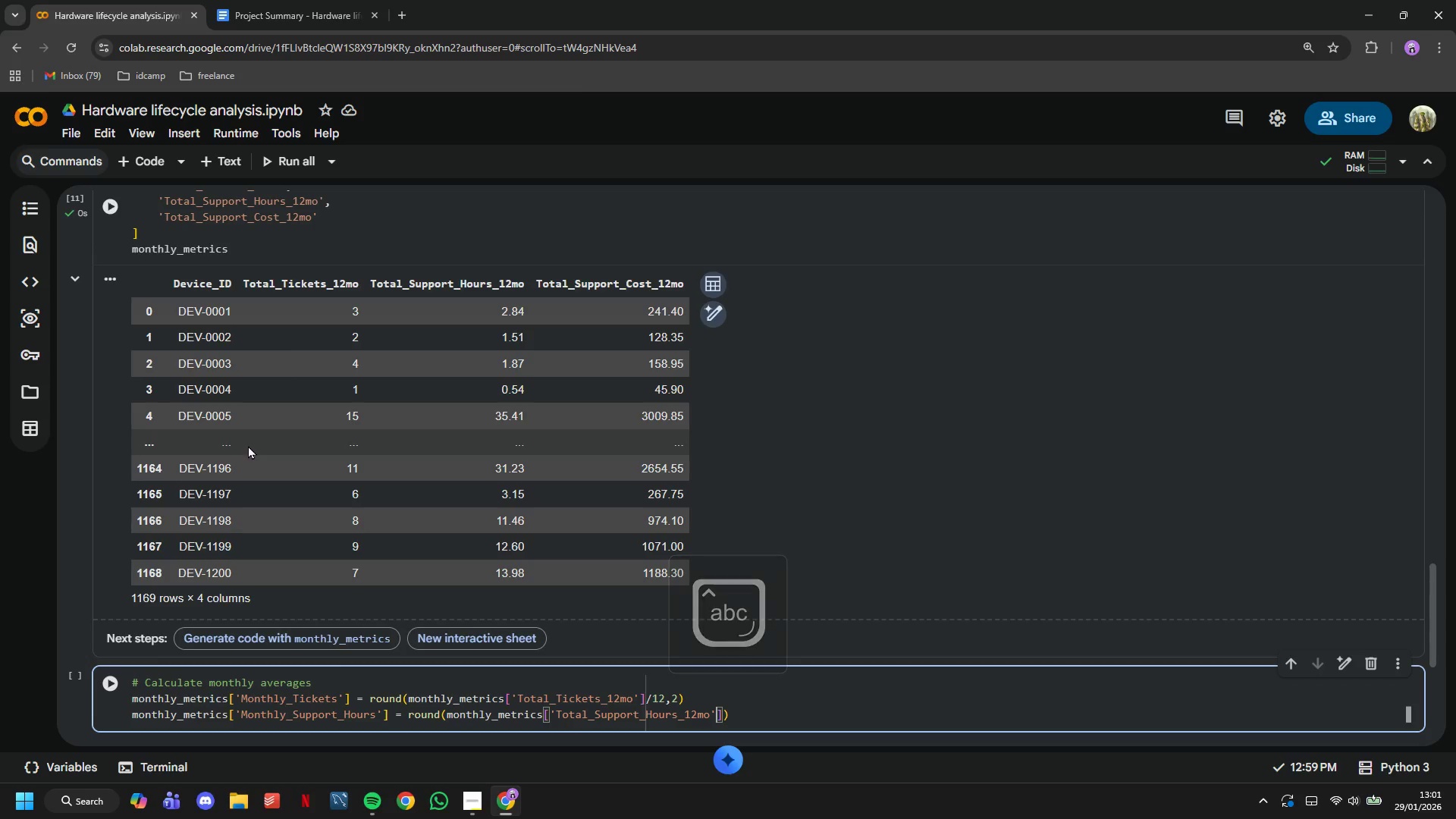 
key(ArrowRight)
 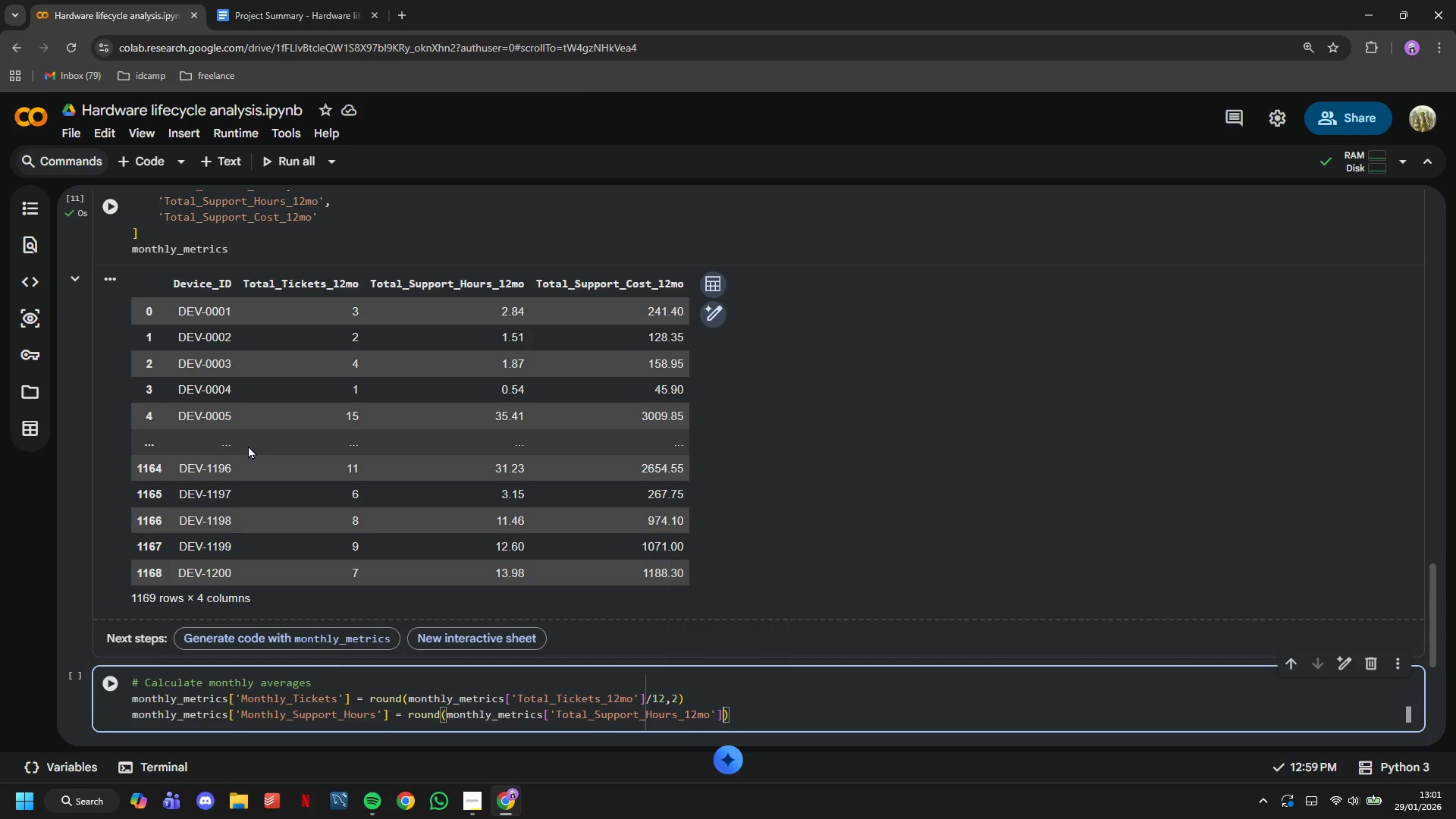 
type(/12,2)
 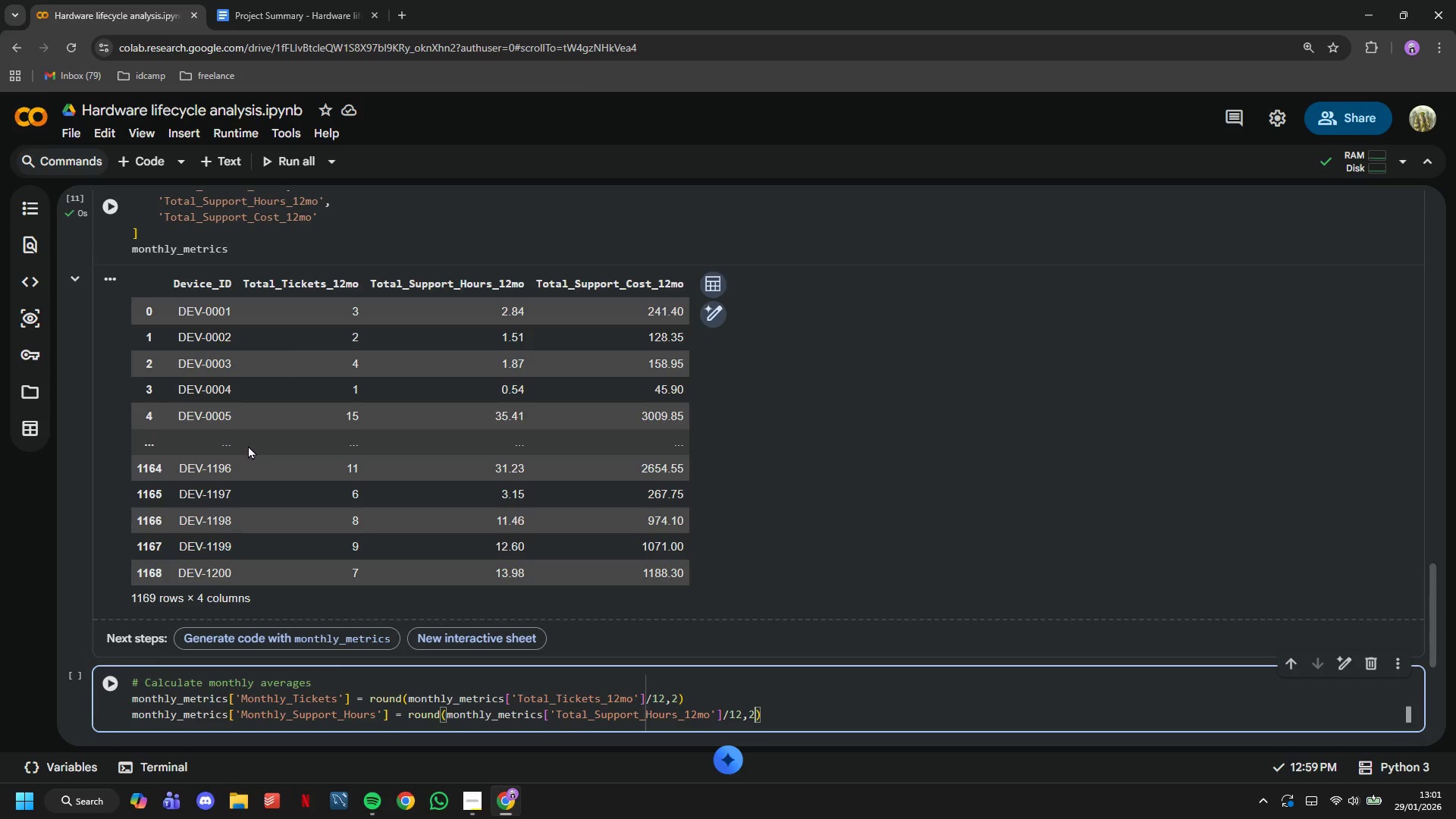 
key(ArrowRight)
 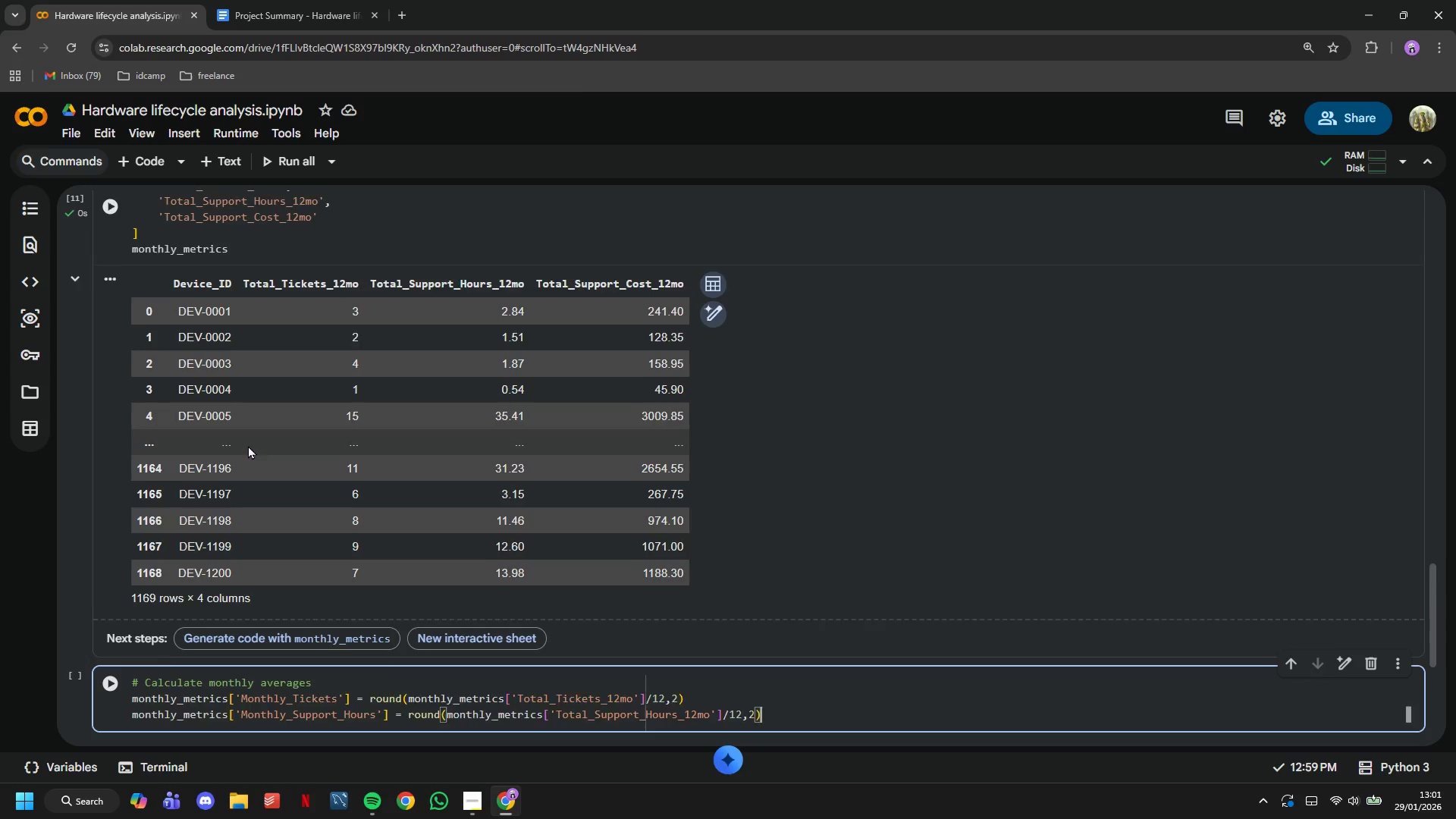 
key(Enter)
 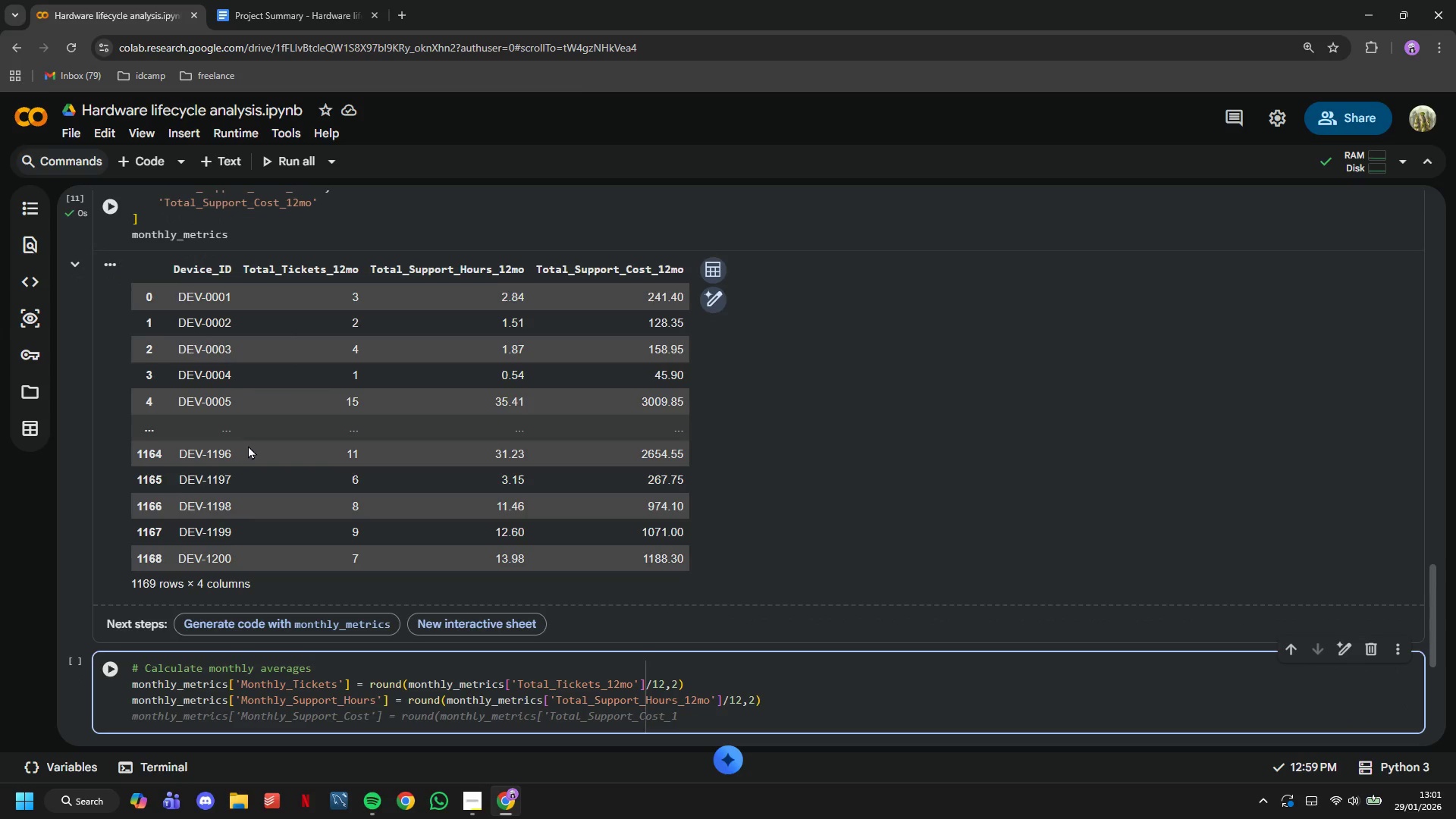 
key(Tab)
 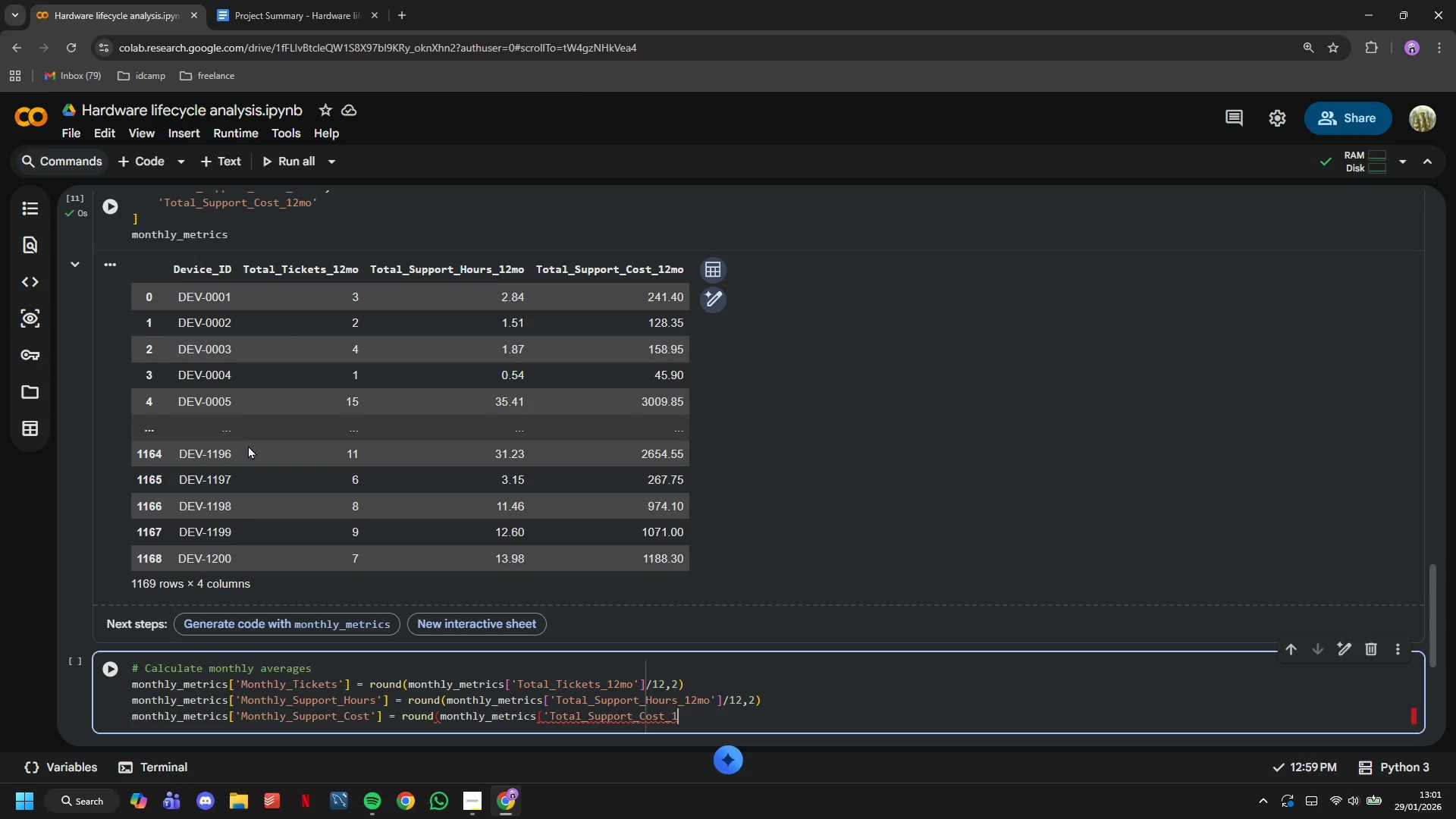 
type(2mo']/12.)
key(Backspace)
type(,2)
 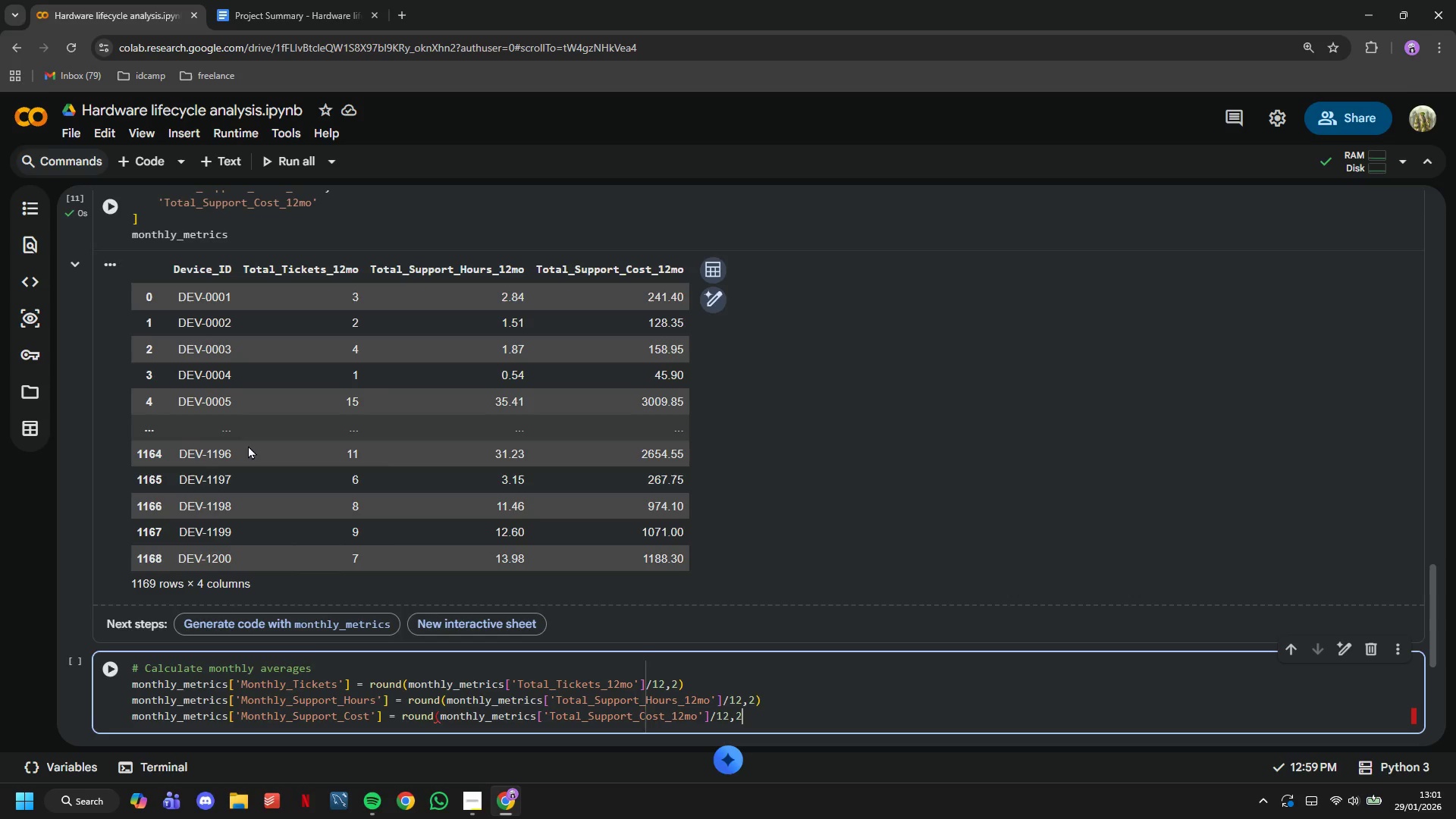 
key(ArrowRight)
 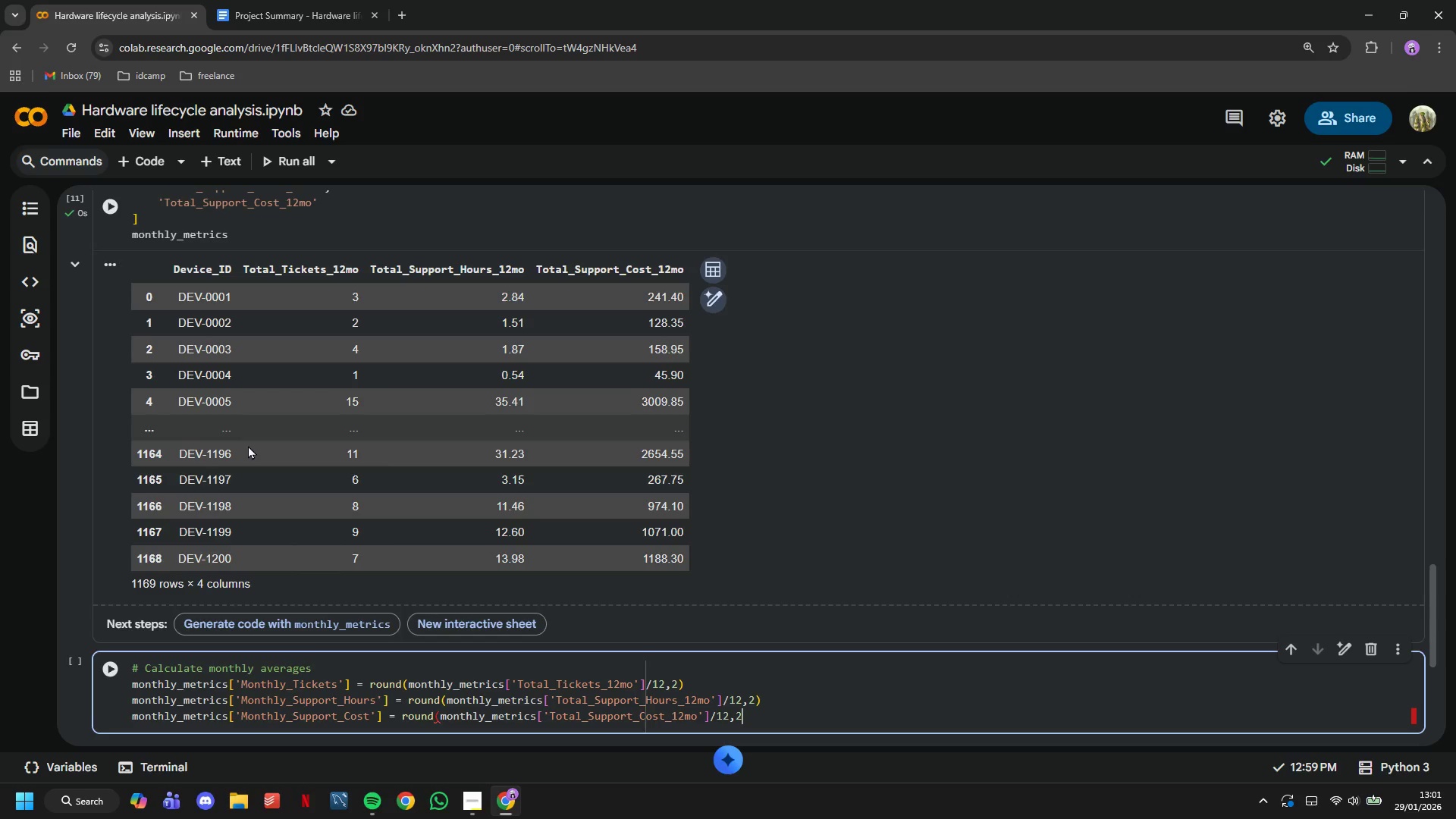 
key(Shift+0)
 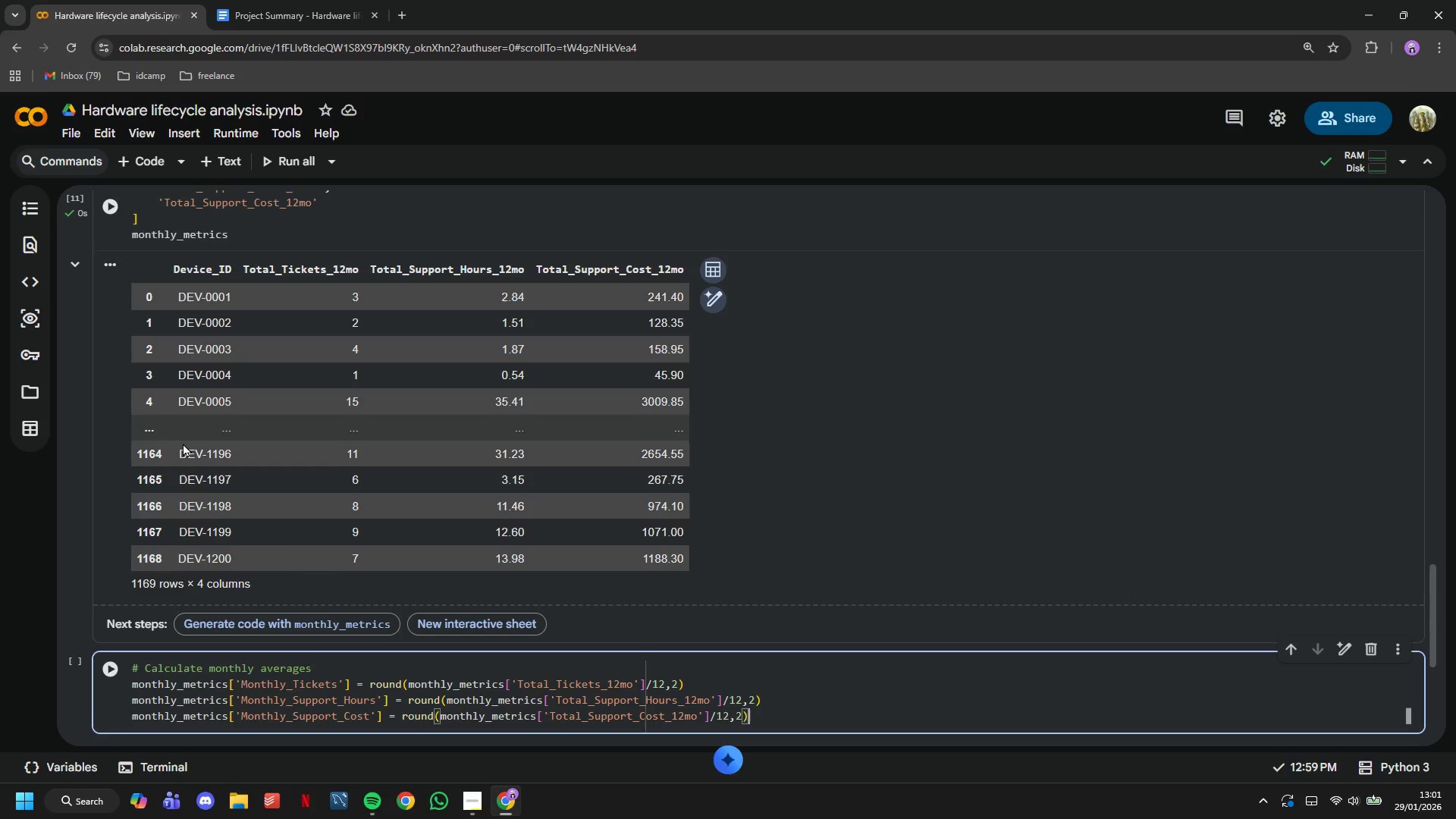 
left_click([114, 674])
 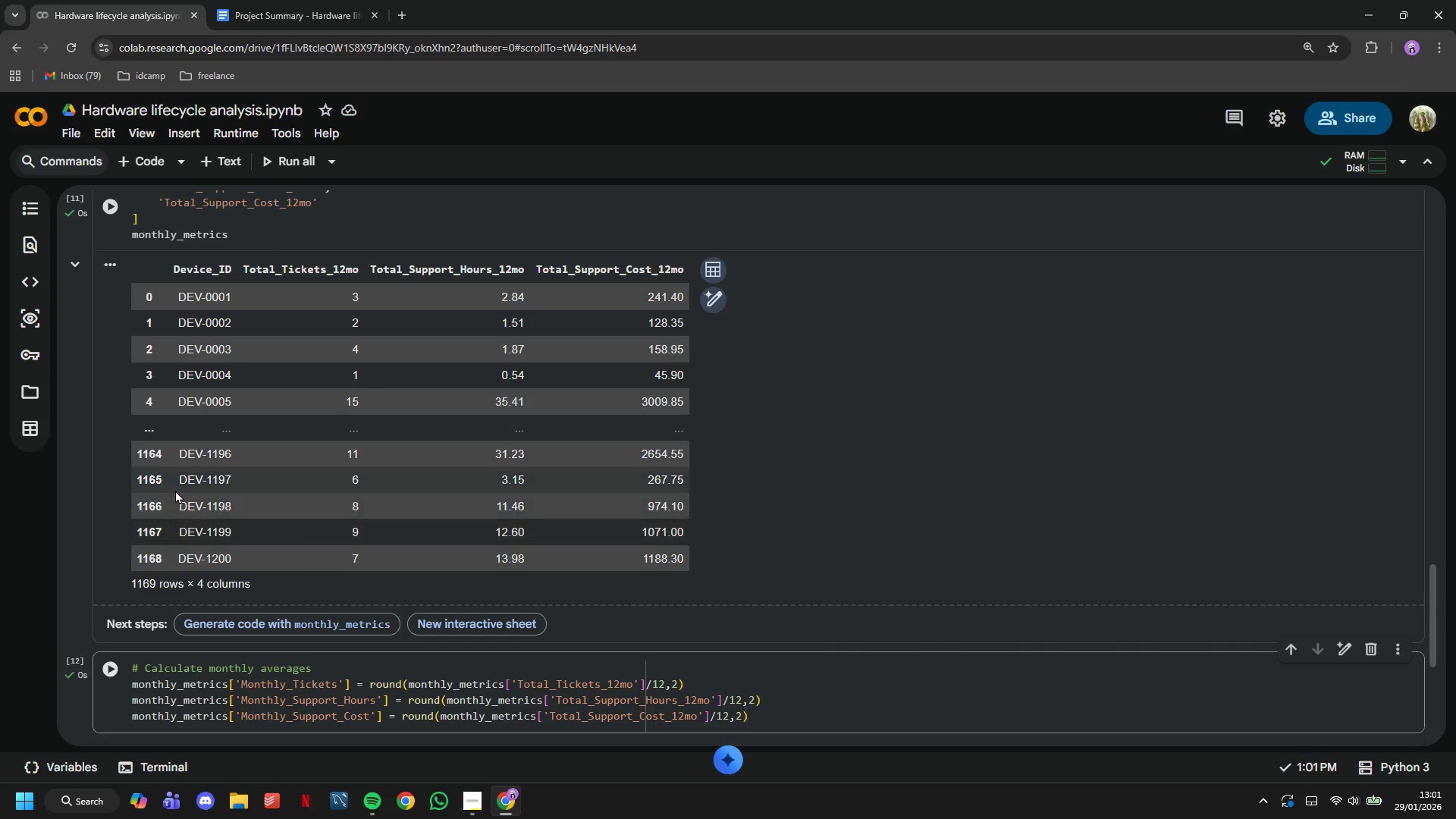 
scroll: coordinate [176, 488], scroll_direction: down, amount: 4.0
 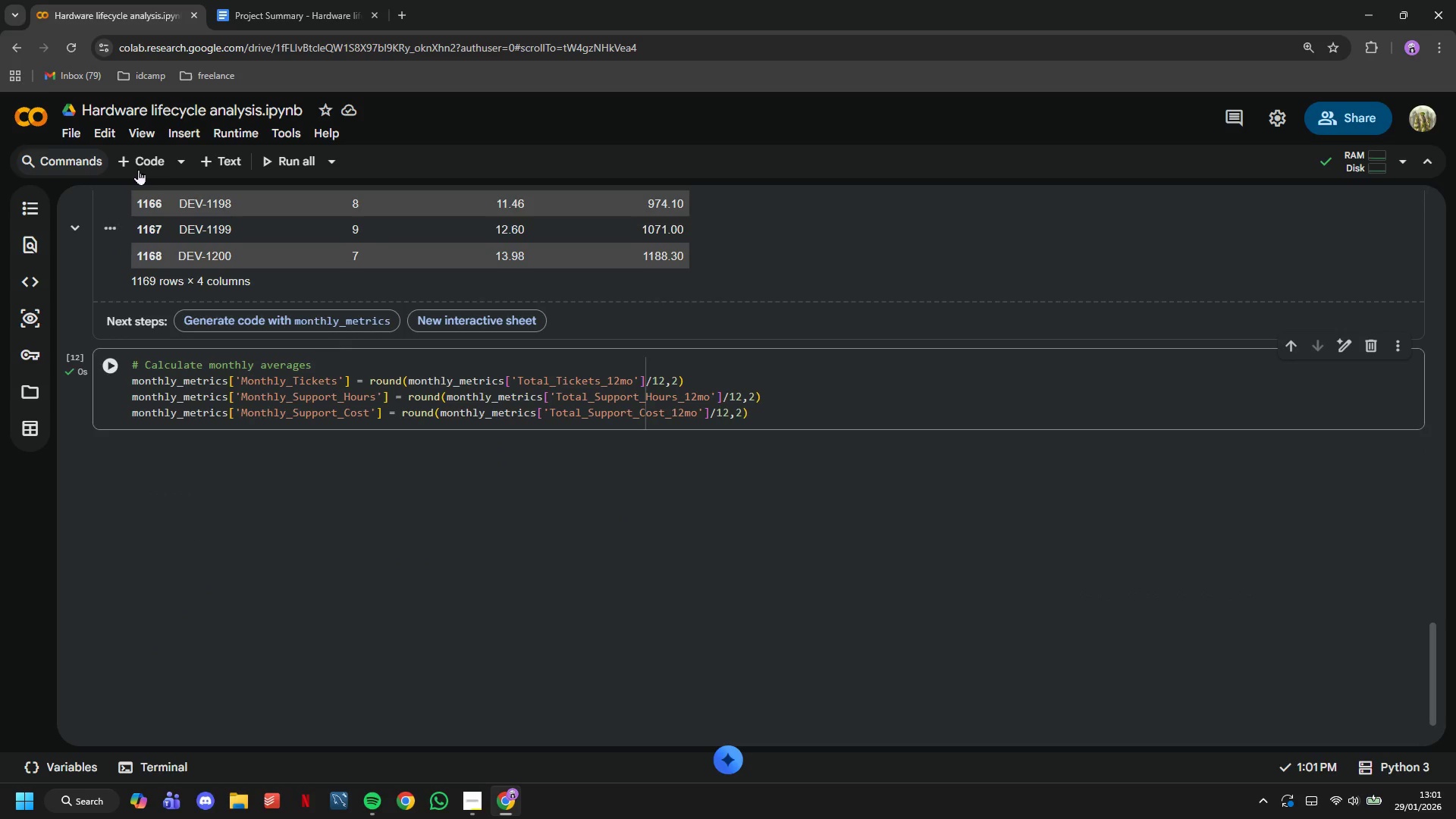 
left_click([138, 166])
 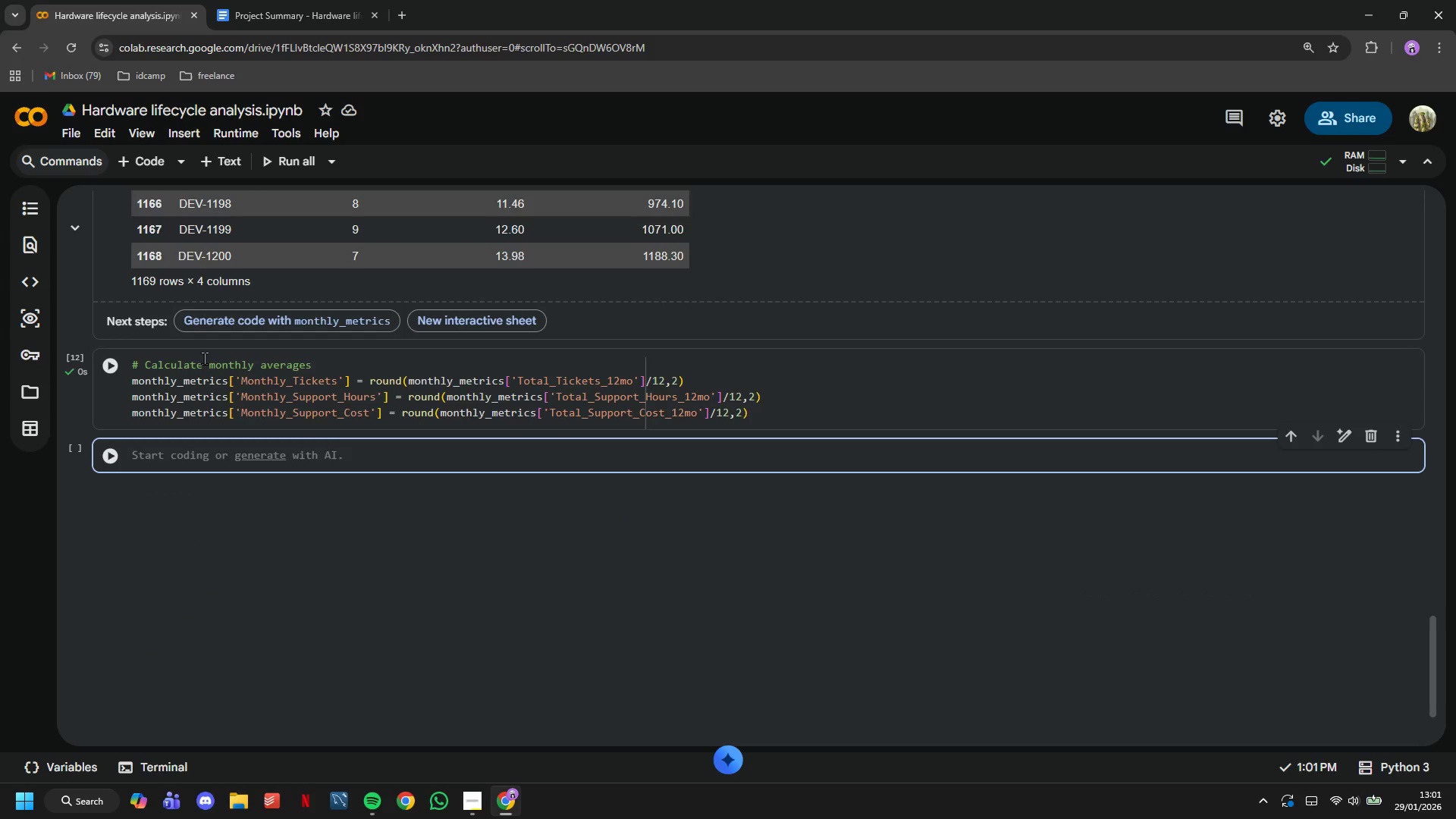 
key(Shift+ShiftLeft)
 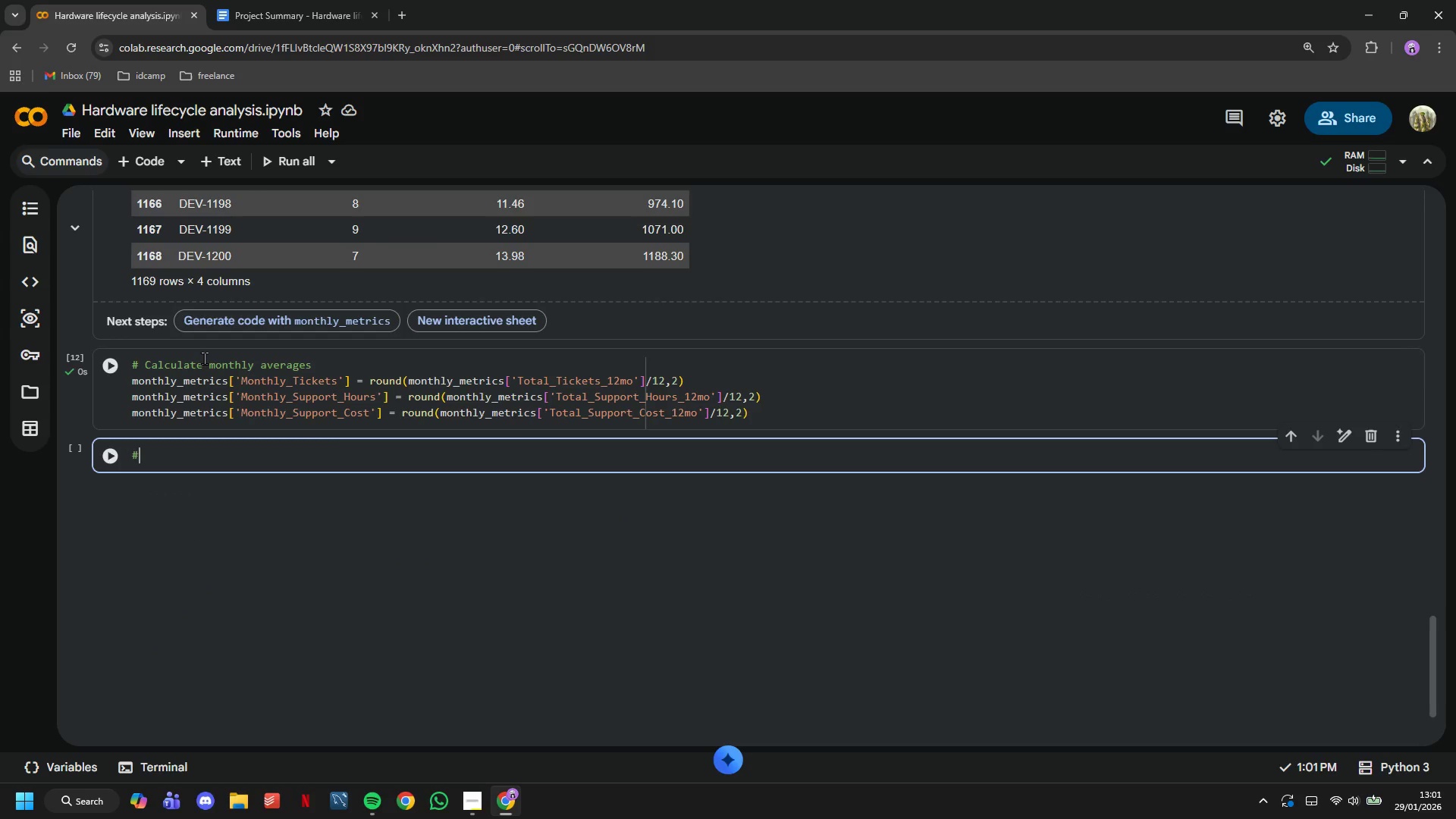 
key(Shift+3)
 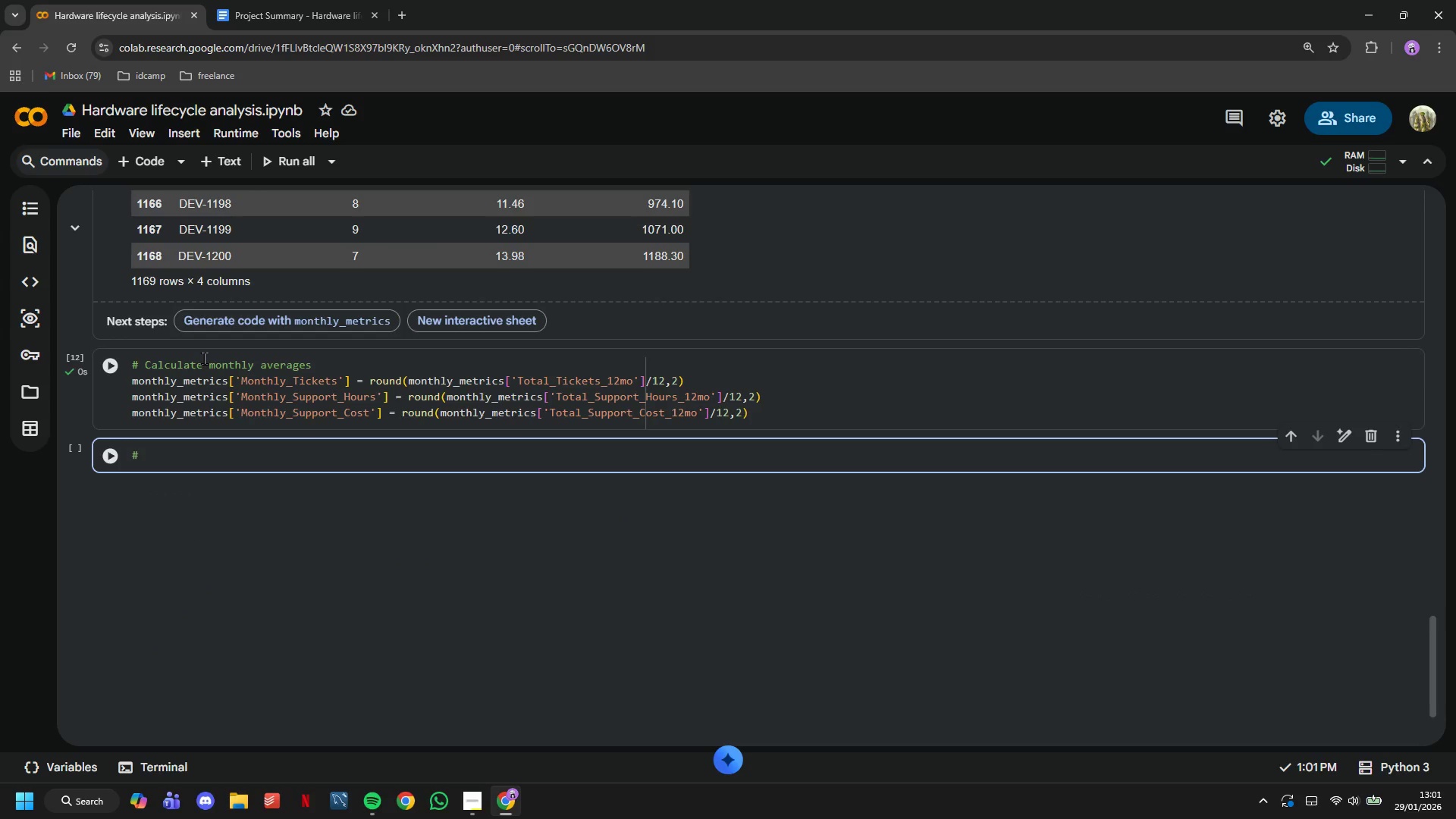 
key(Space)
 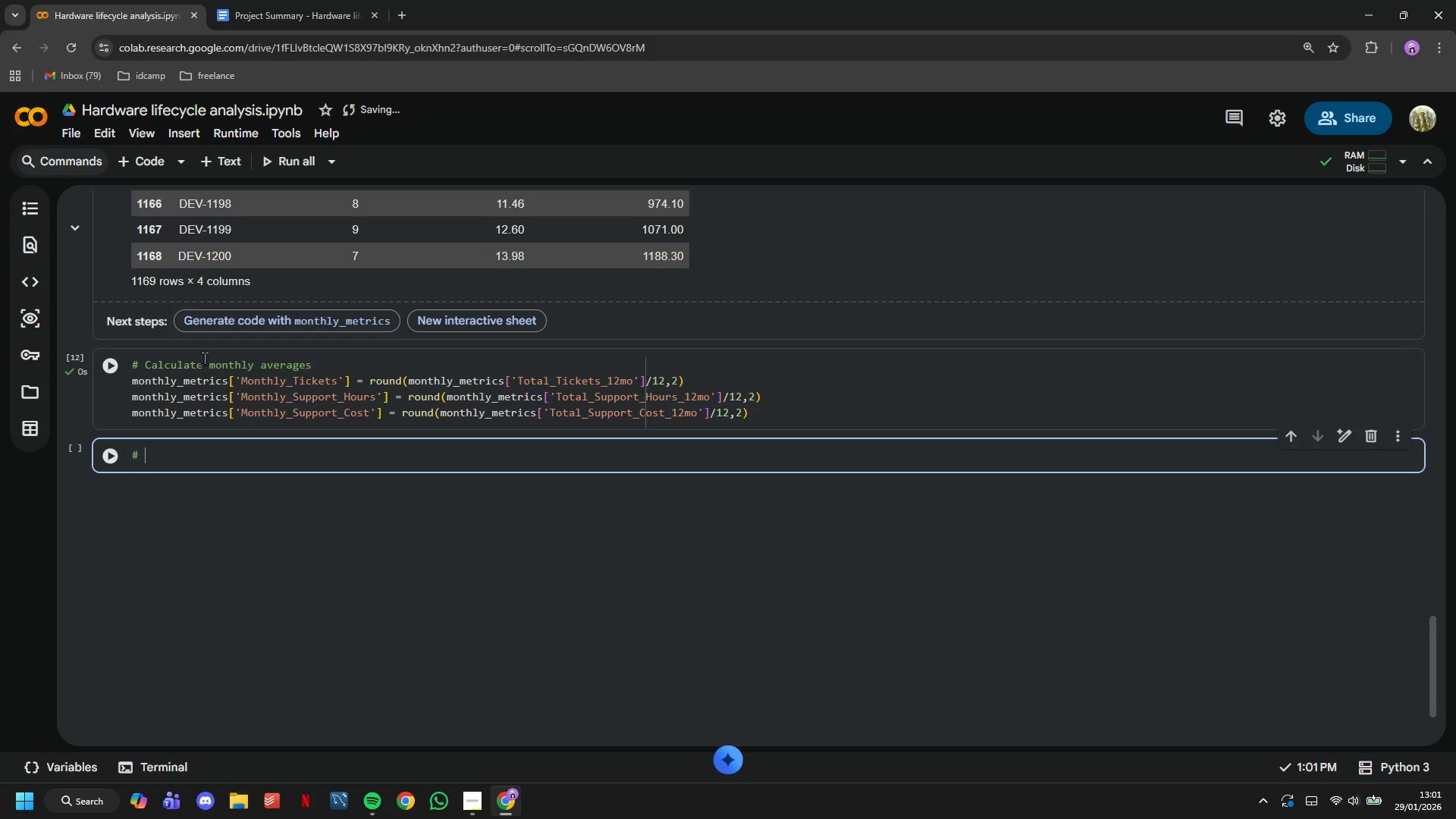 
wait(7.11)
 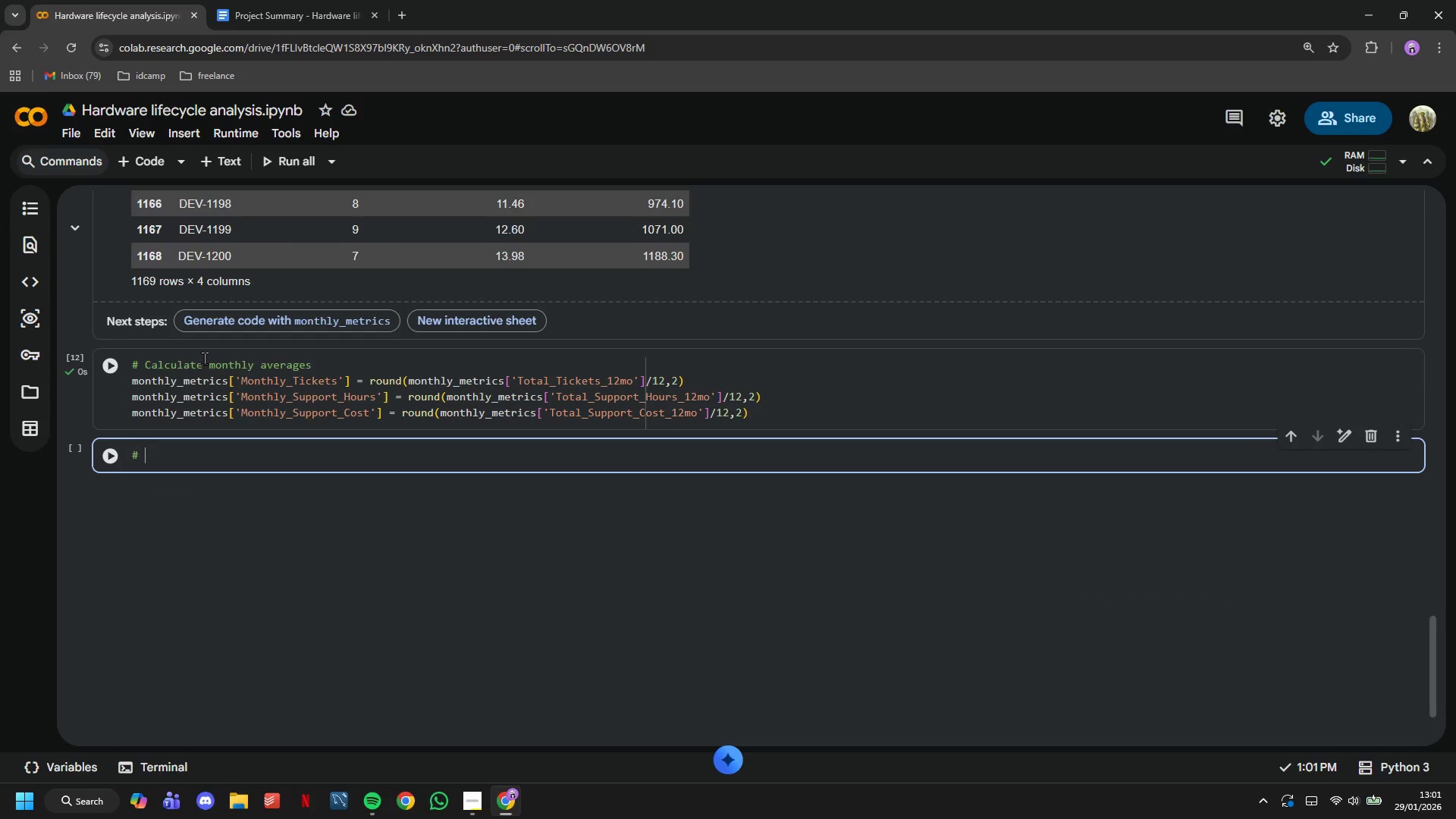 
type(Merge w)
key(Backspace)
type(back with device data)
 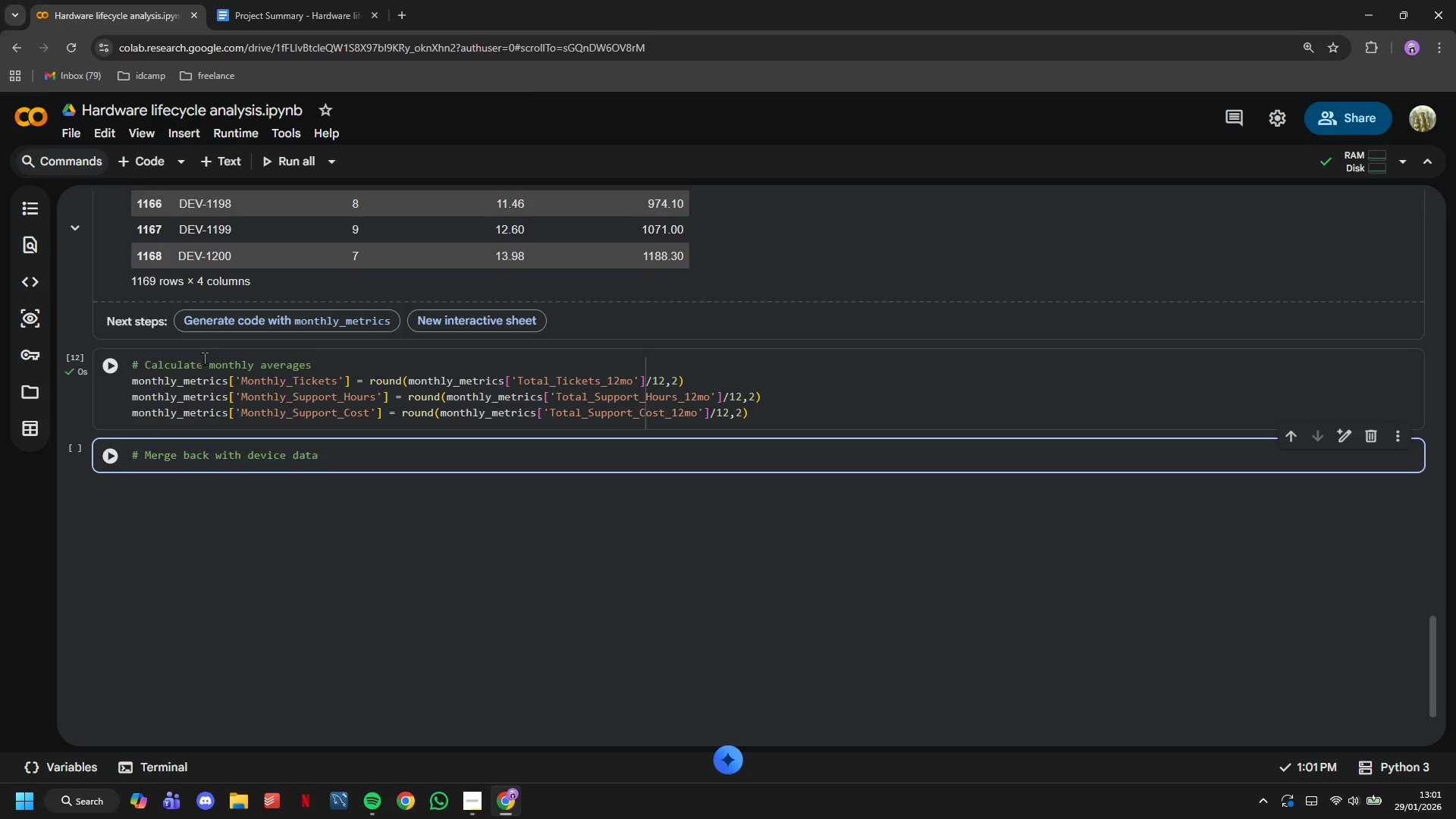 
key(Enter)
 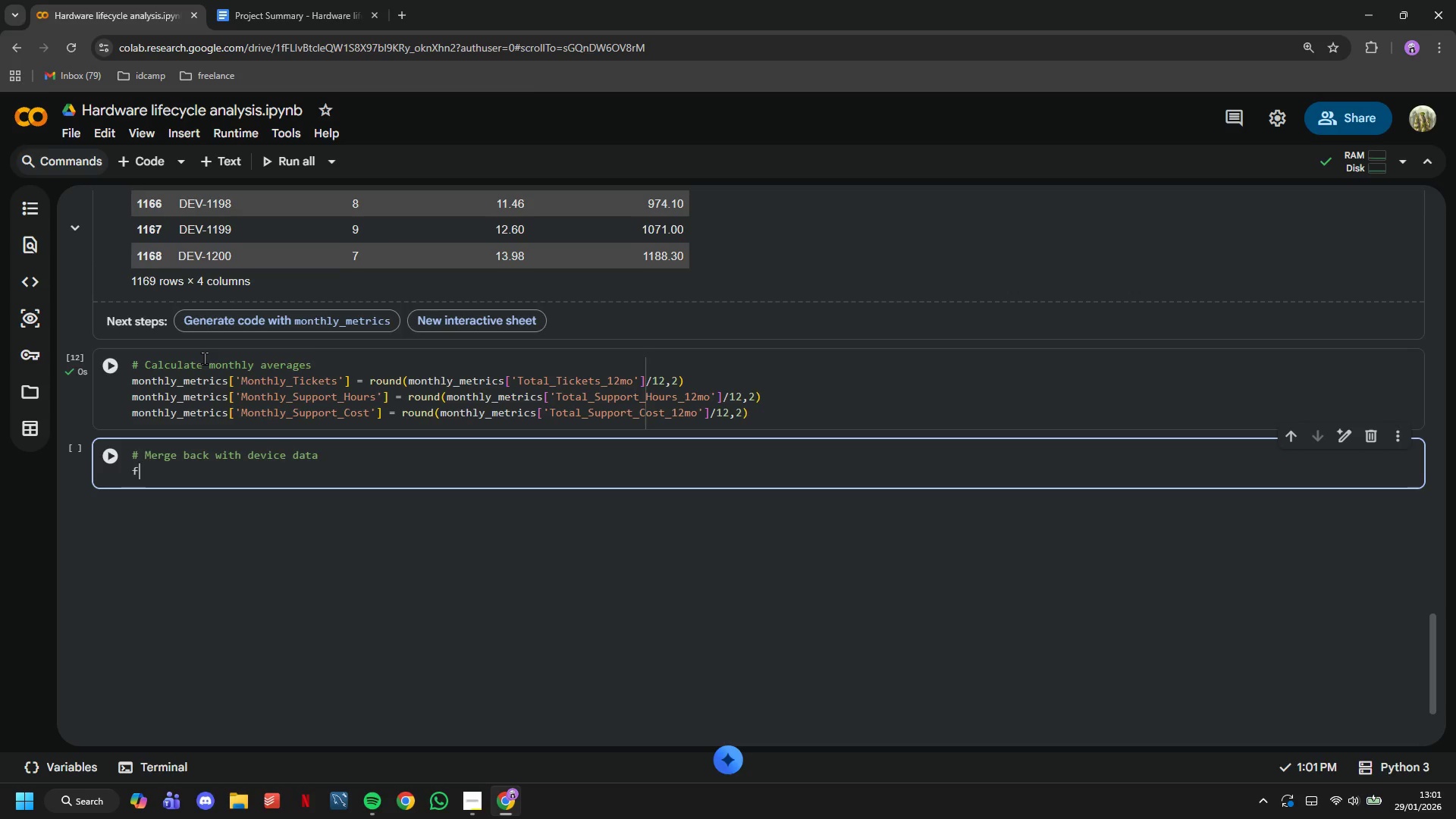 
type(final_devices_df = devices_df.merge(monthly_metrics, on = "Device_ID)
 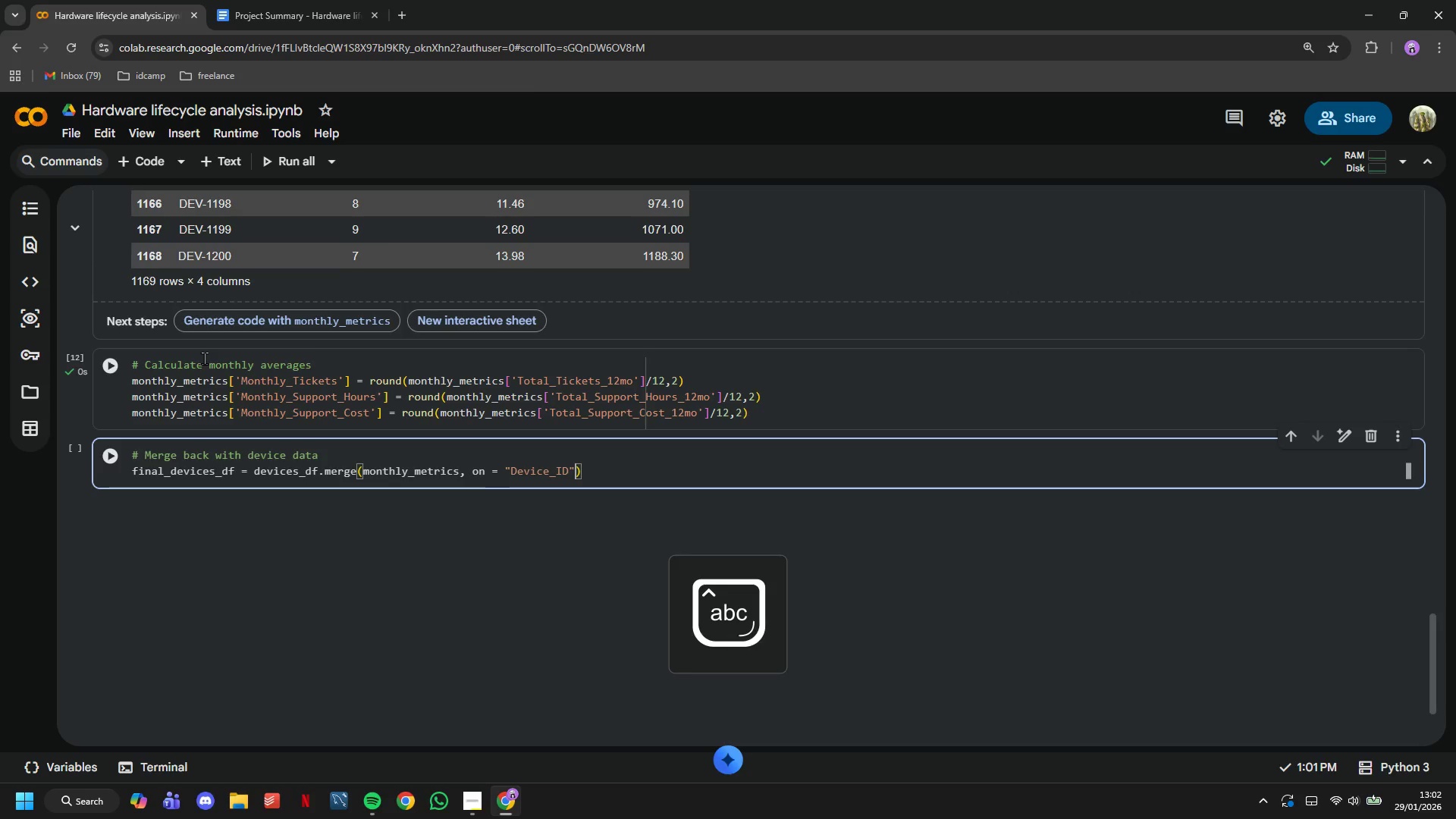 
 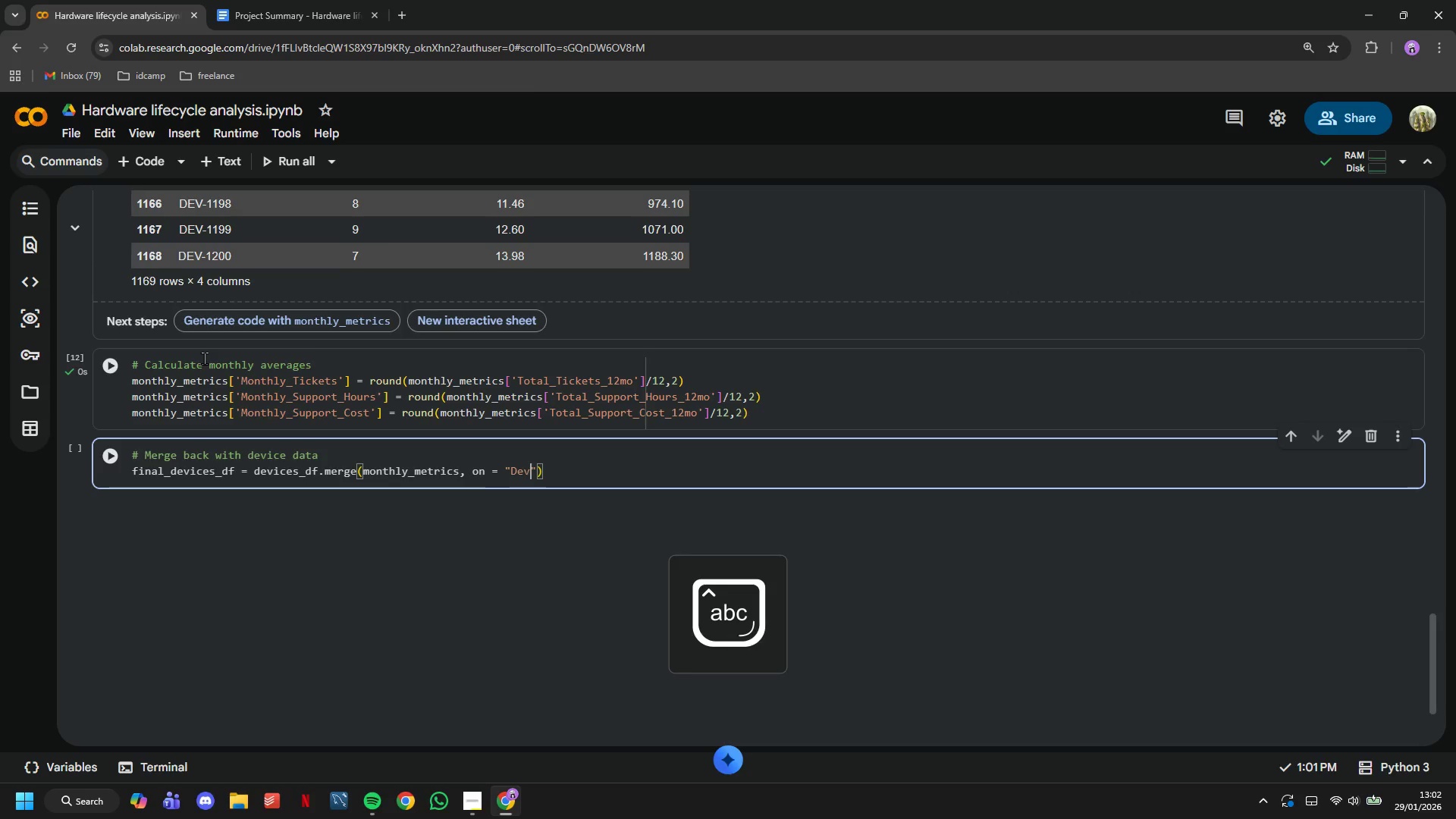 
key(ArrowRight)
 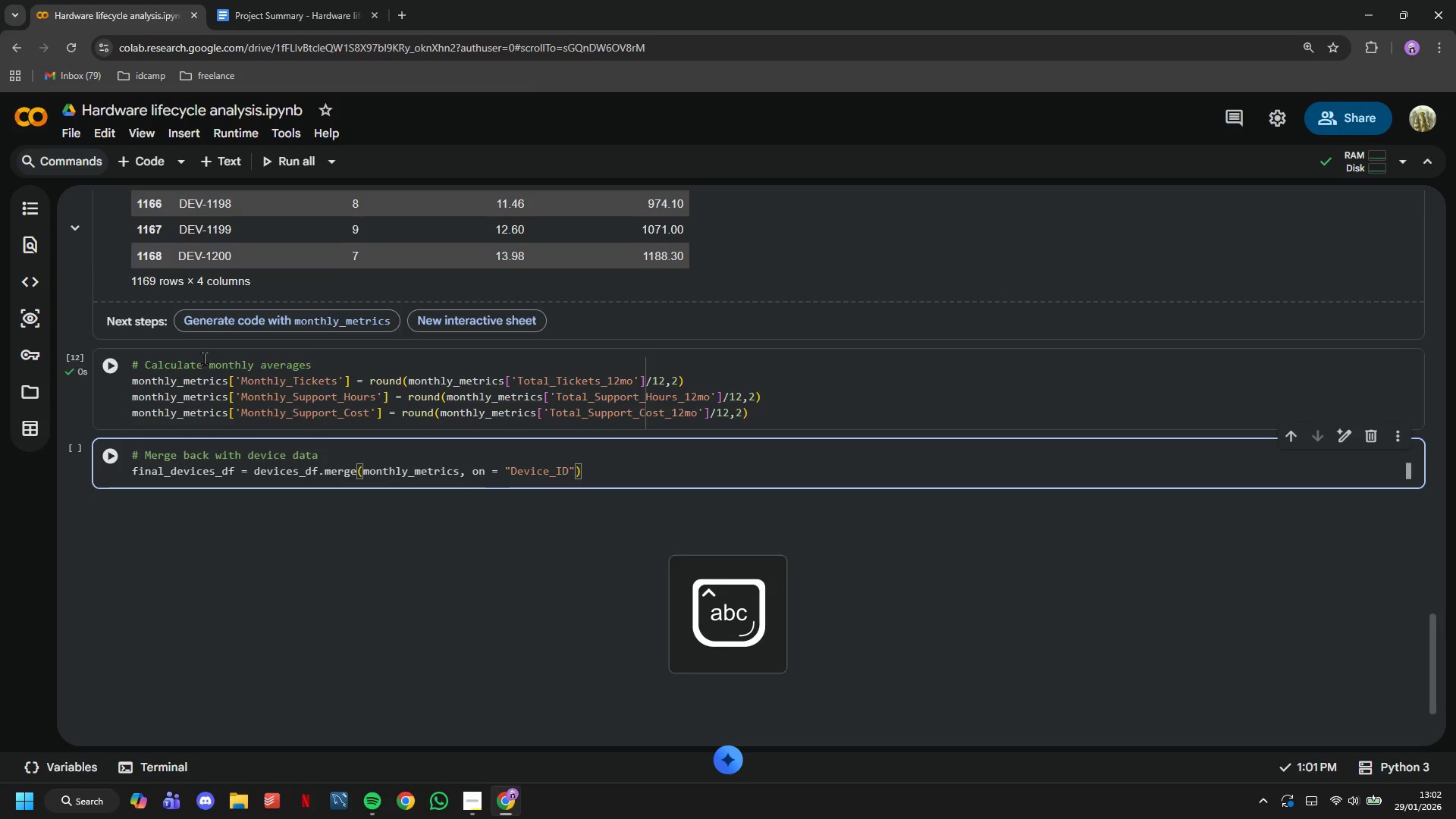 
type(, how=)
 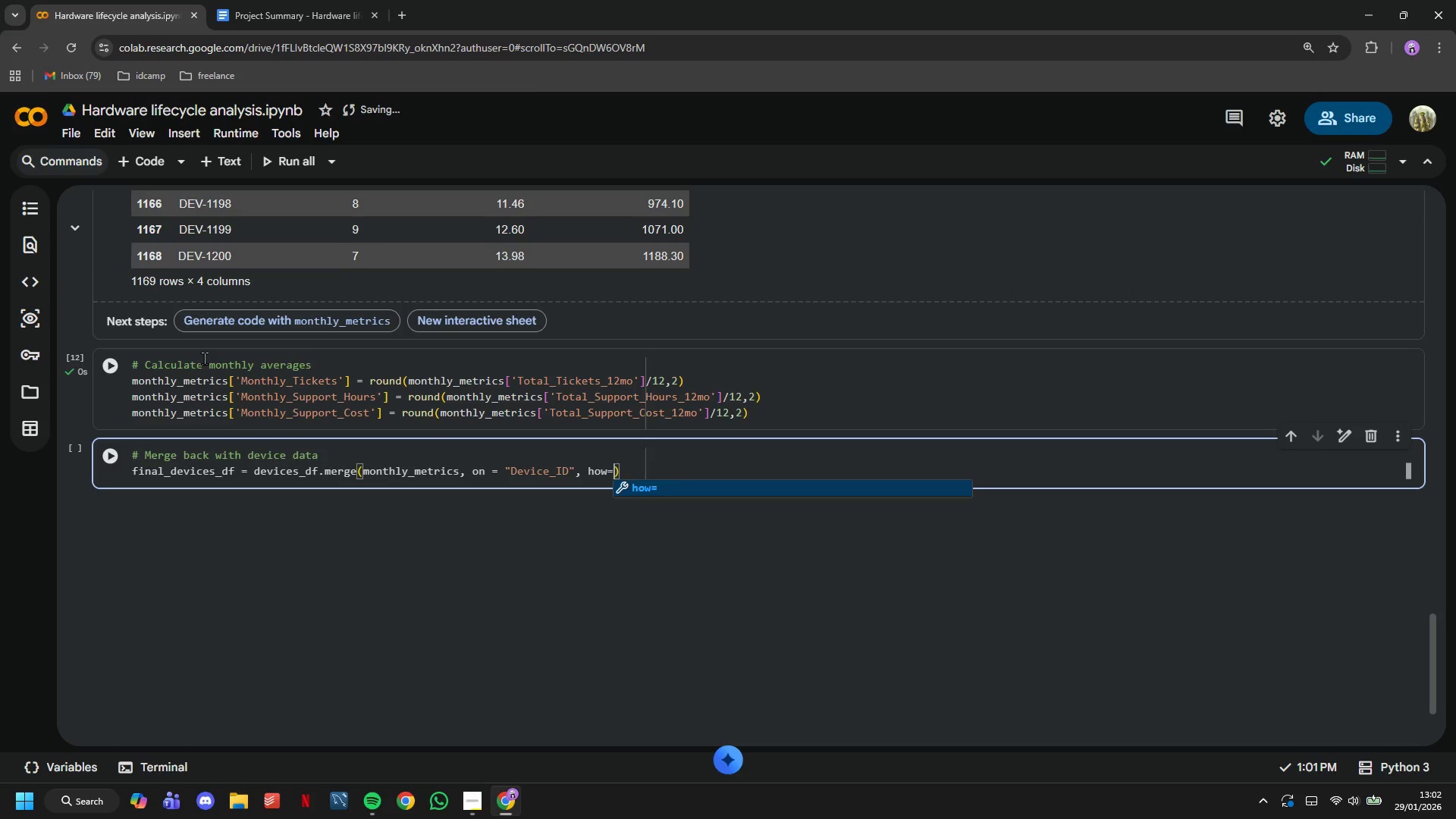 
key(Shift+Enter)
 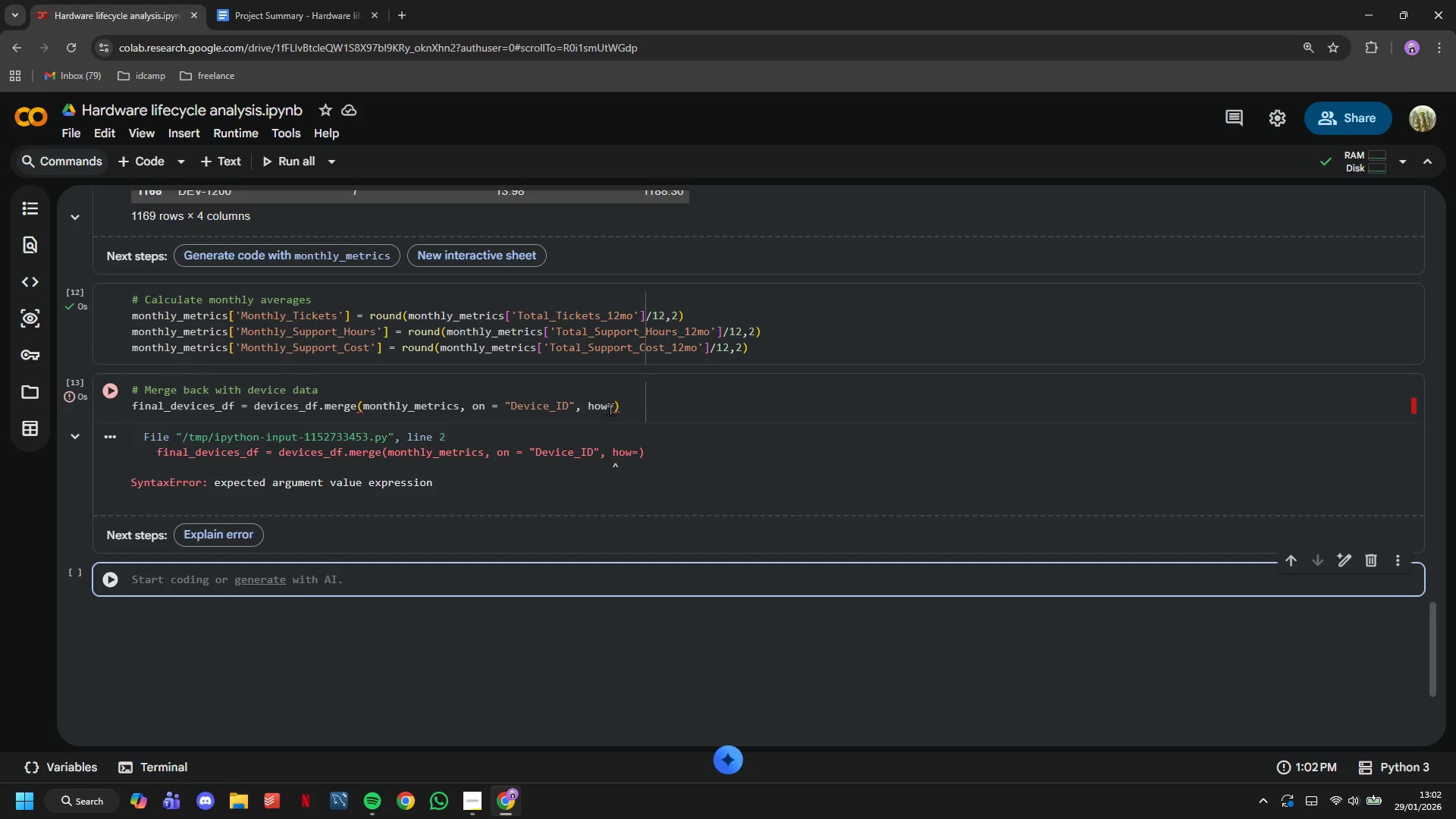 
type("left)
 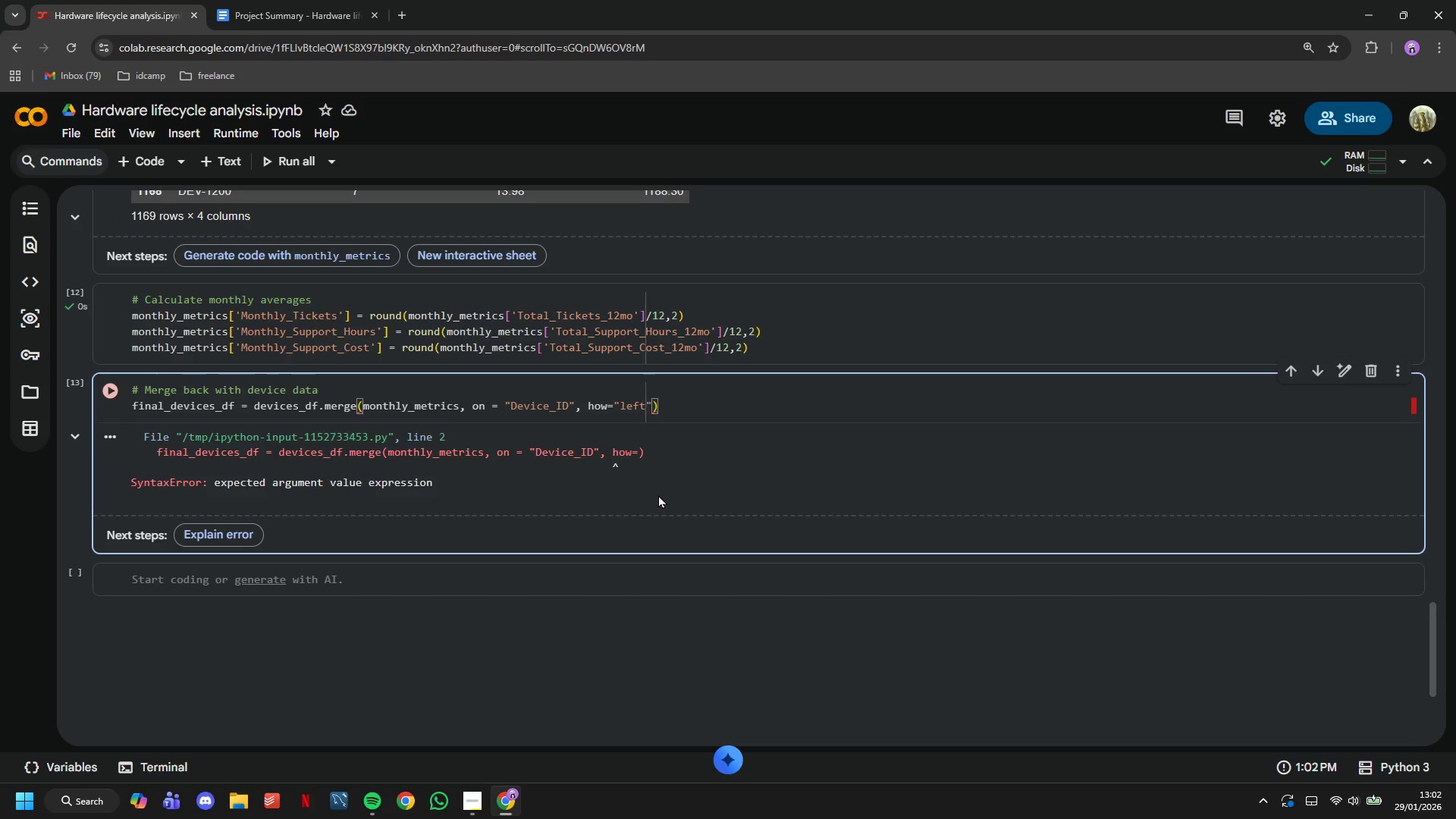 
key(ArrowRight)
 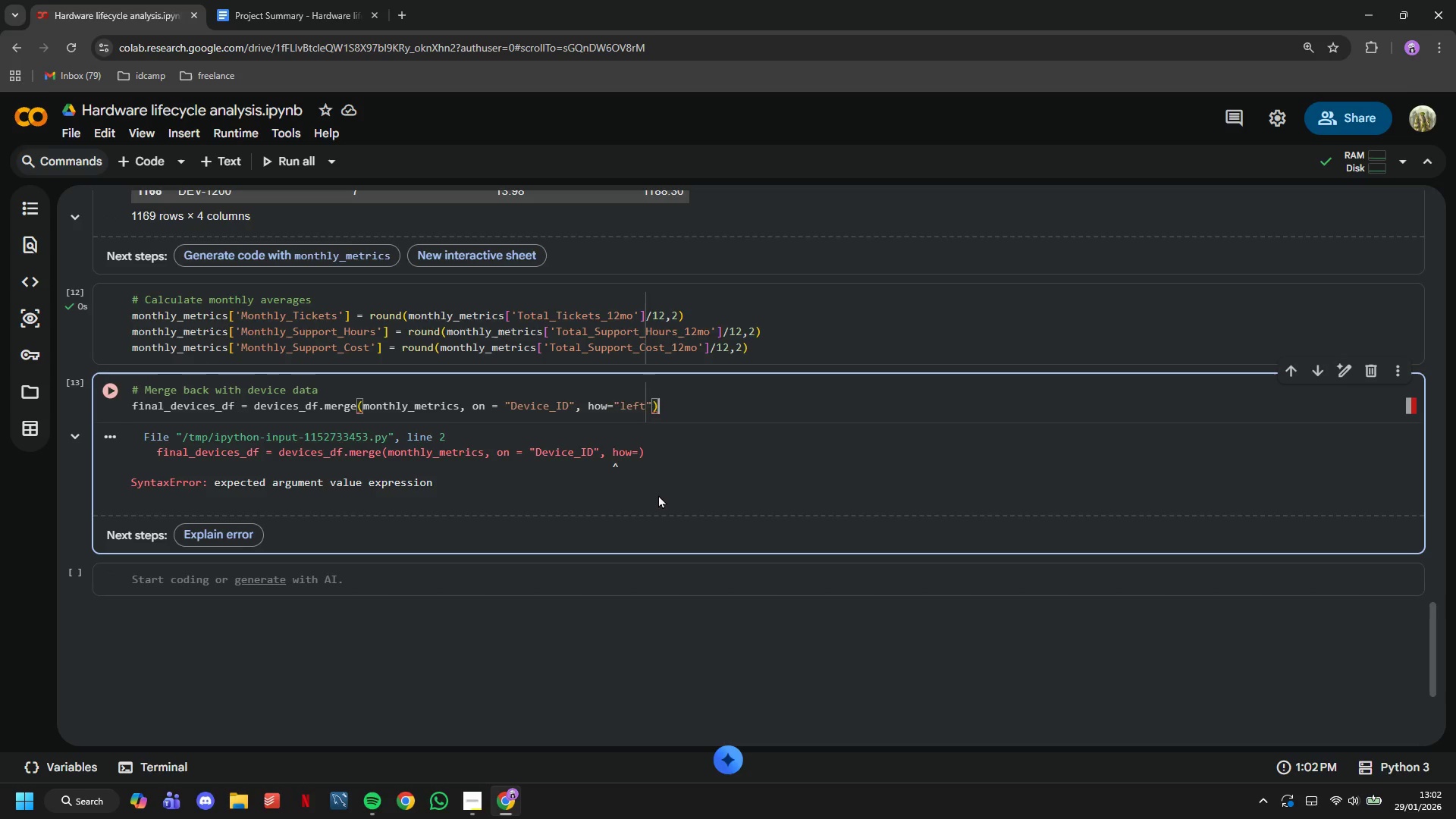 
key(ArrowRight)
 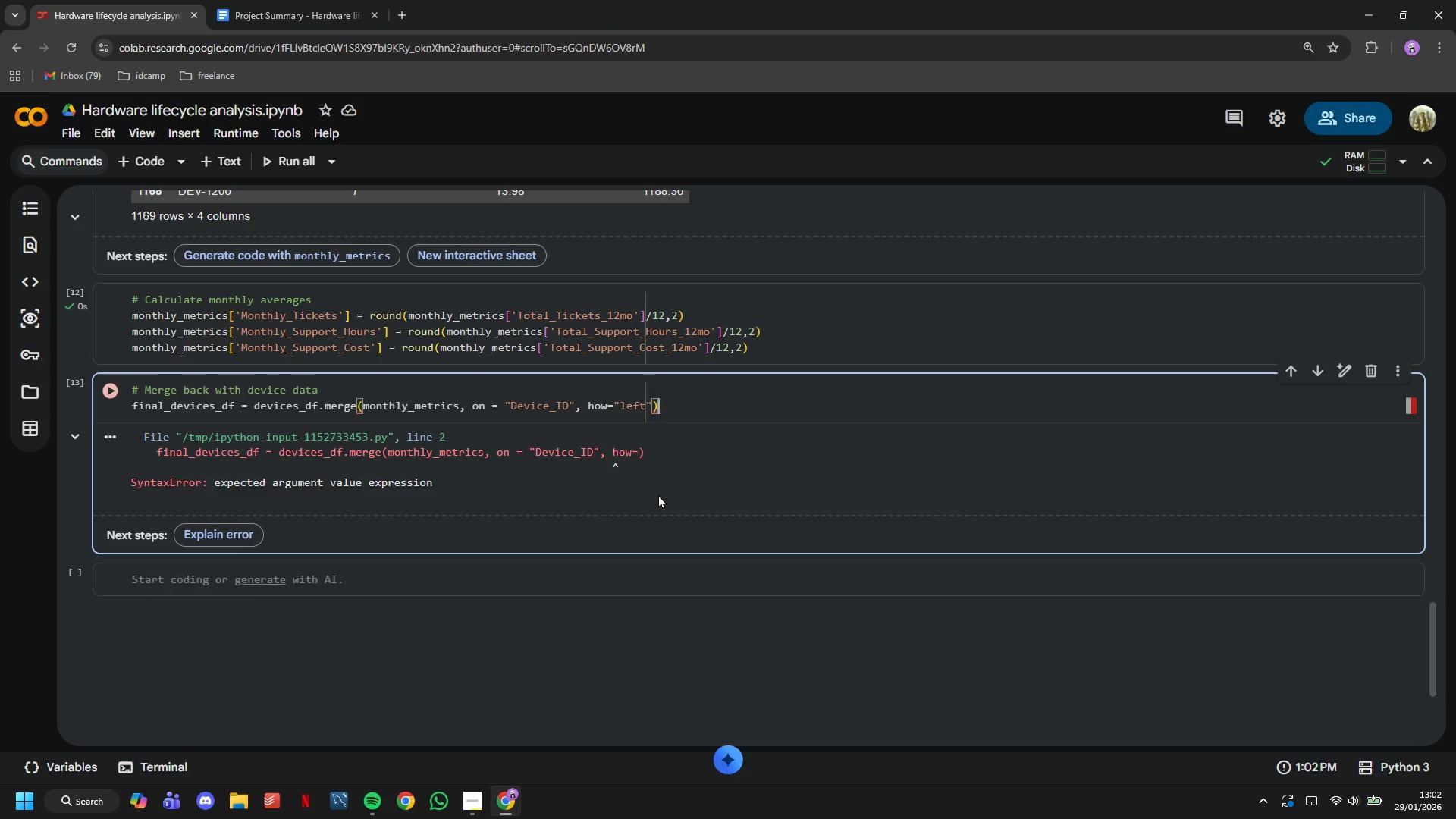 
key(Enter)
 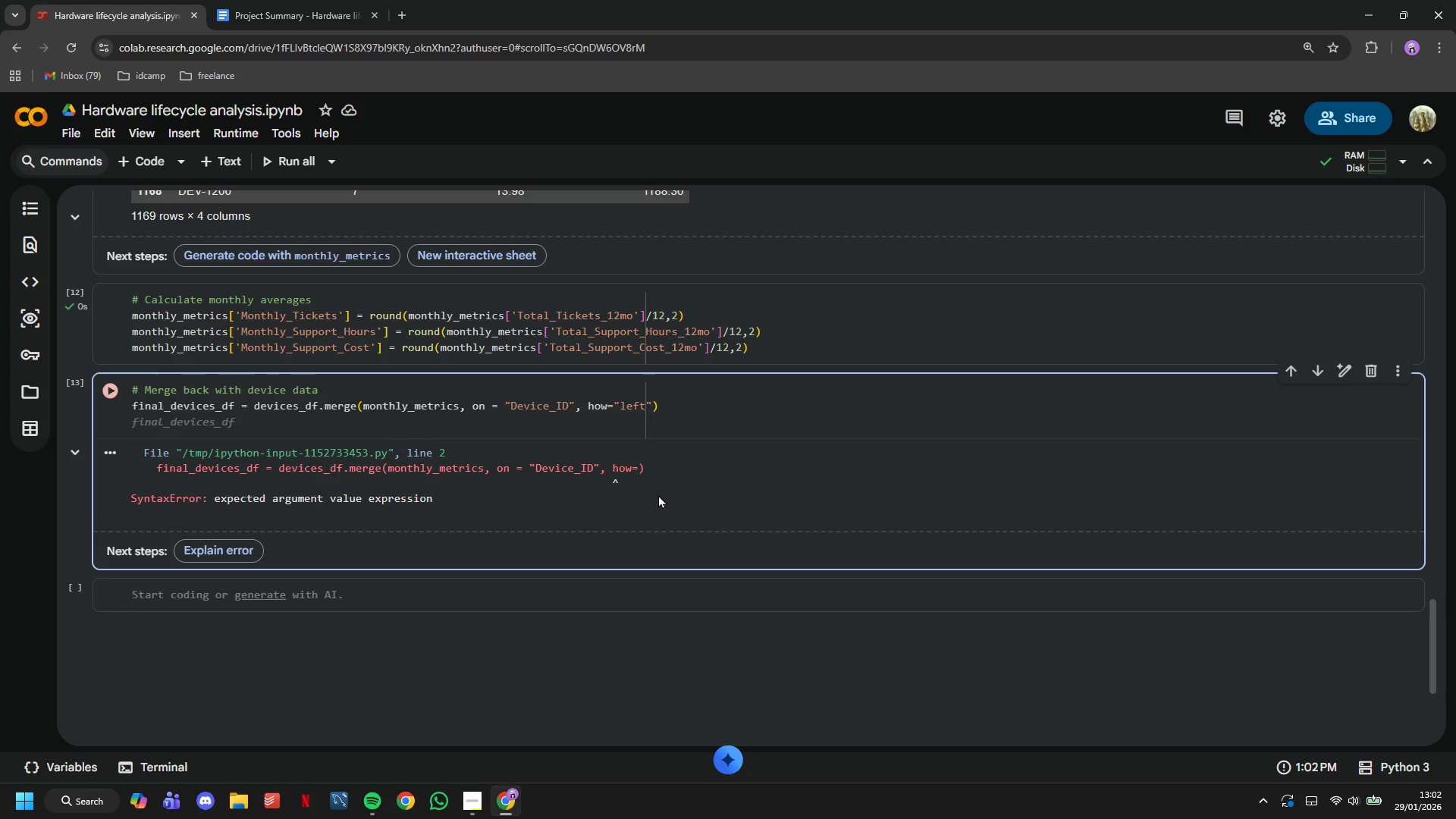 
key(Backspace)
 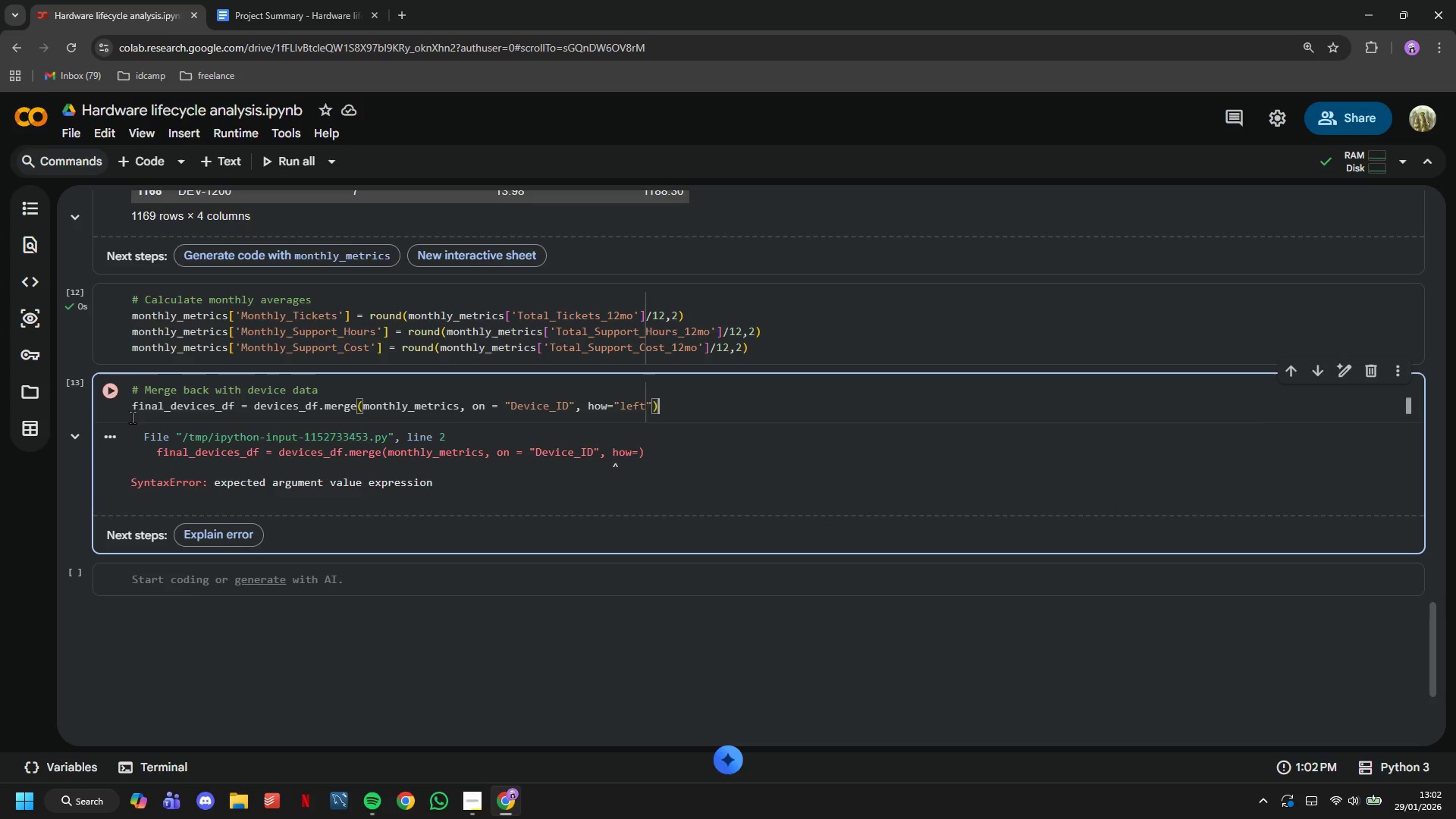 
left_click([120, 400])
 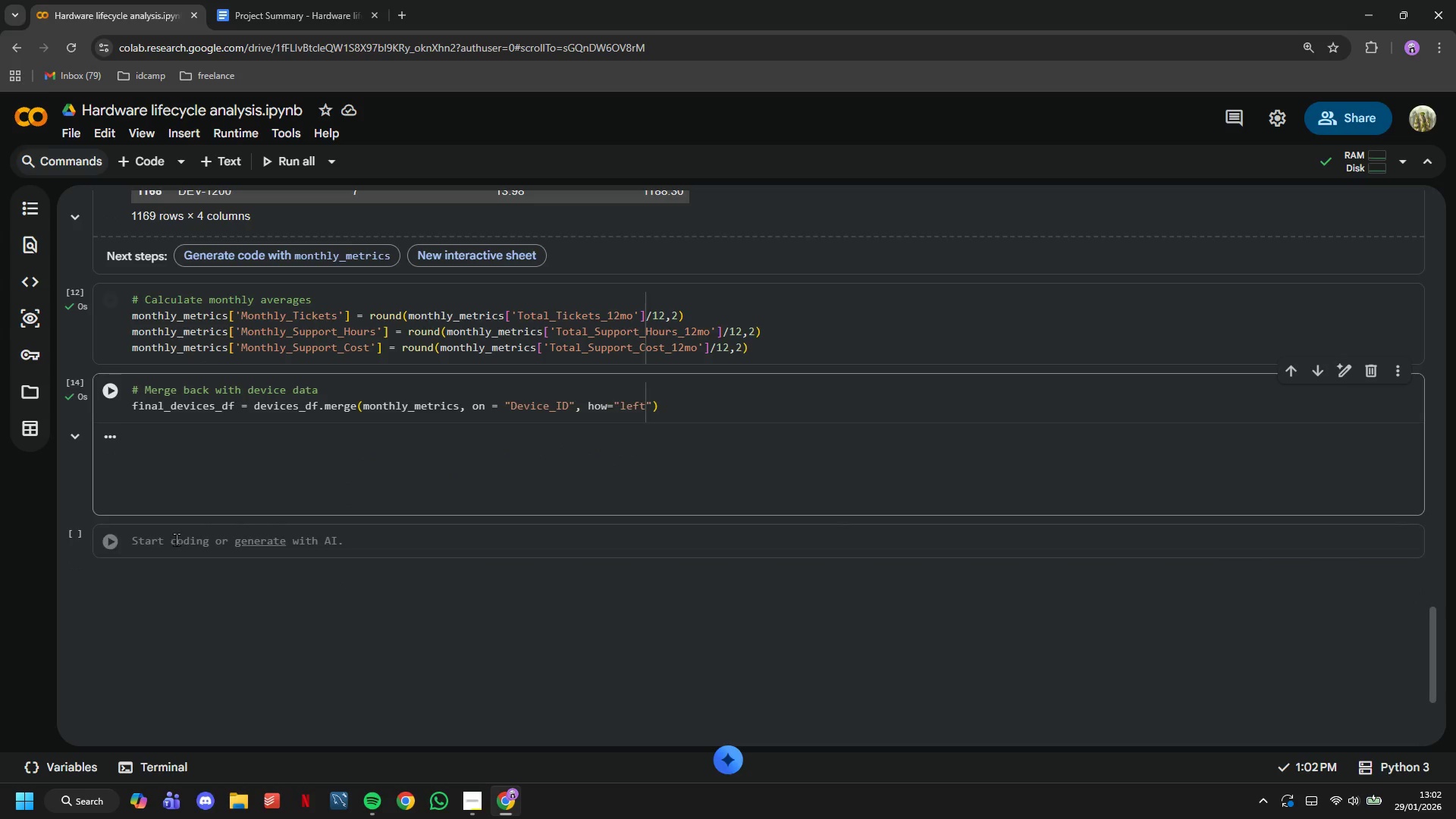 
left_click([166, 532])
 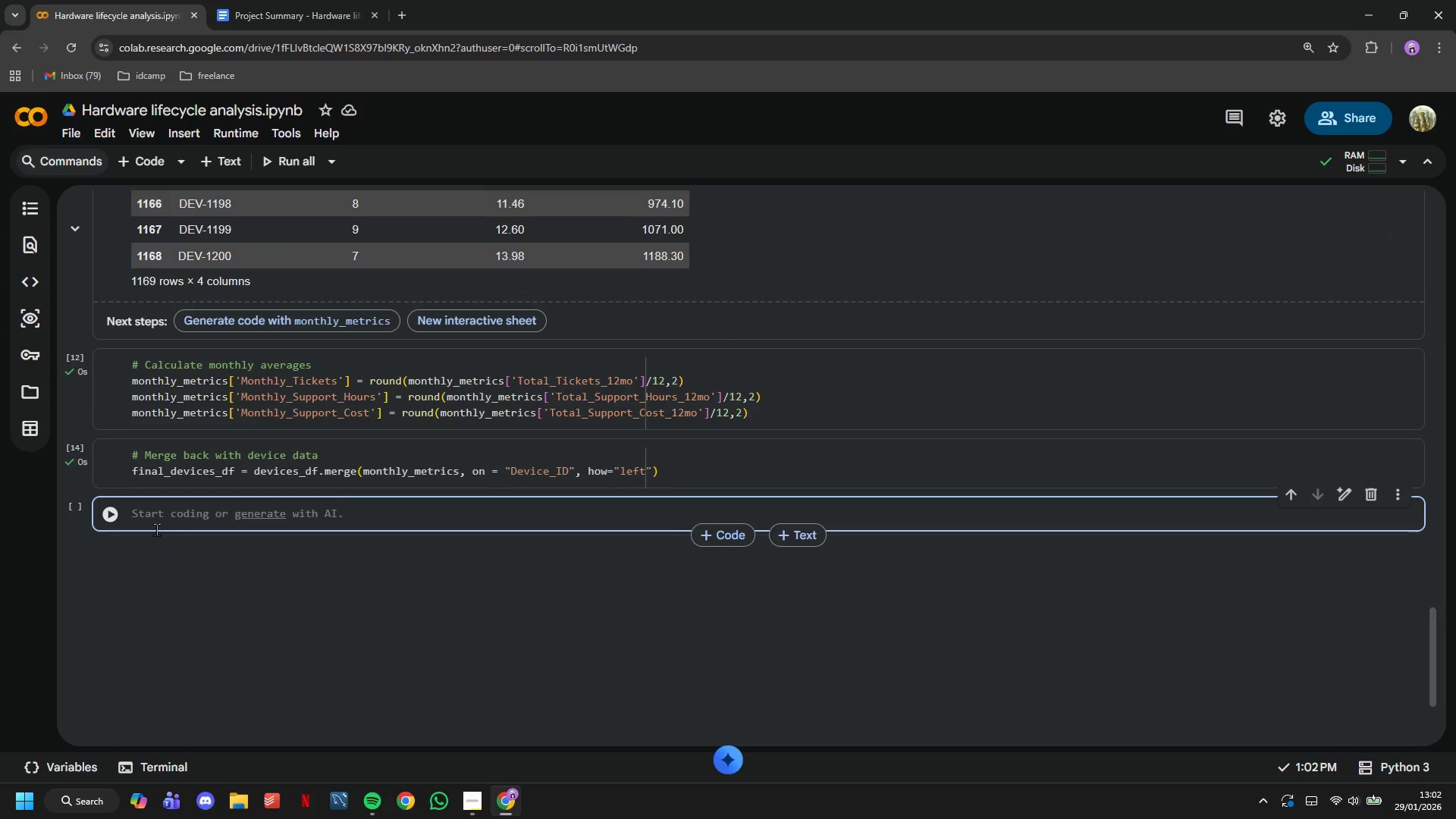 
left_click([153, 521])
 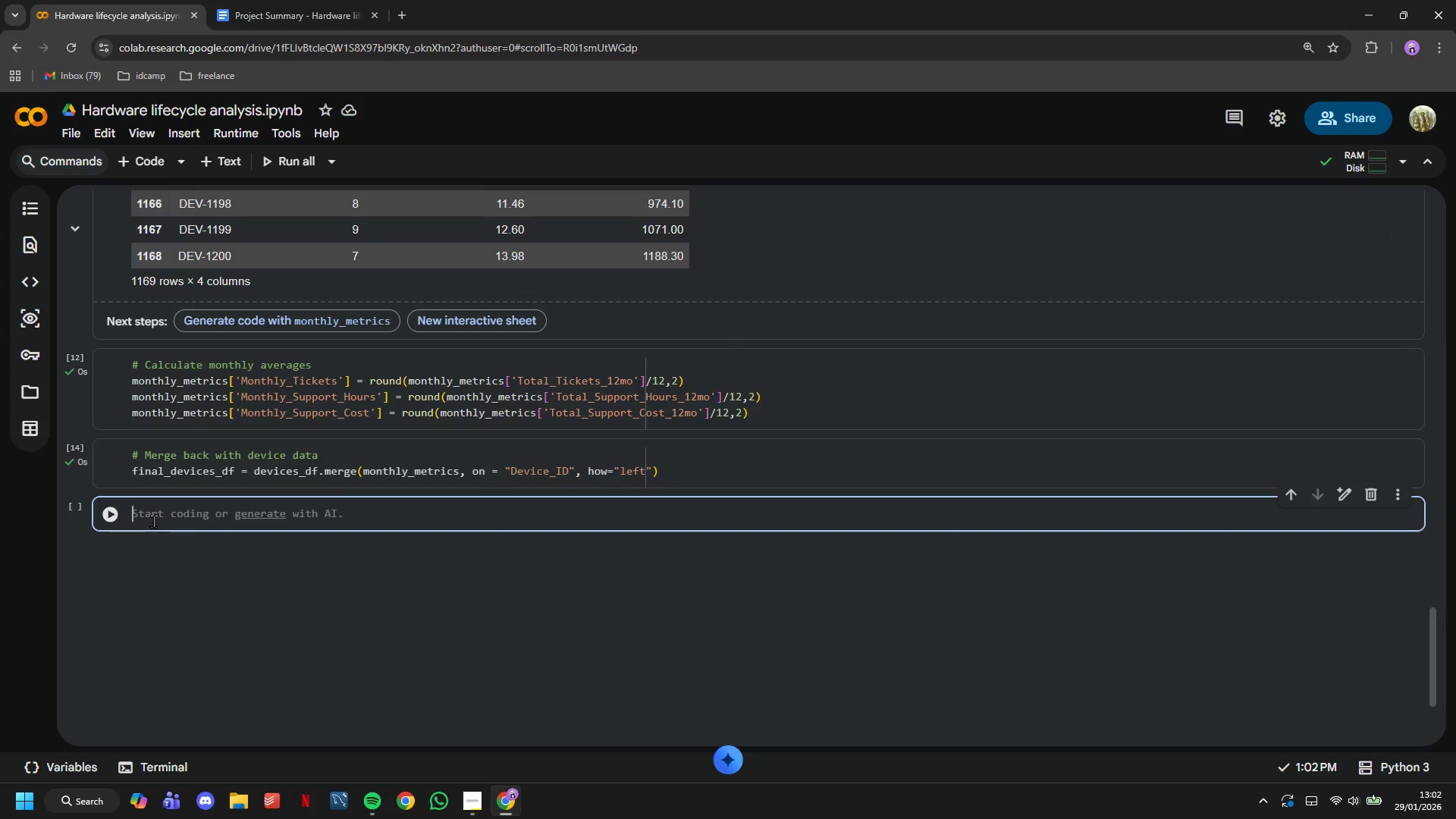 
type(# Fill NaN b)
key(Backspace)
type(values (devices with no tickets)
 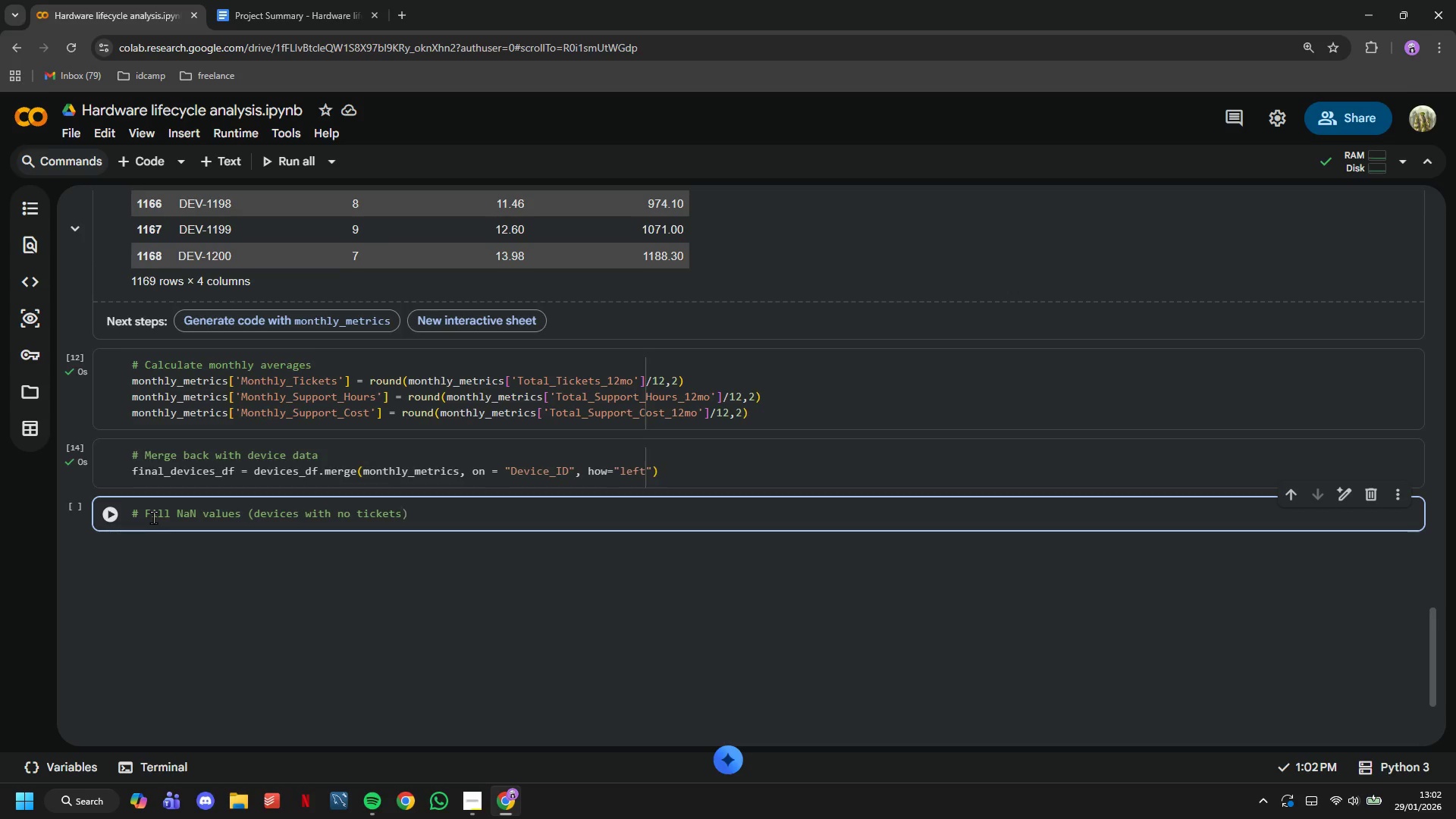 
key(ArrowRight)
 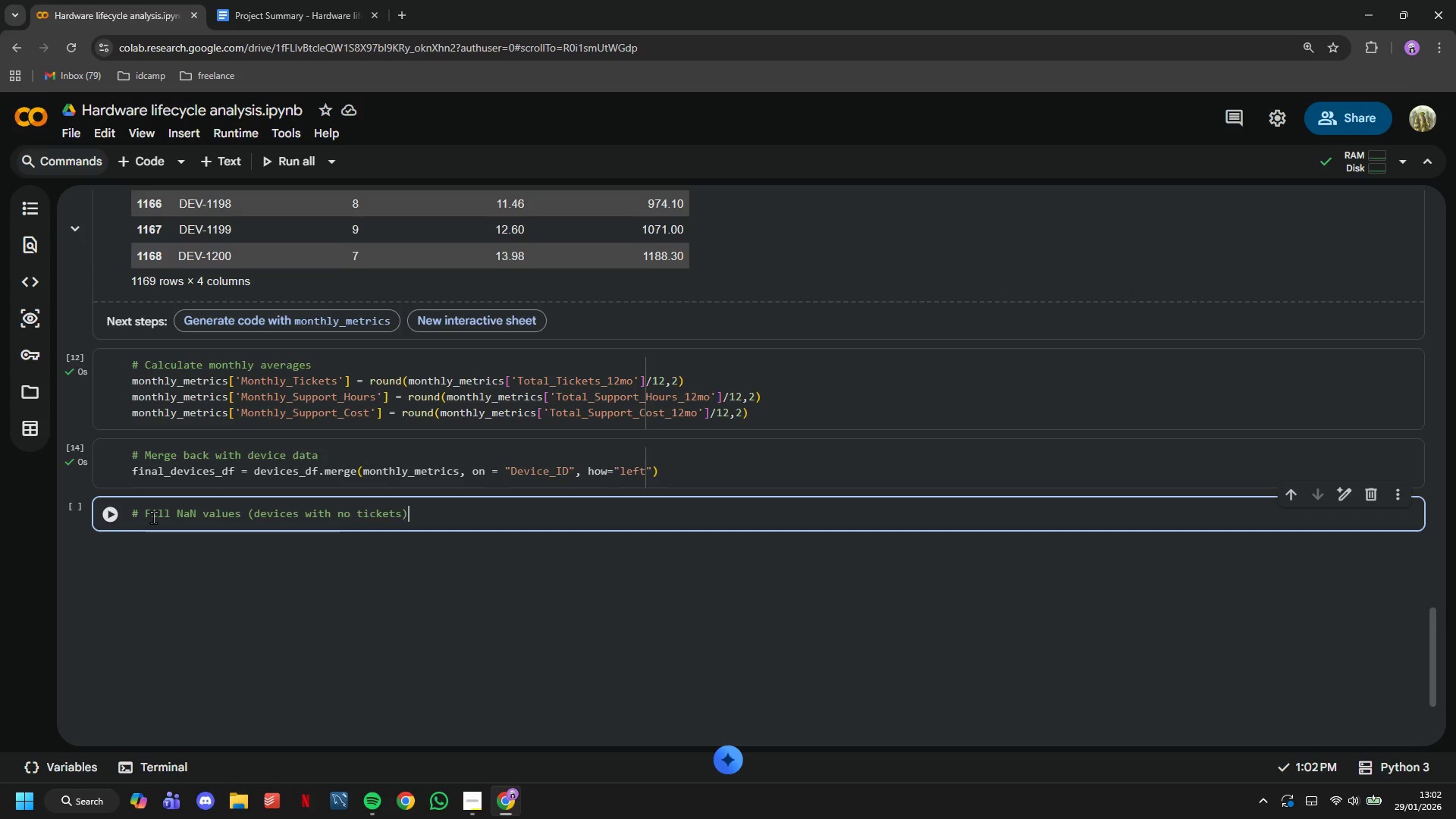 
key(Enter)
 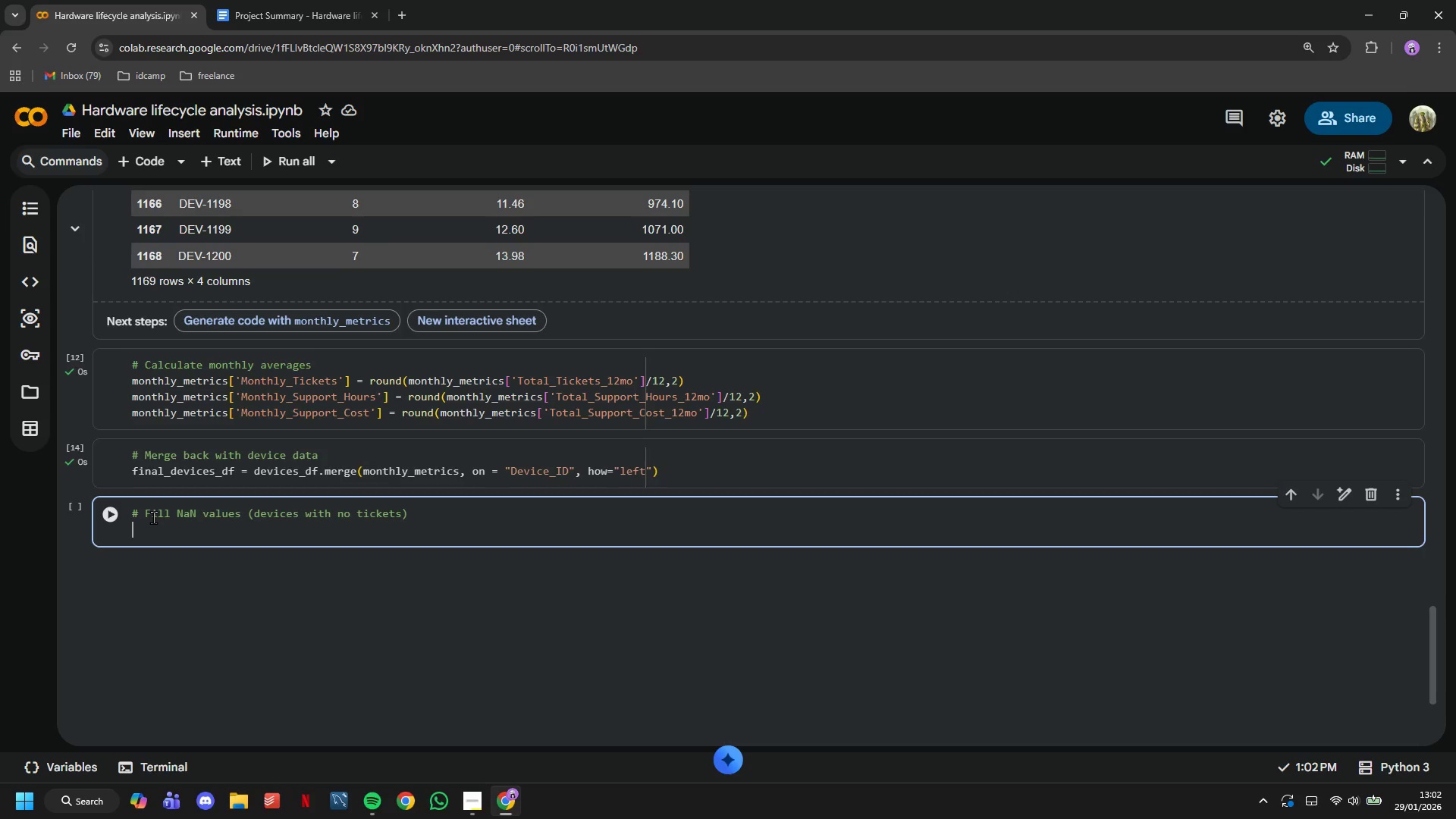 
type(final_devices_df = final_devices_df.fillna(0)
 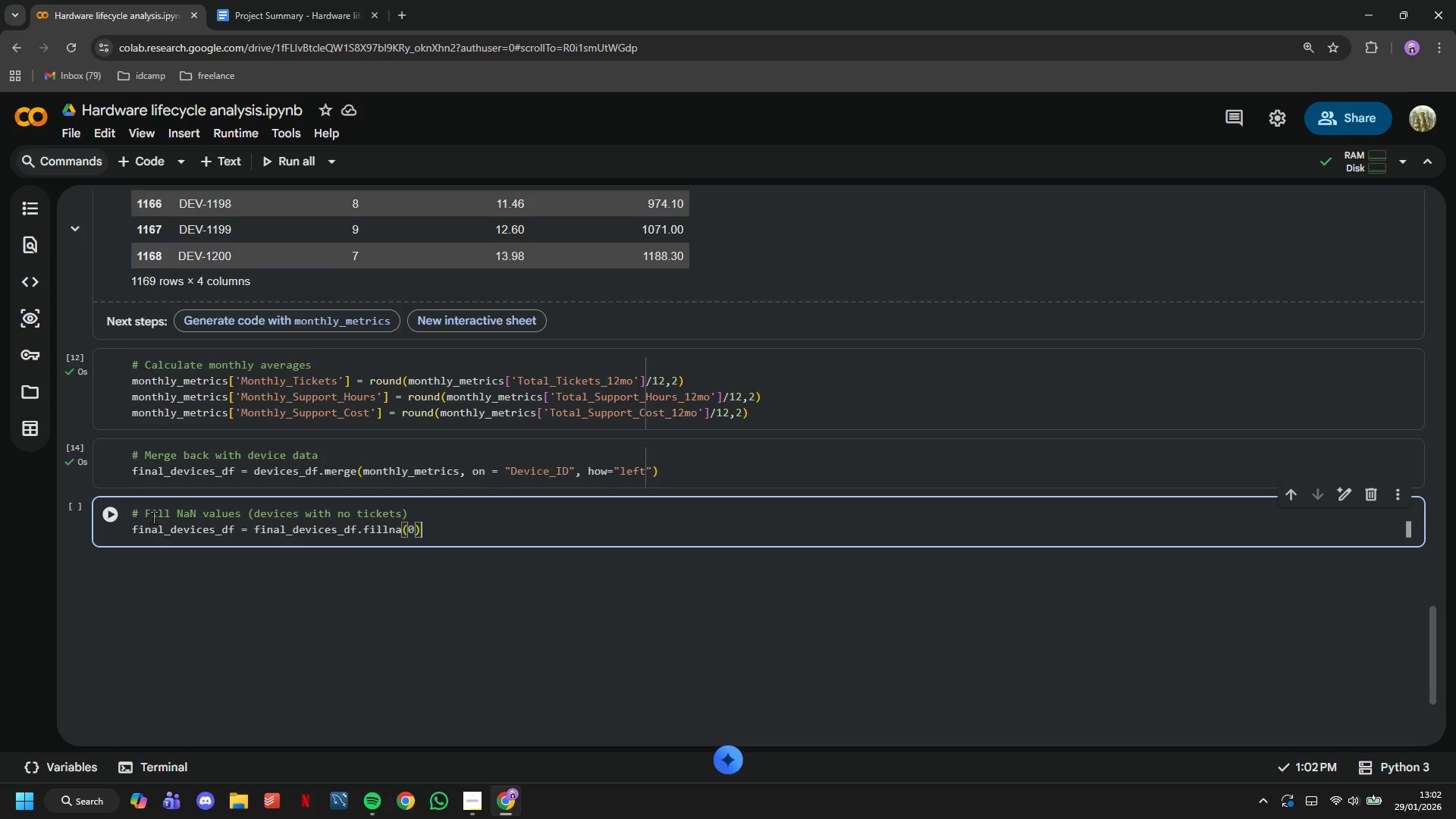 
 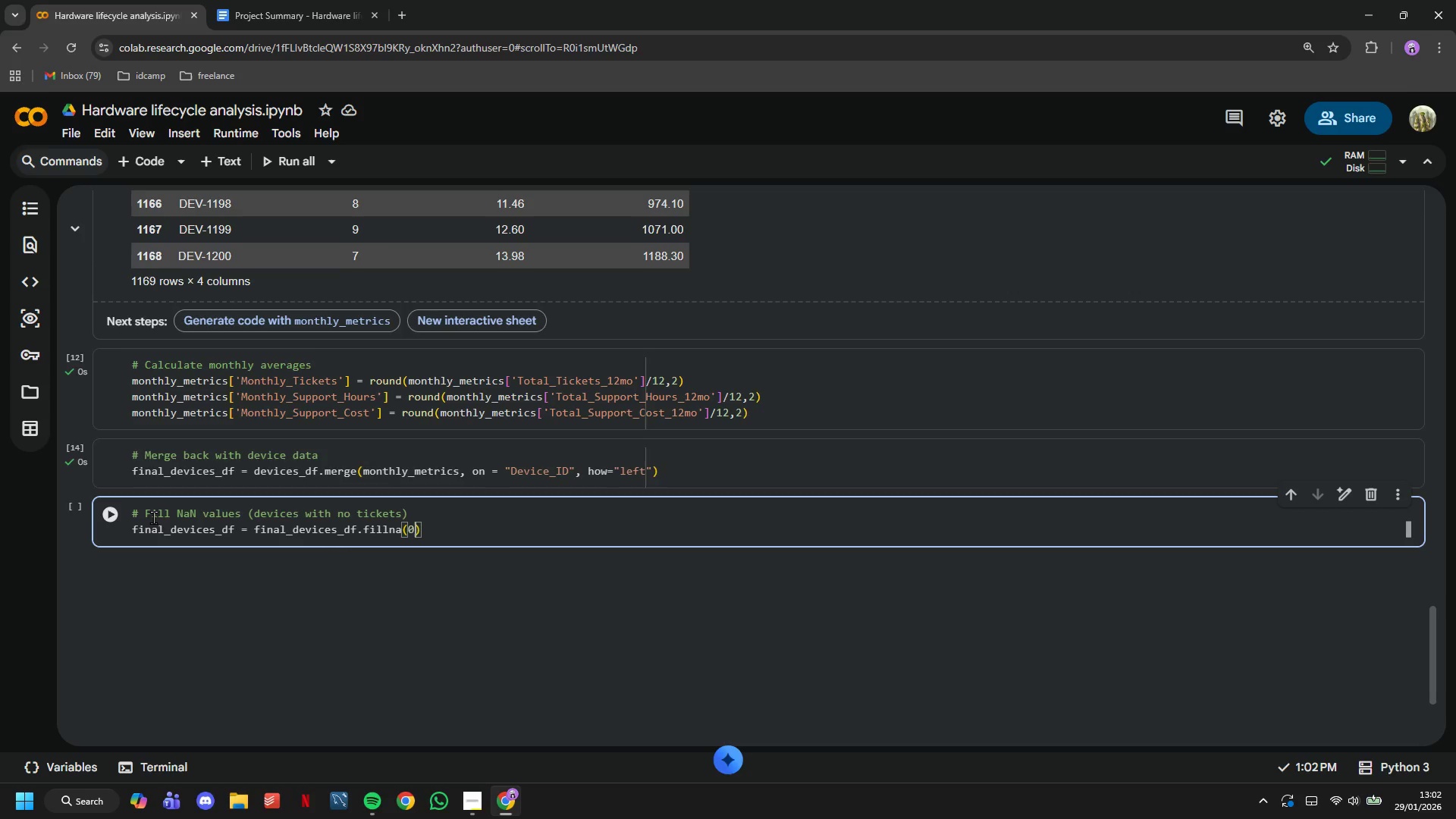 
key(ArrowRight)
 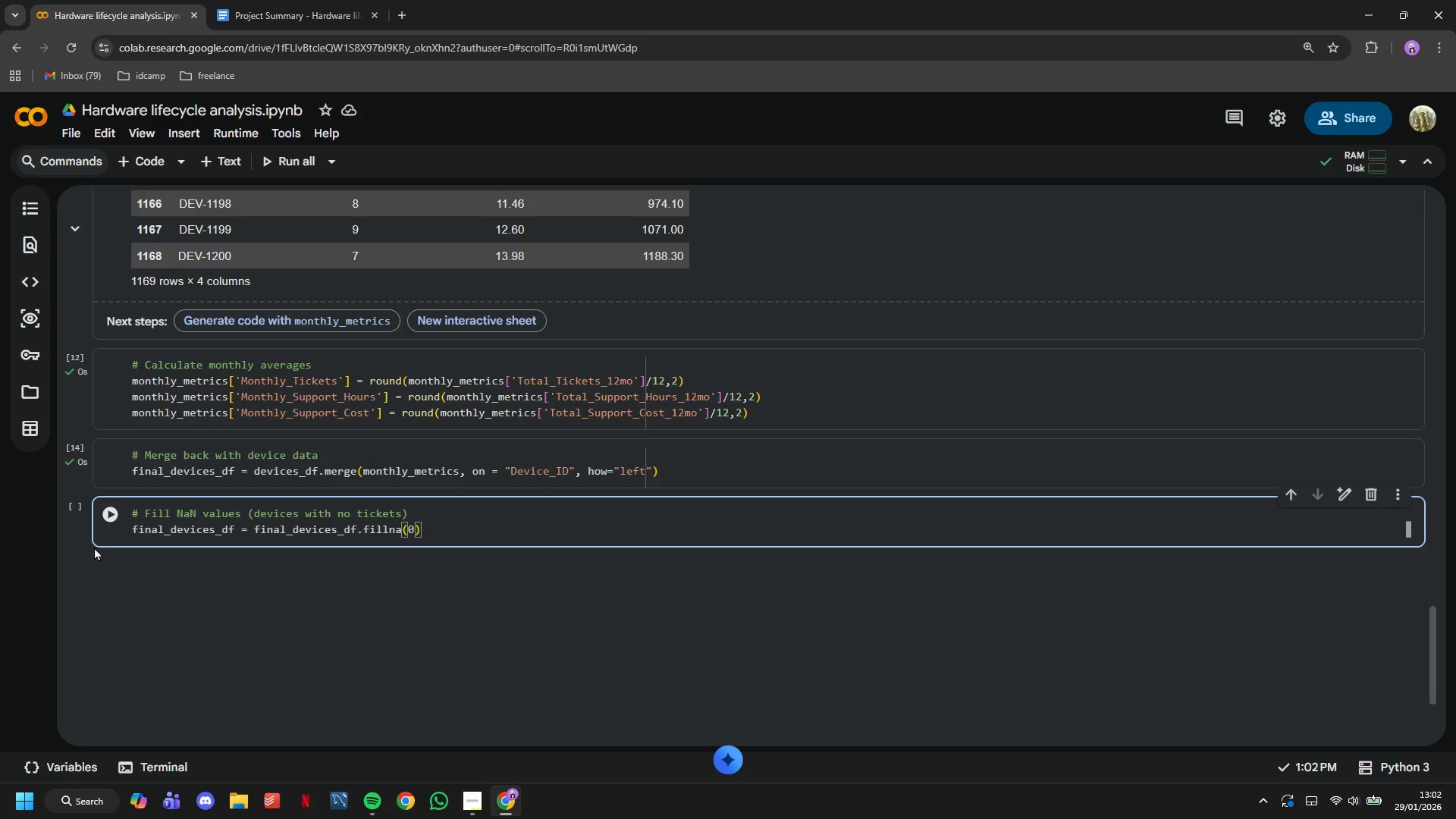 
left_click([107, 526])
 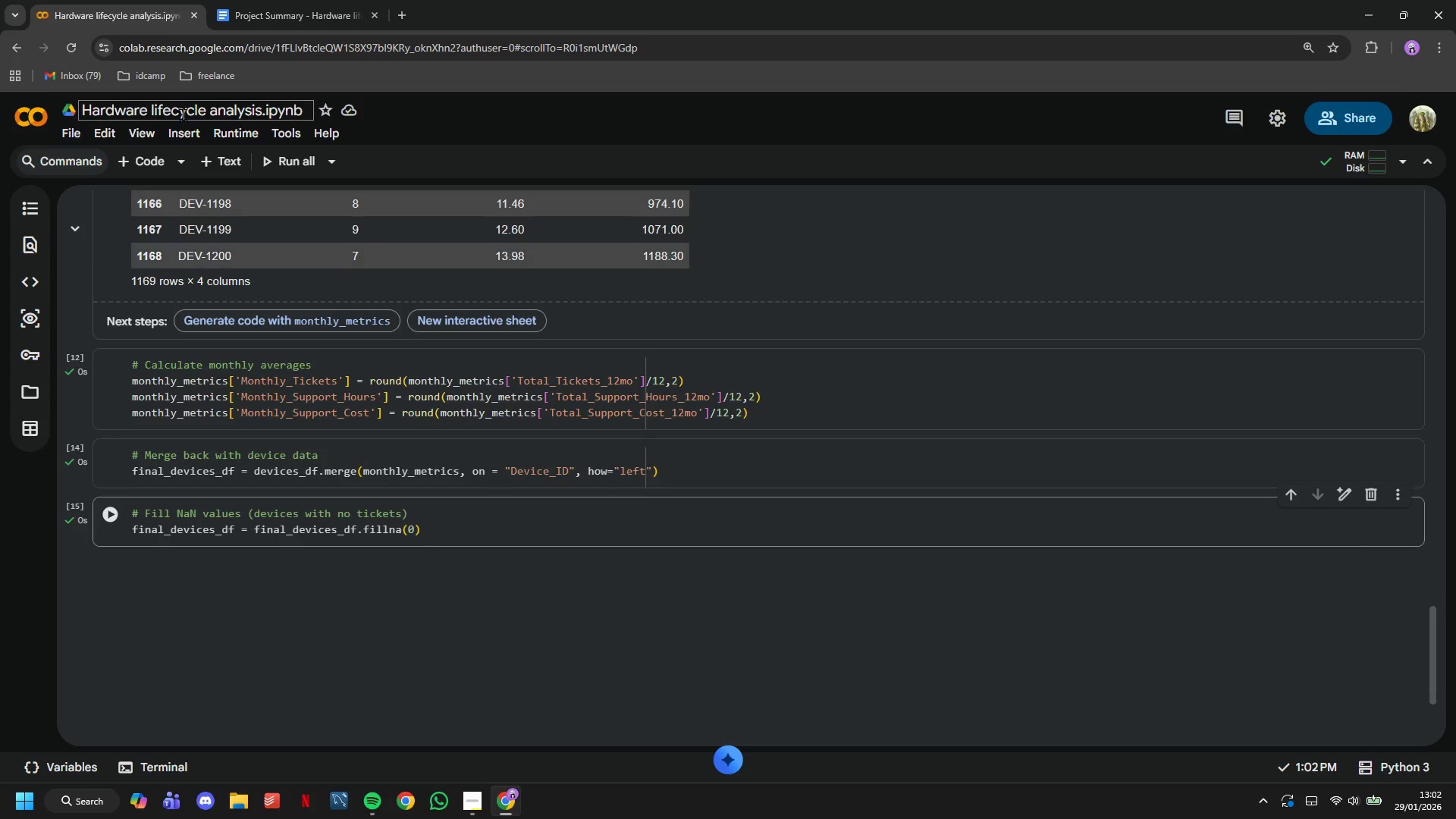 
left_click([152, 163])
 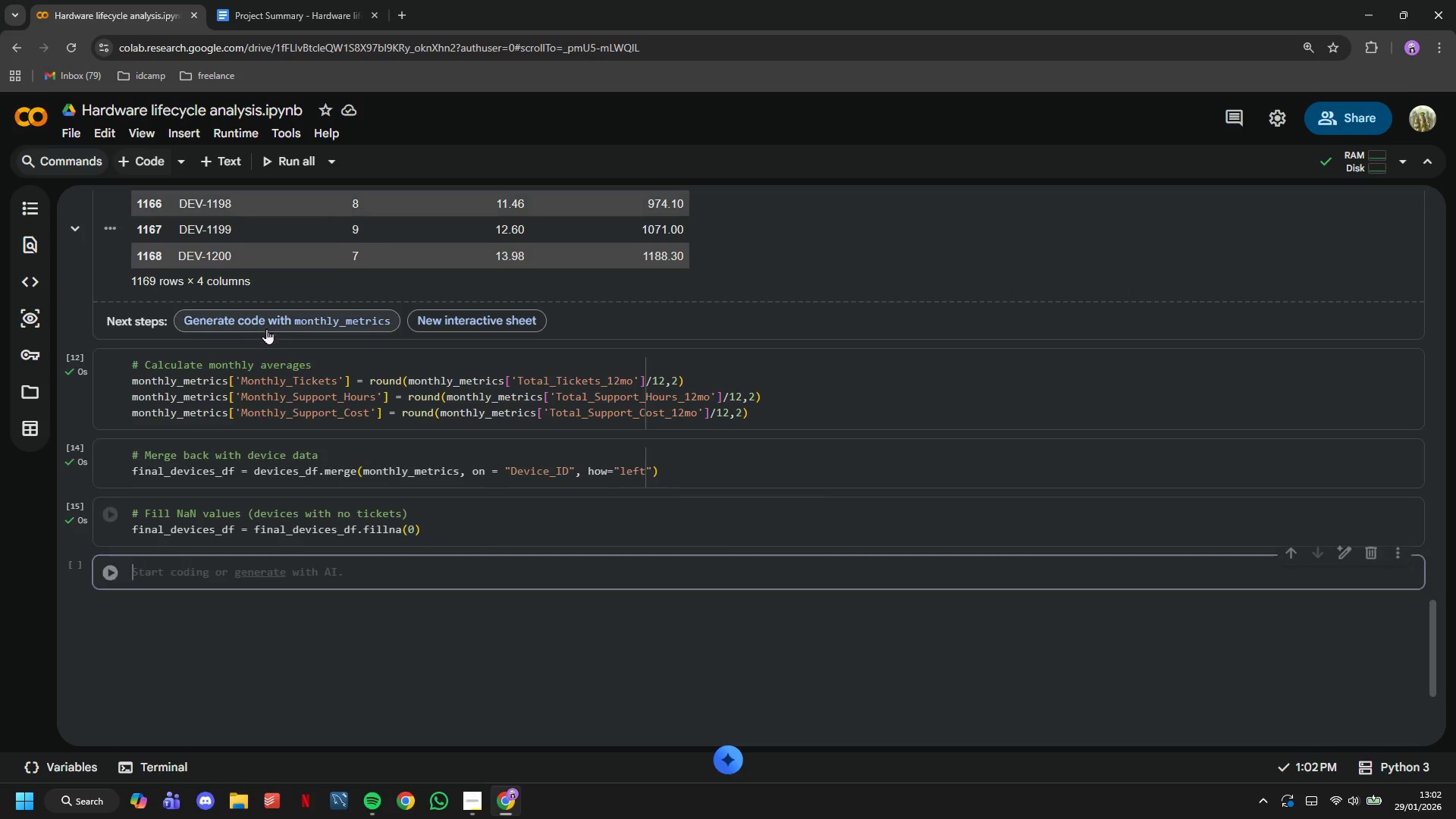 
scroll: coordinate [271, 343], scroll_direction: down, amount: 2.0
 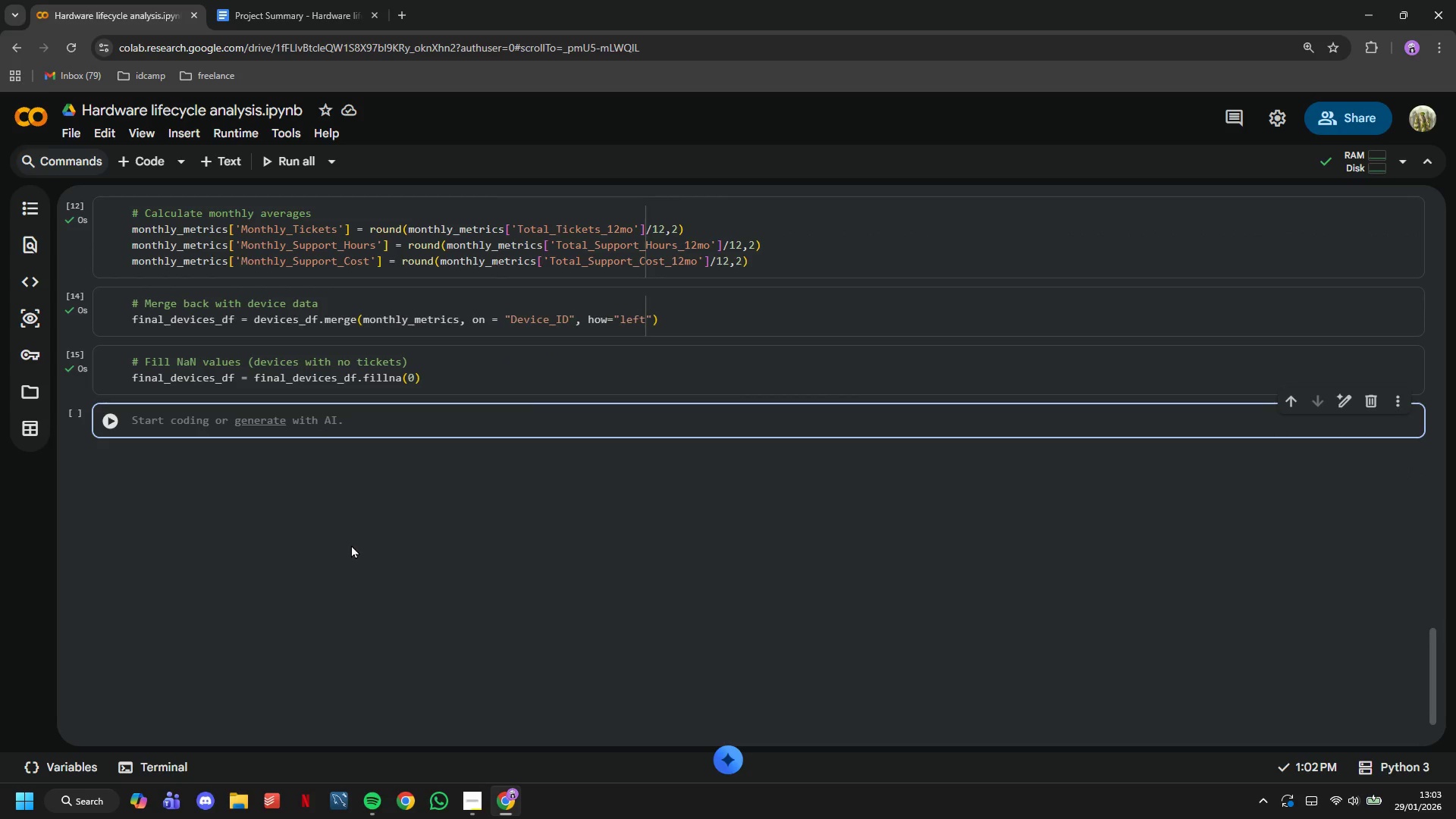 
type(print)
key(Backspace)
type(()
 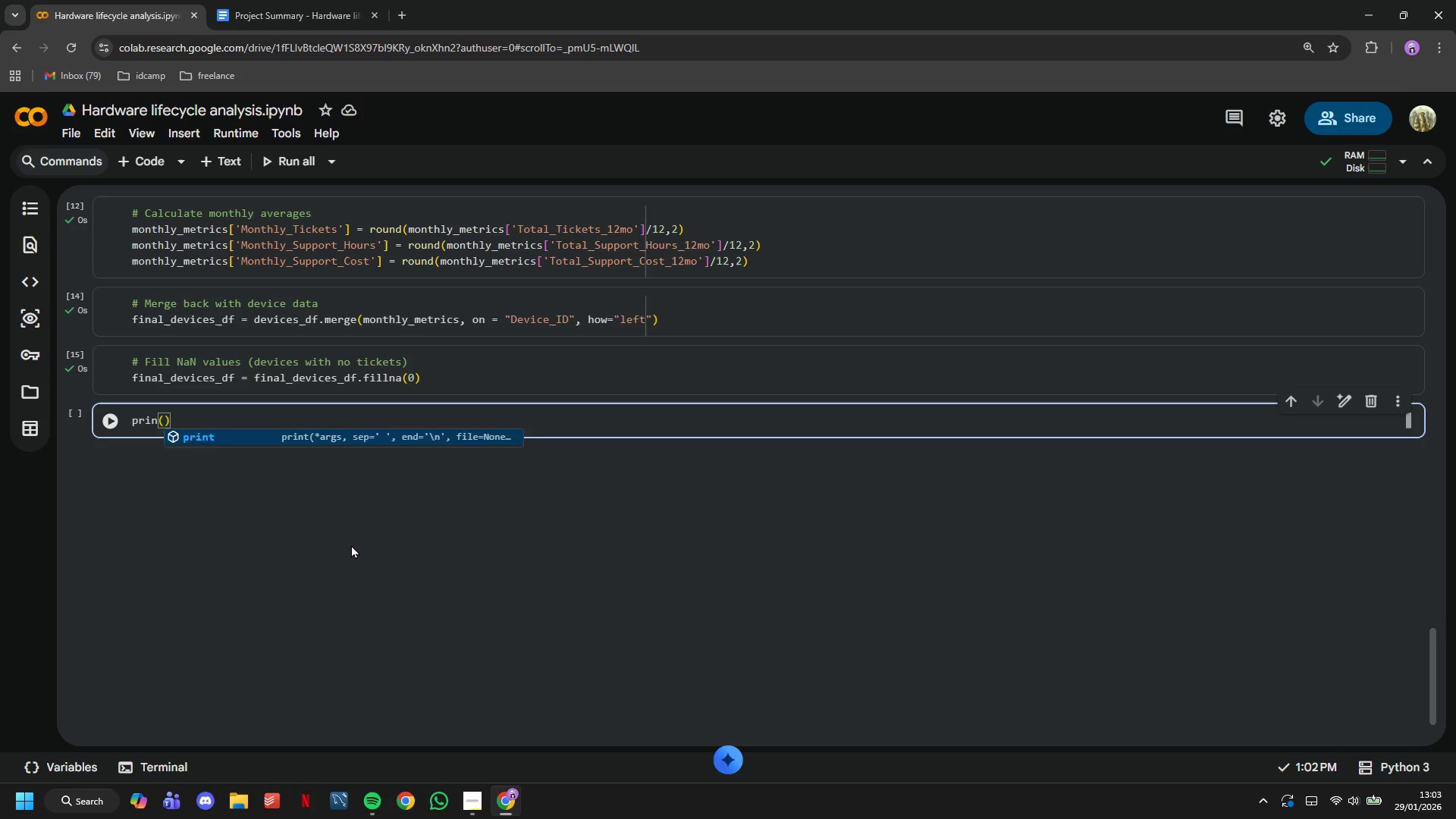 
key(ArrowLeft)
 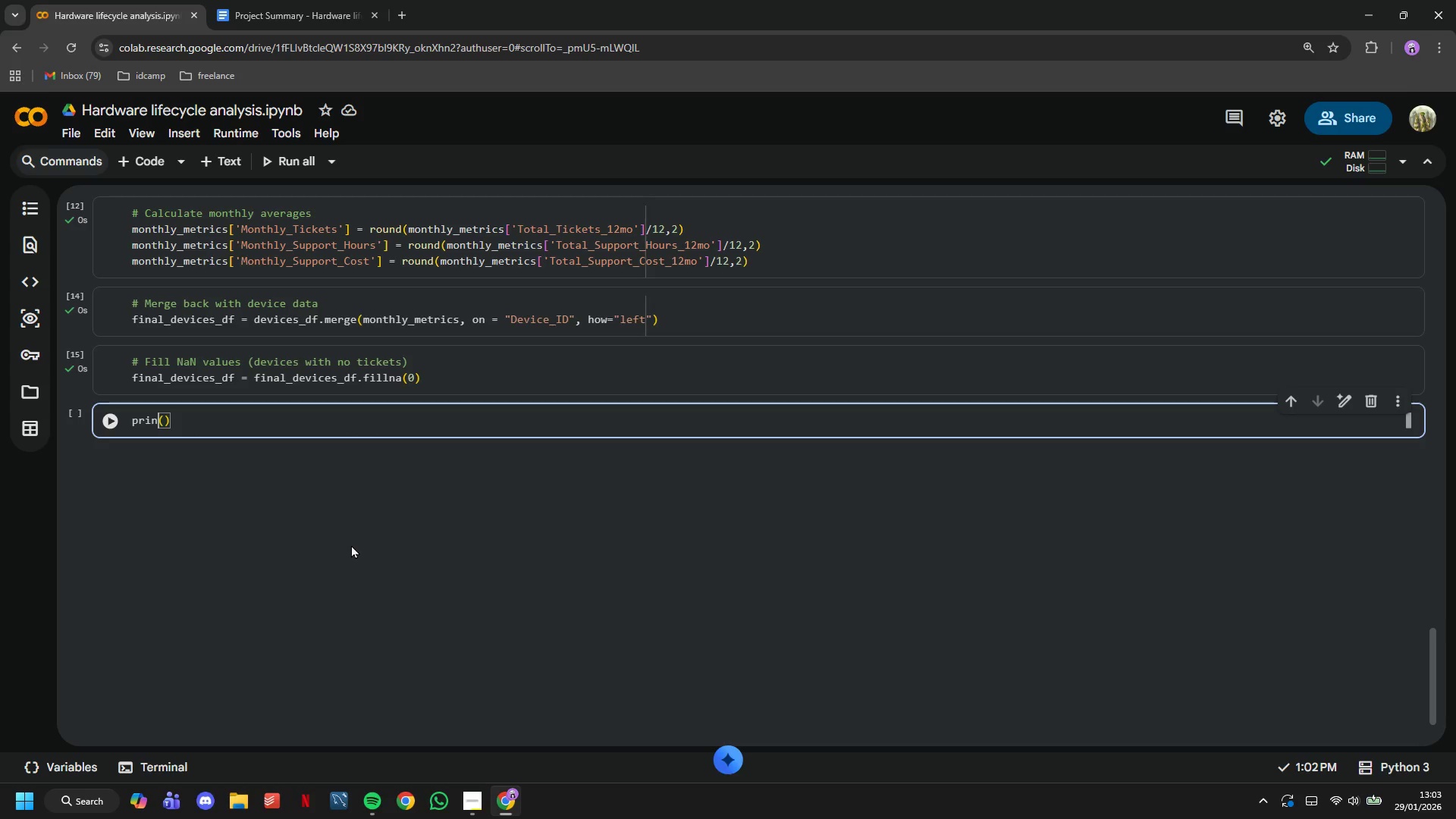 
key(T)
 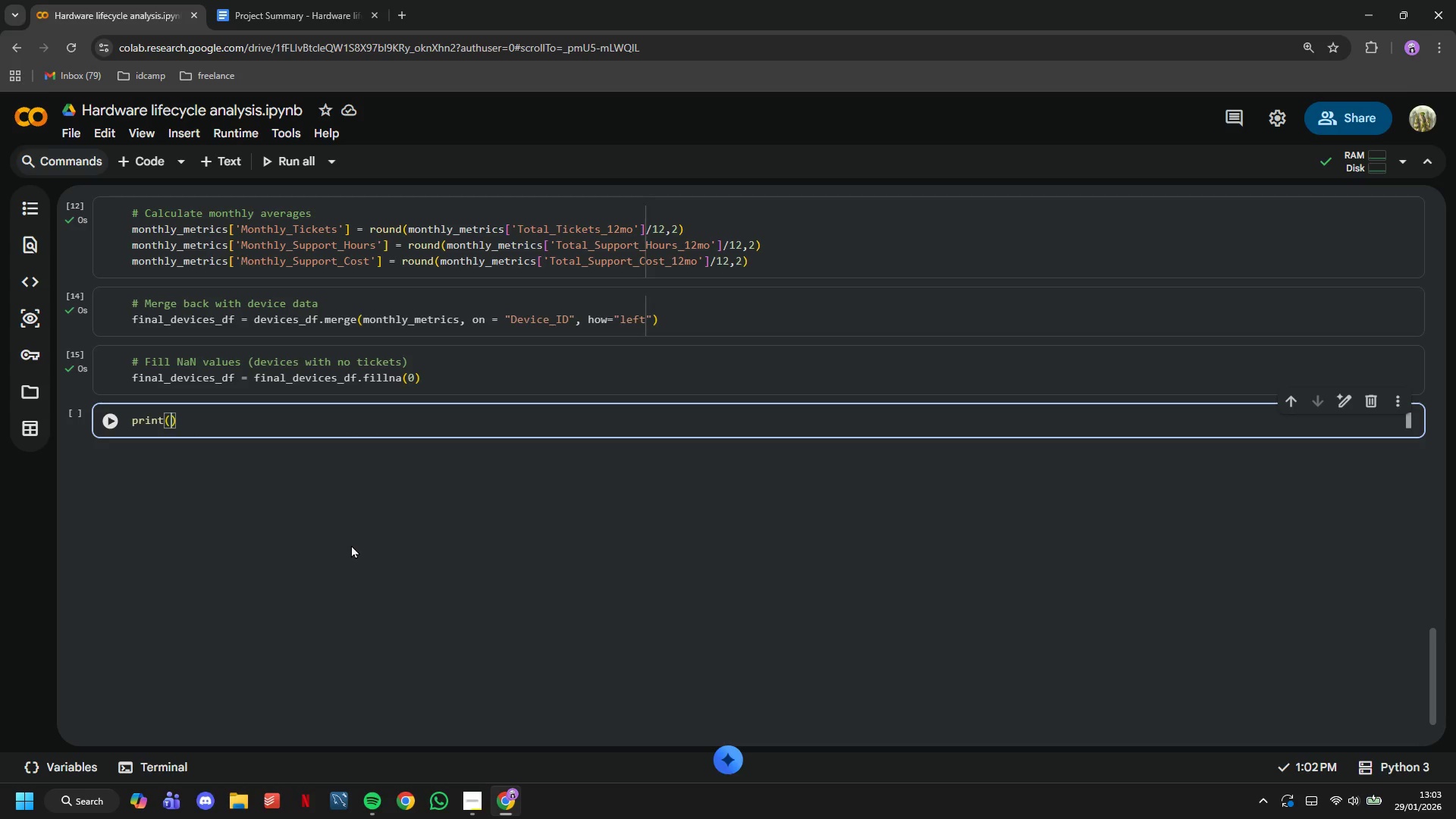 
key(ArrowRight)
 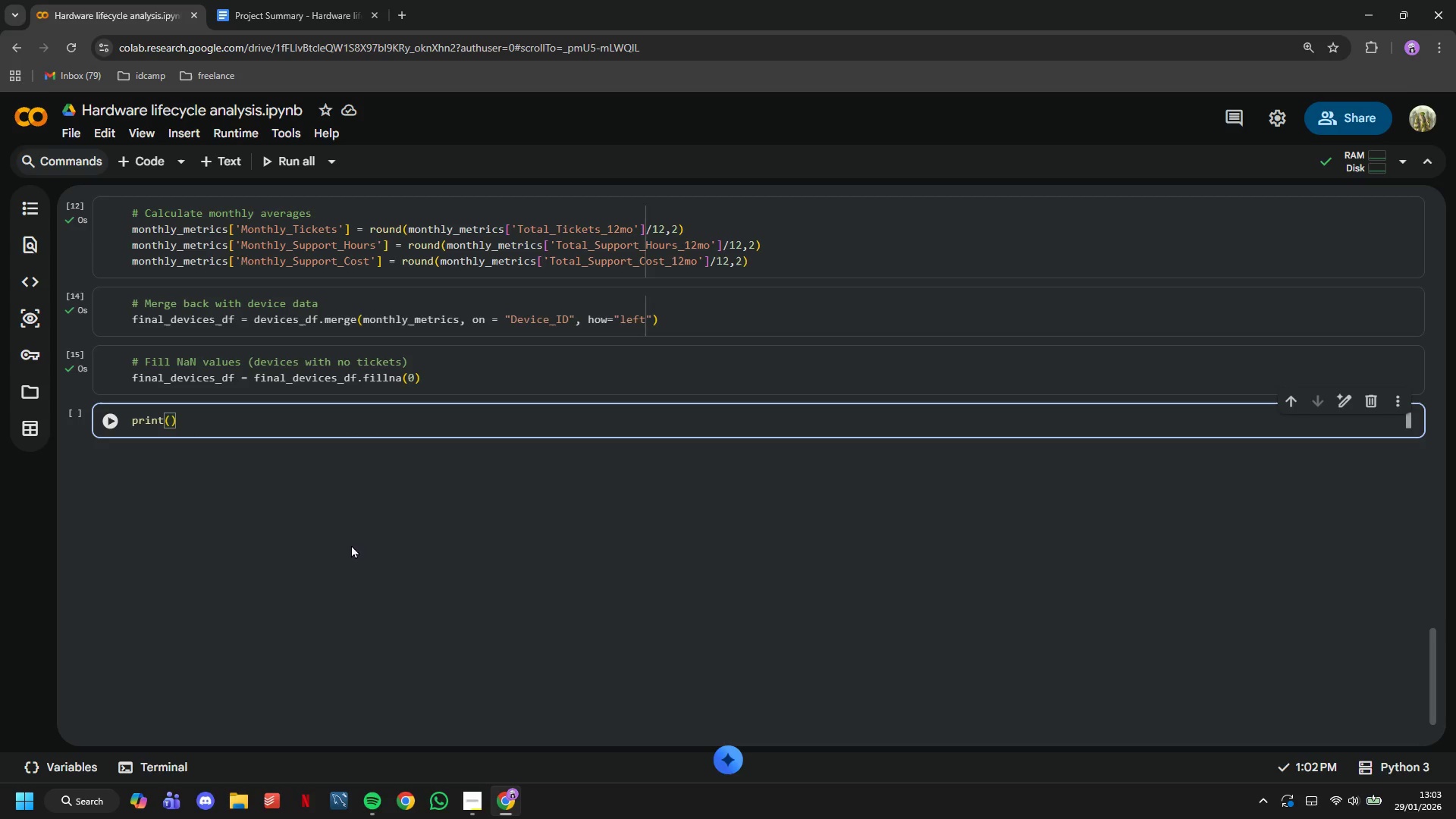 
type("Data Merged succesfully!)
 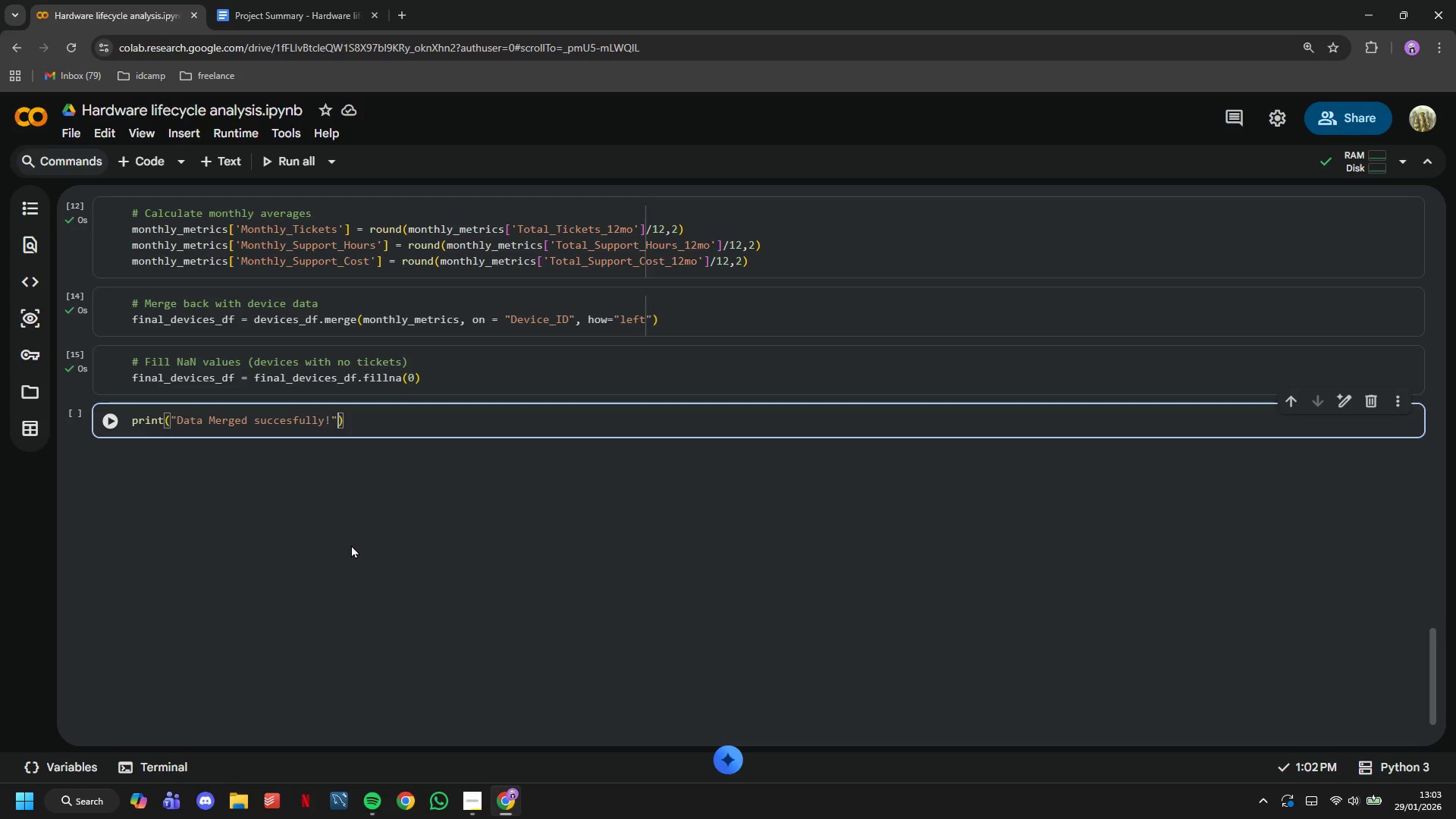 
key(ArrowRight)
 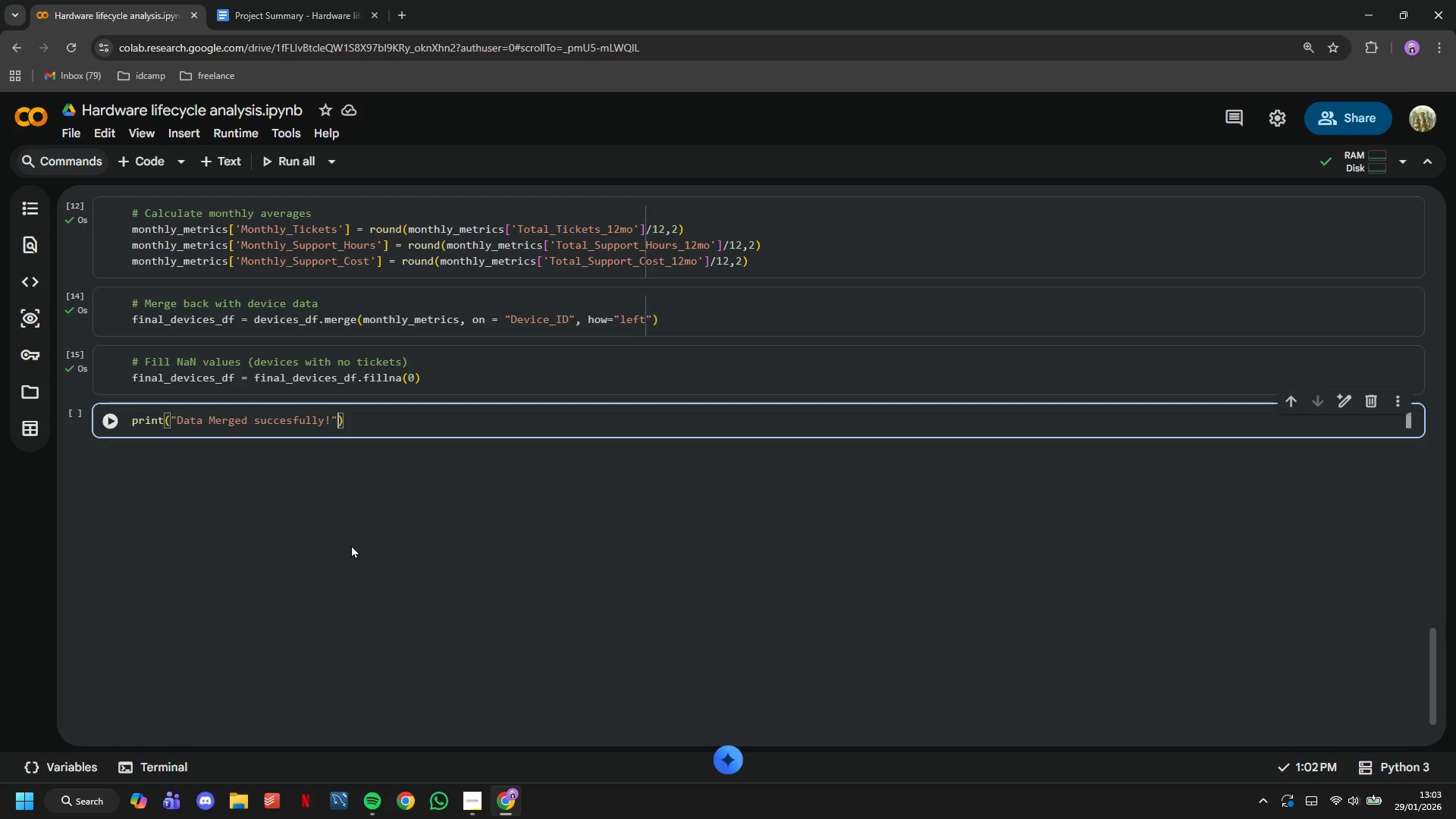 
key(ArrowRight)
 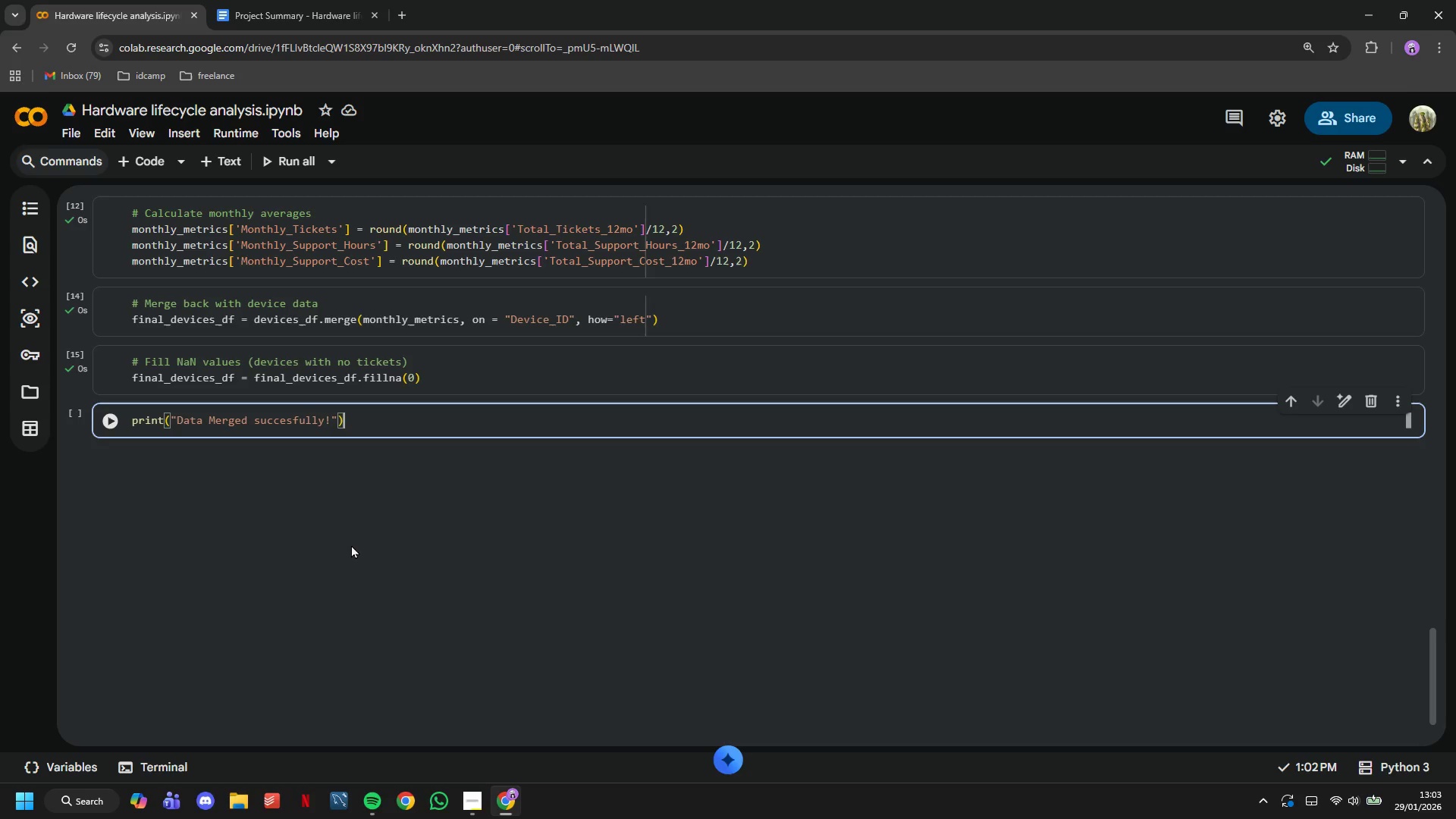 
key(ArrowRight)
 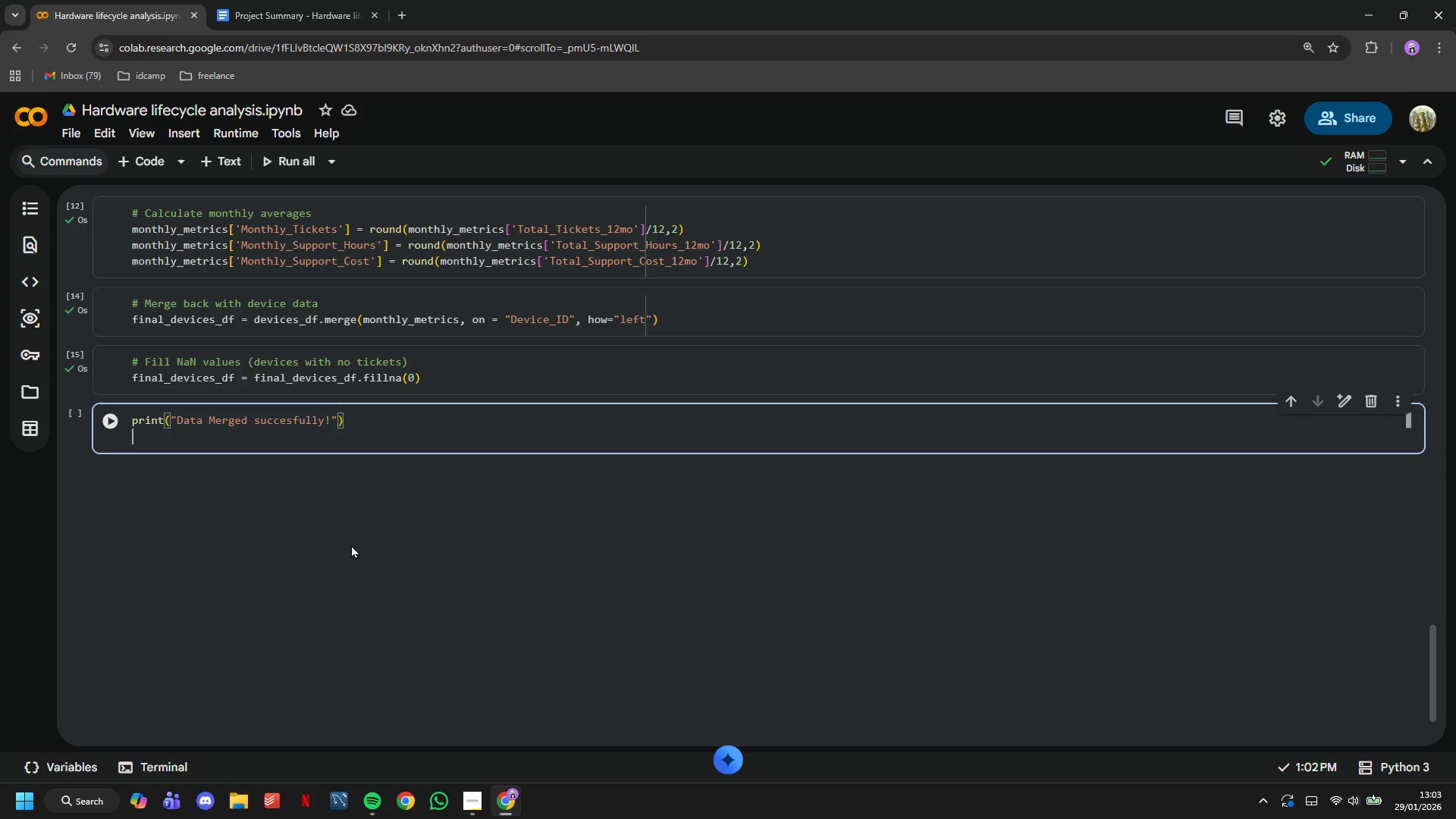 
key(Enter)
 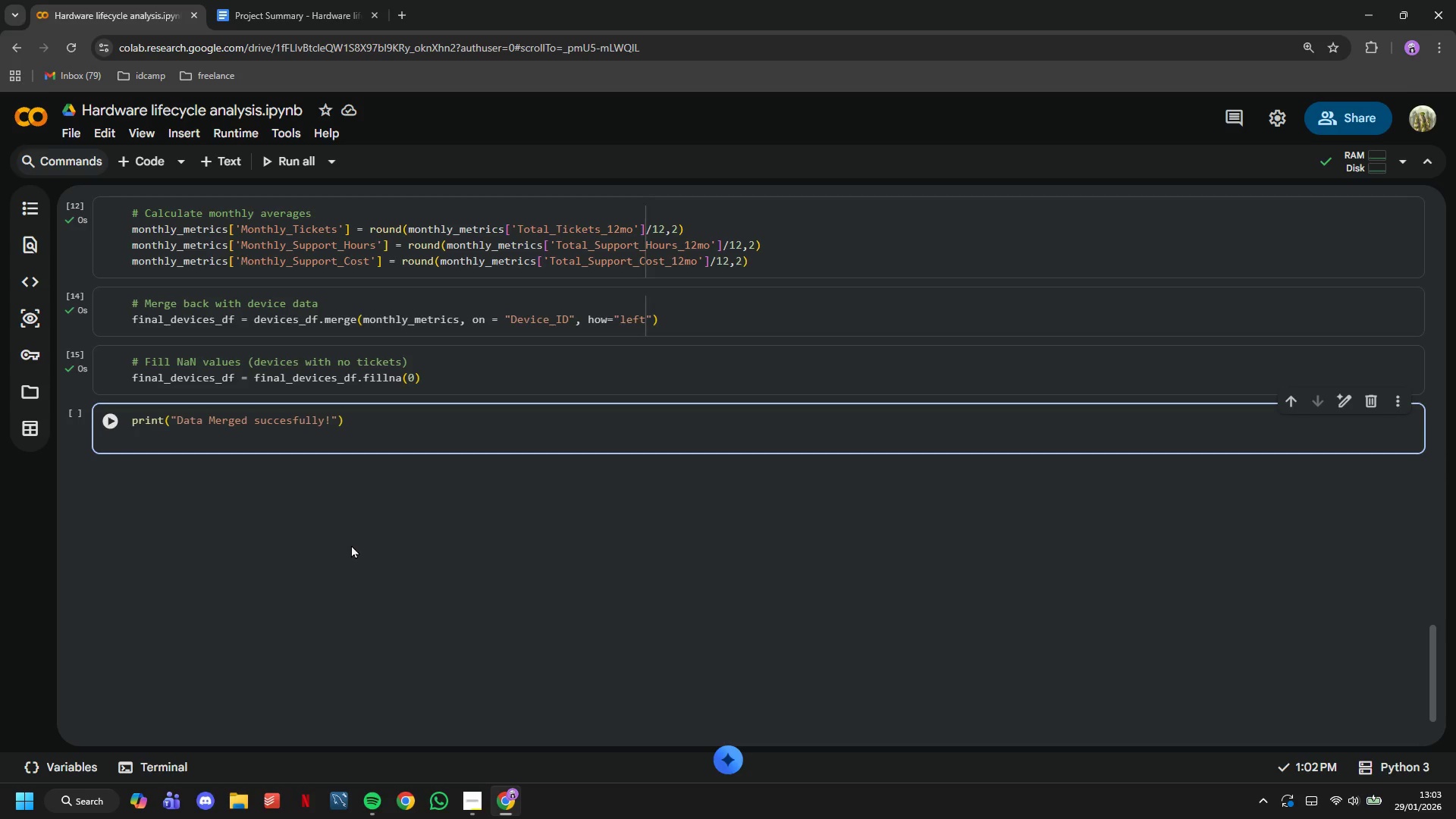 
type(print("Total Tickets i)
key(Backspace)
type(with)
key(Backspace)
key(Backspace)
 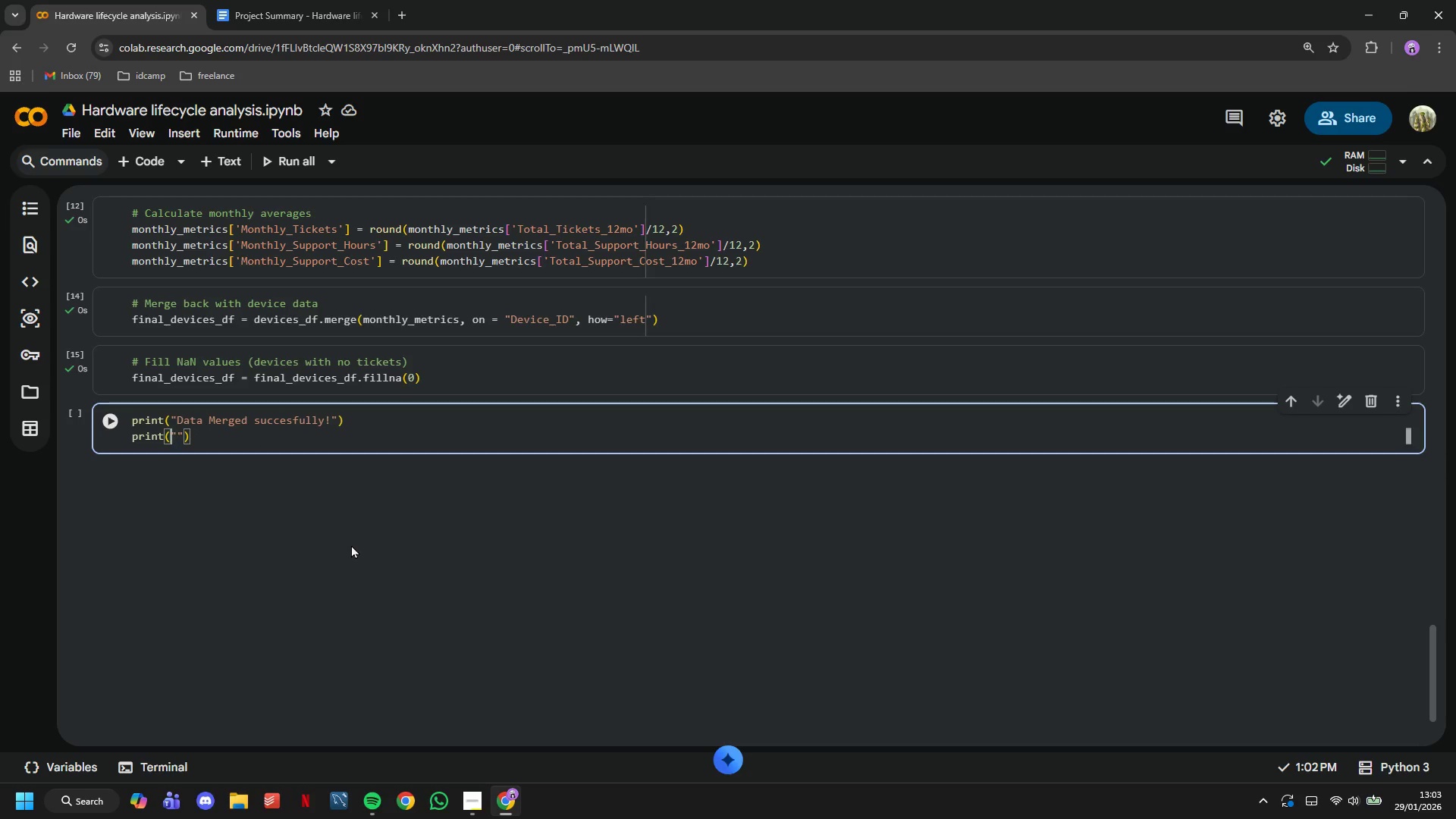 
 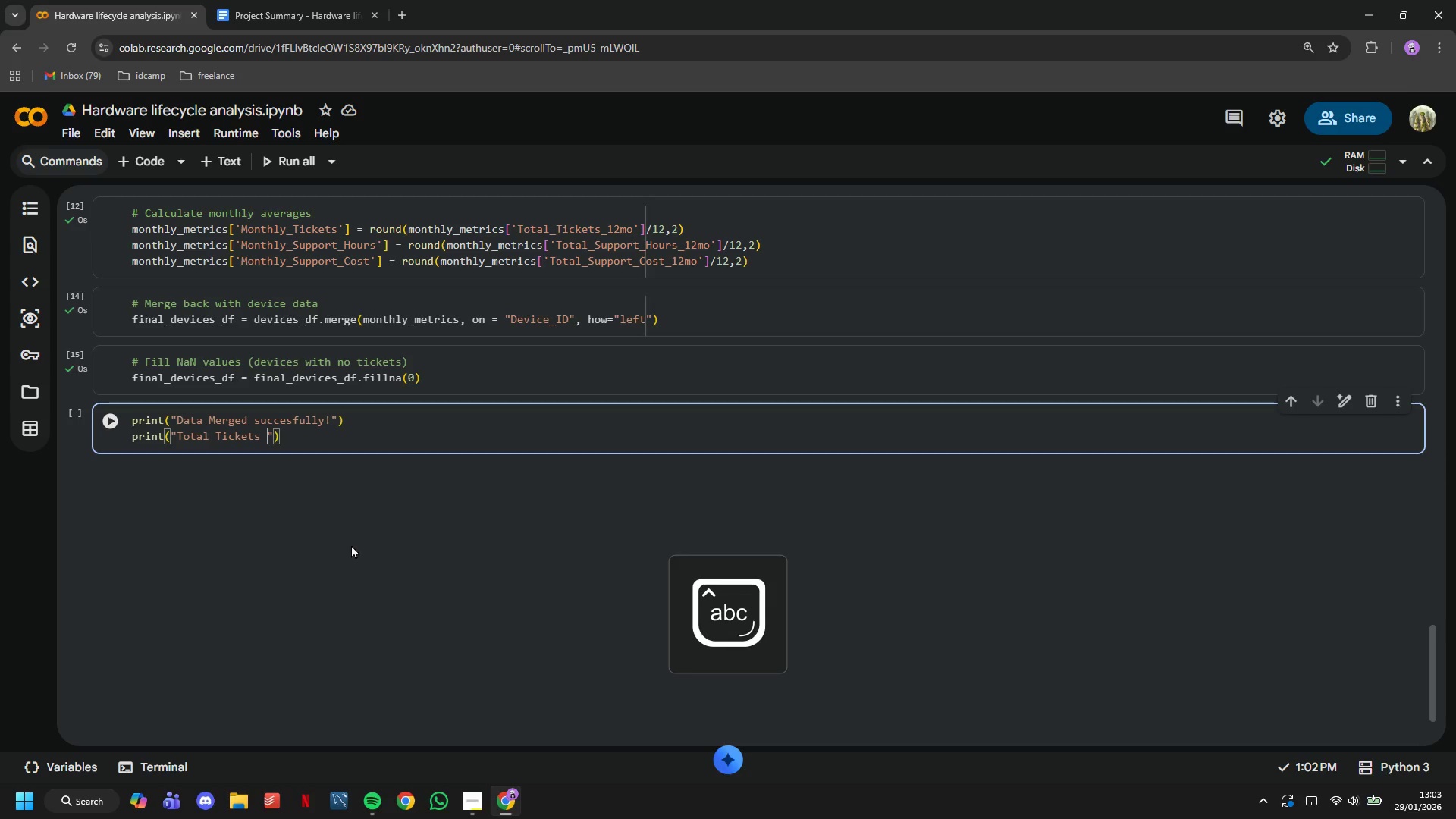 
key(ArrowLeft)
 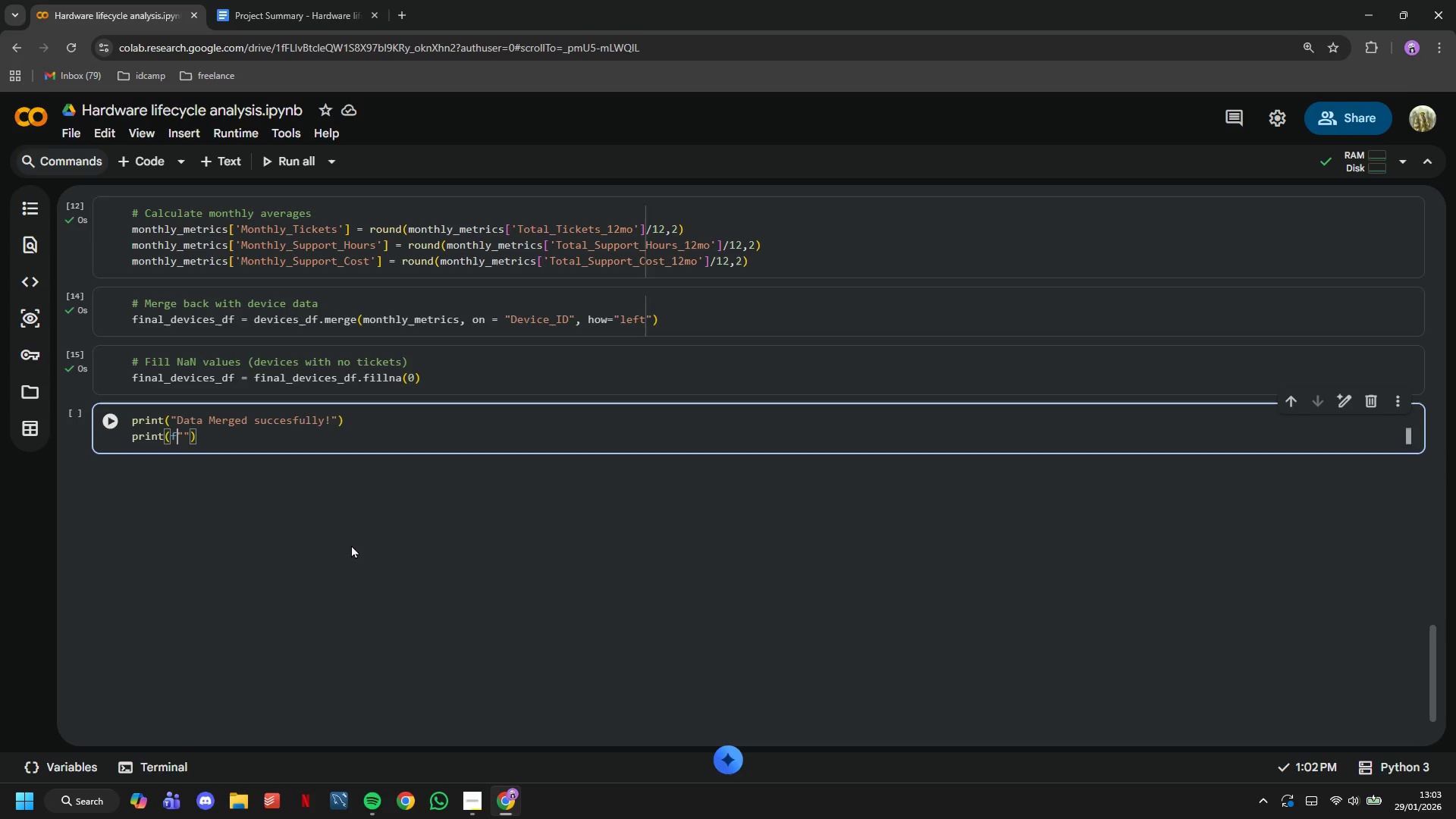 
key(F)
 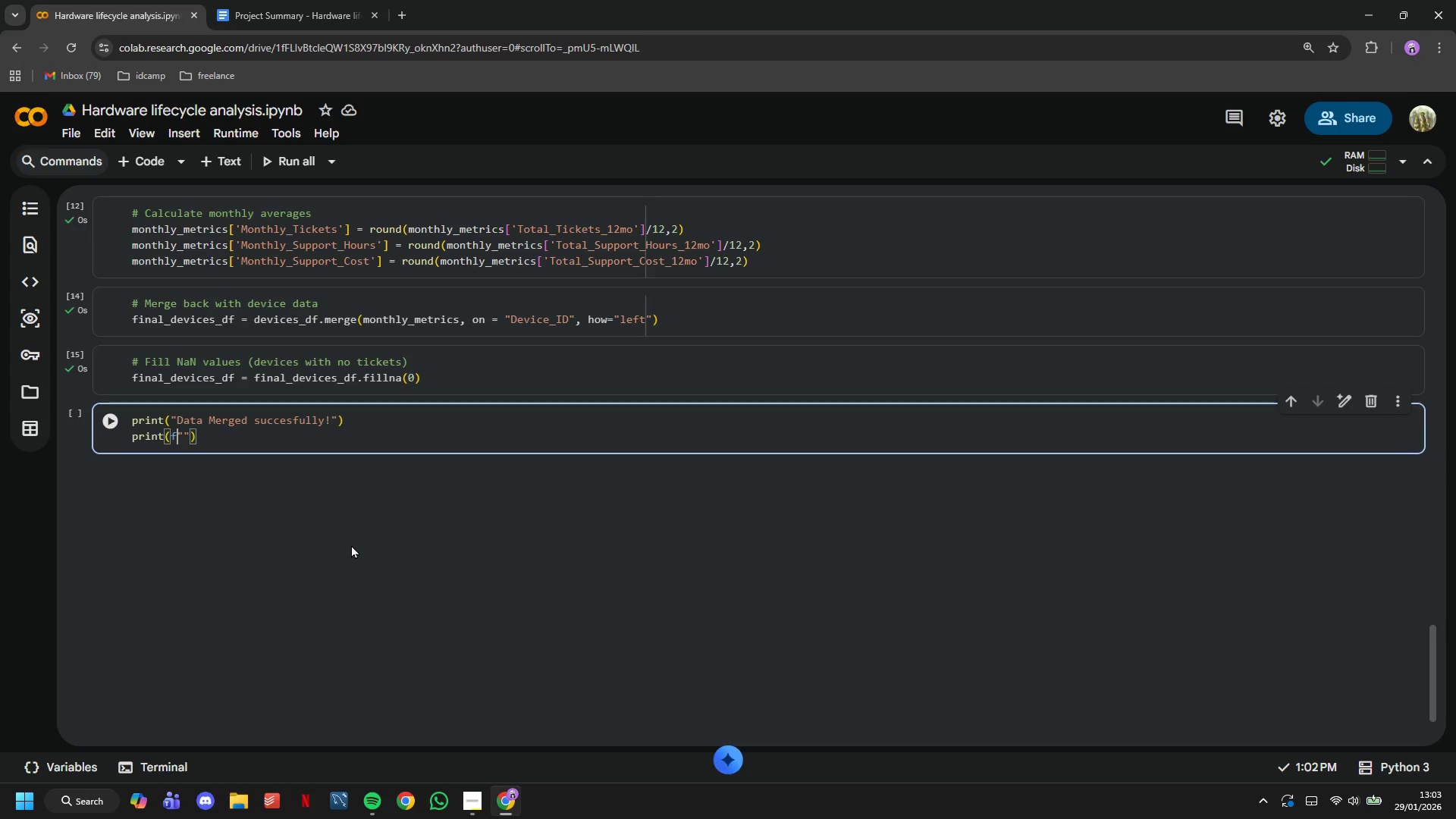 
key(ArrowRight)
 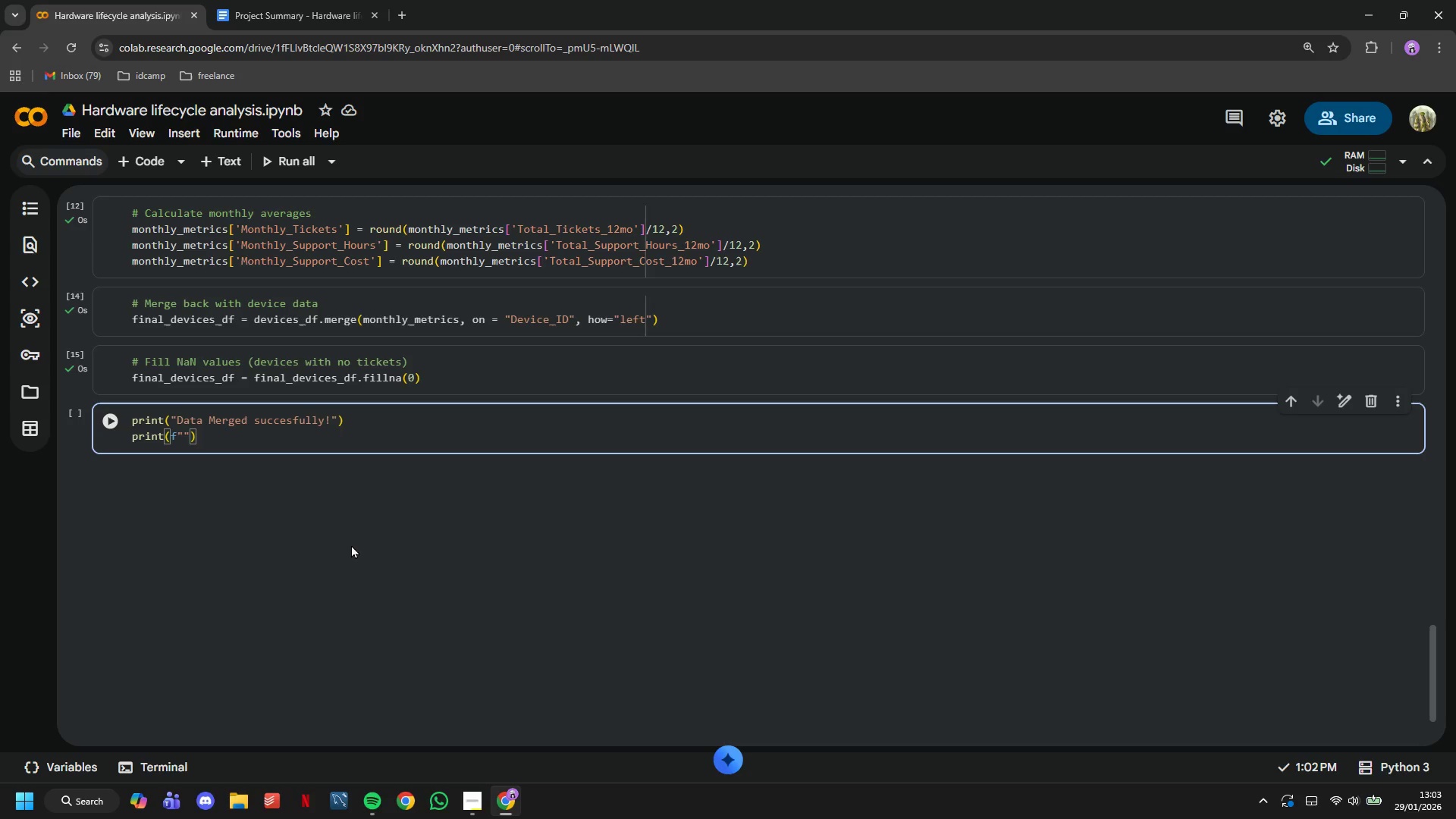 
type( Total devices with tickets: {(final_devices_df['T)
 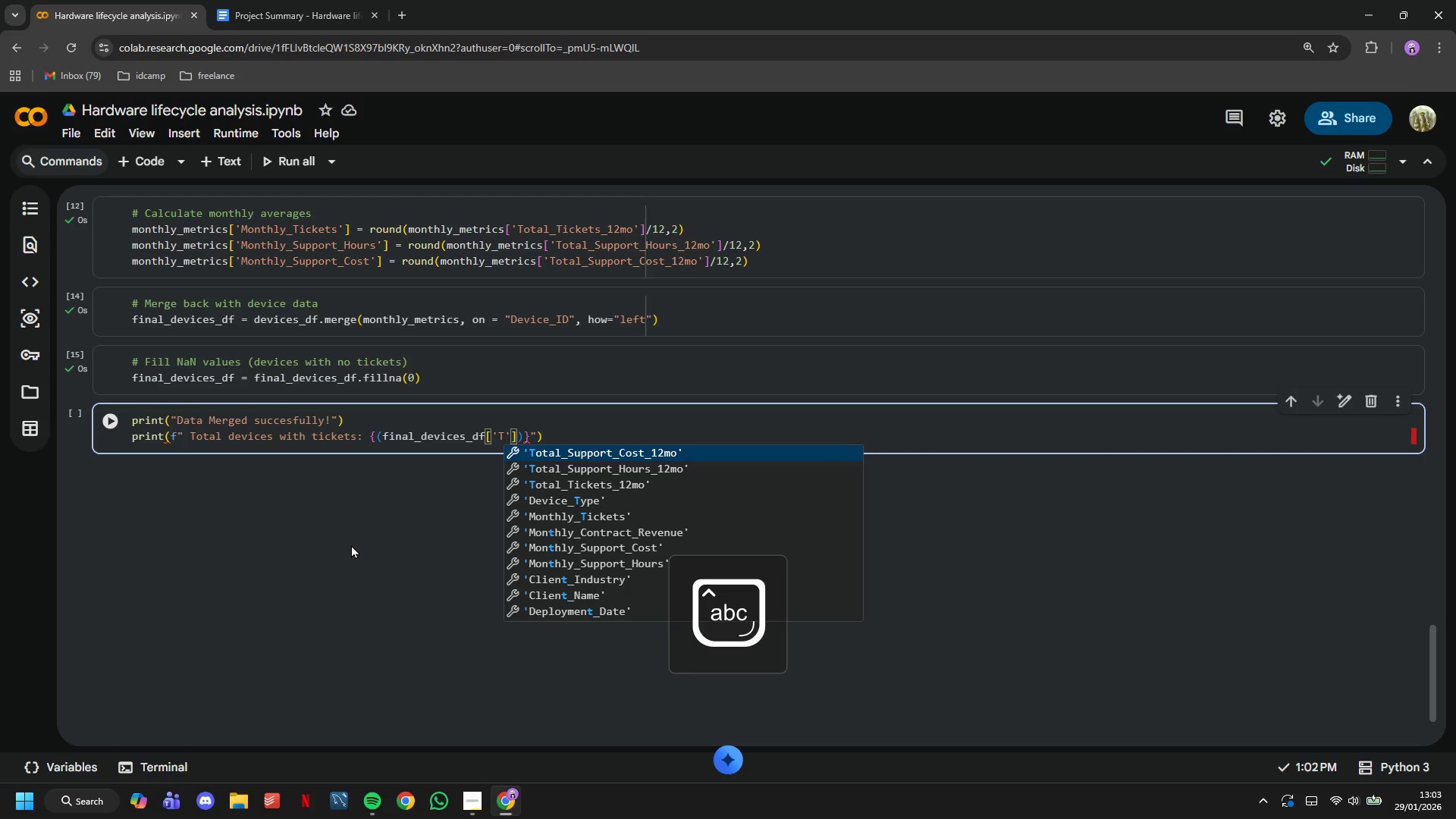 
key(ArrowDown)
 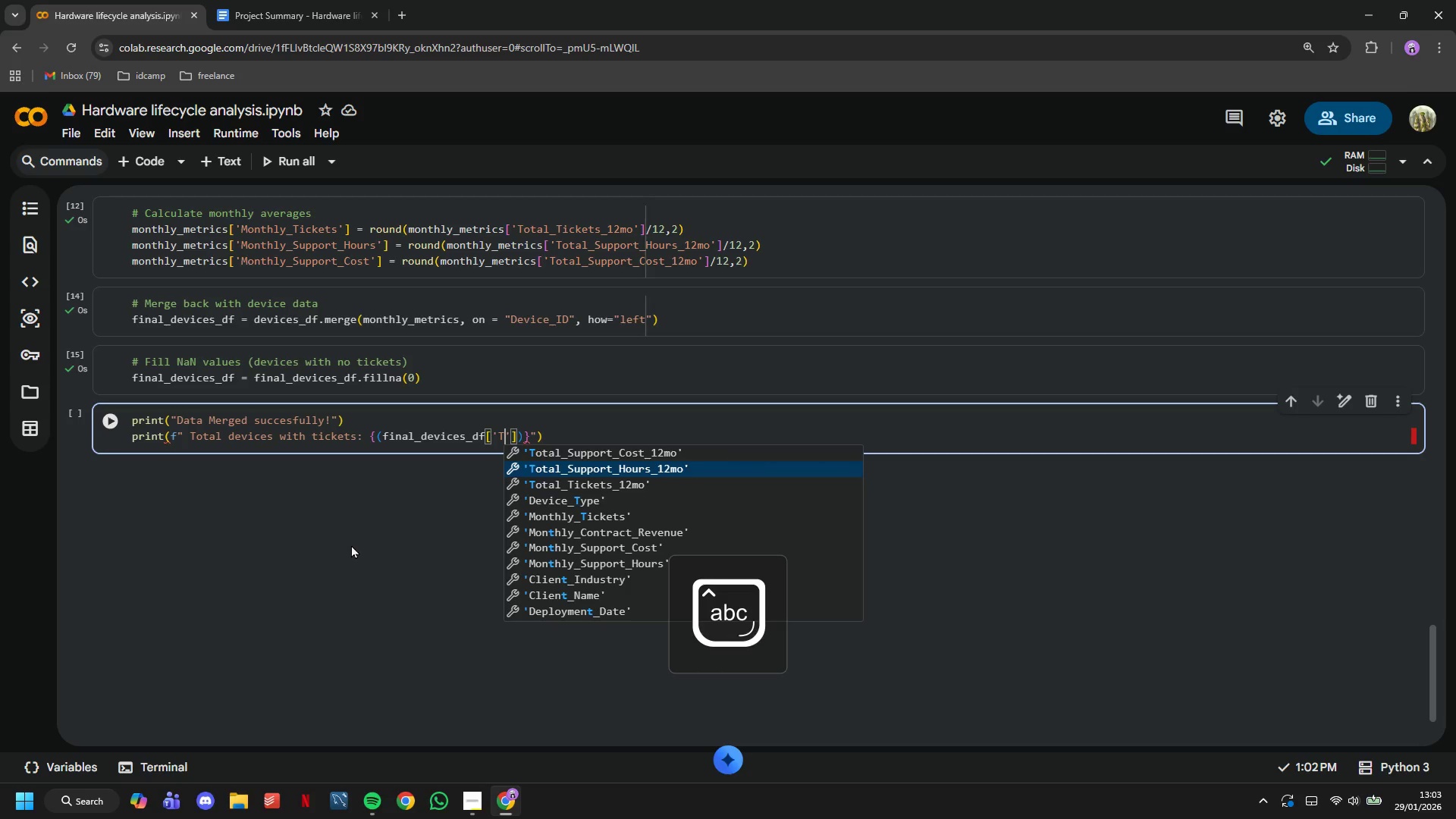 
key(ArrowDown)
 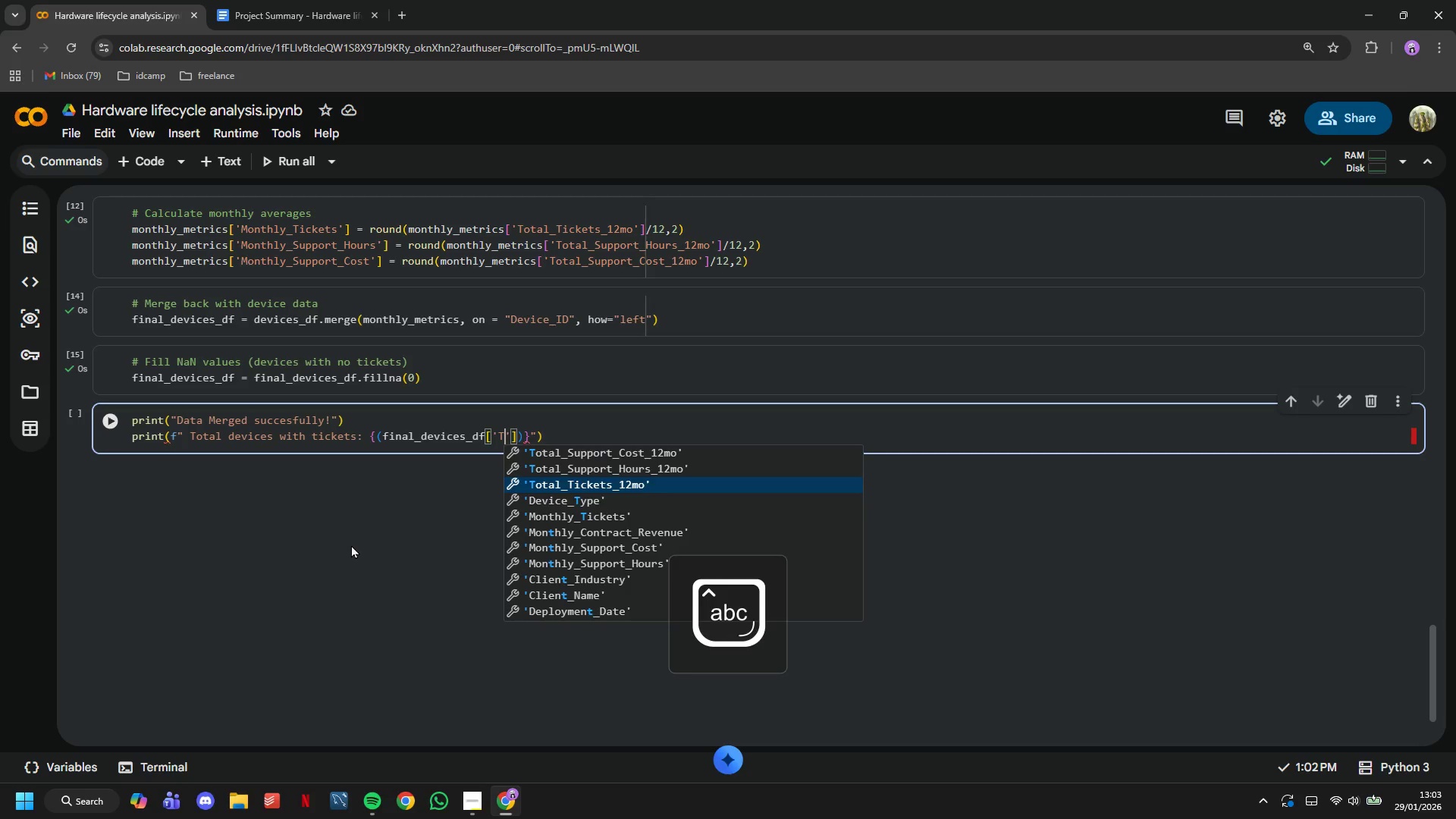 
key(Enter)
 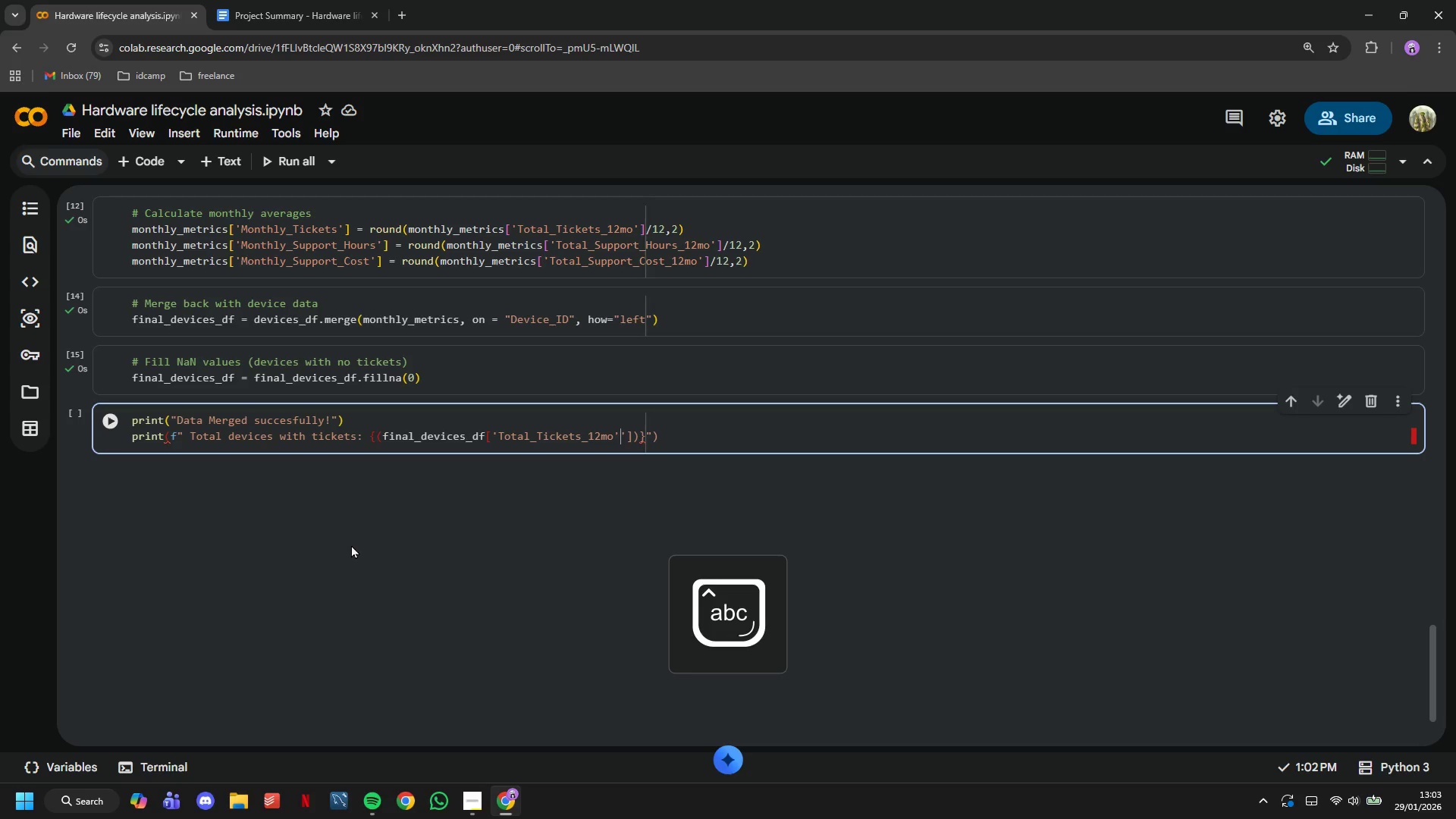 
key(ArrowRight)
 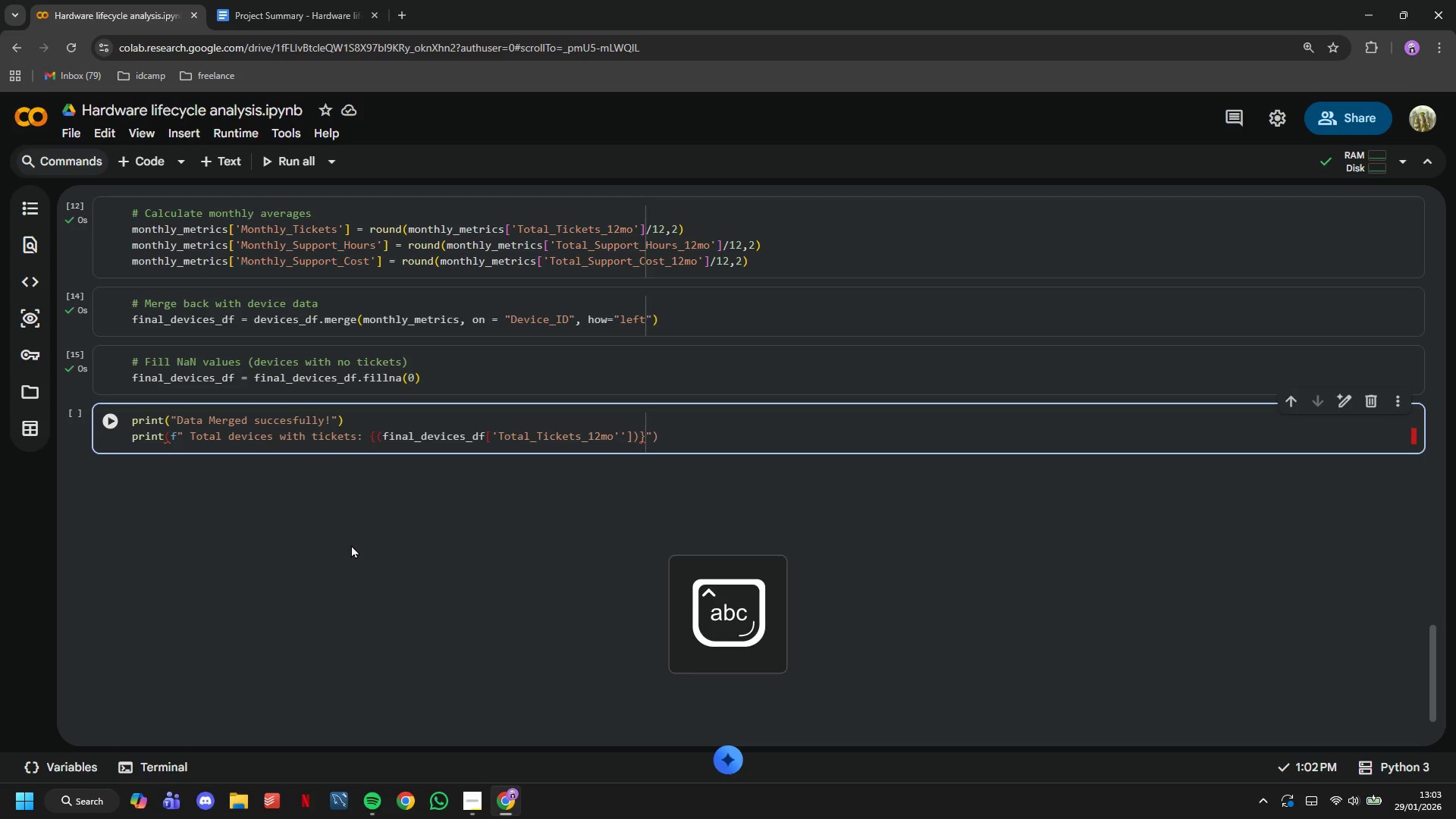 
key(Backspace)
 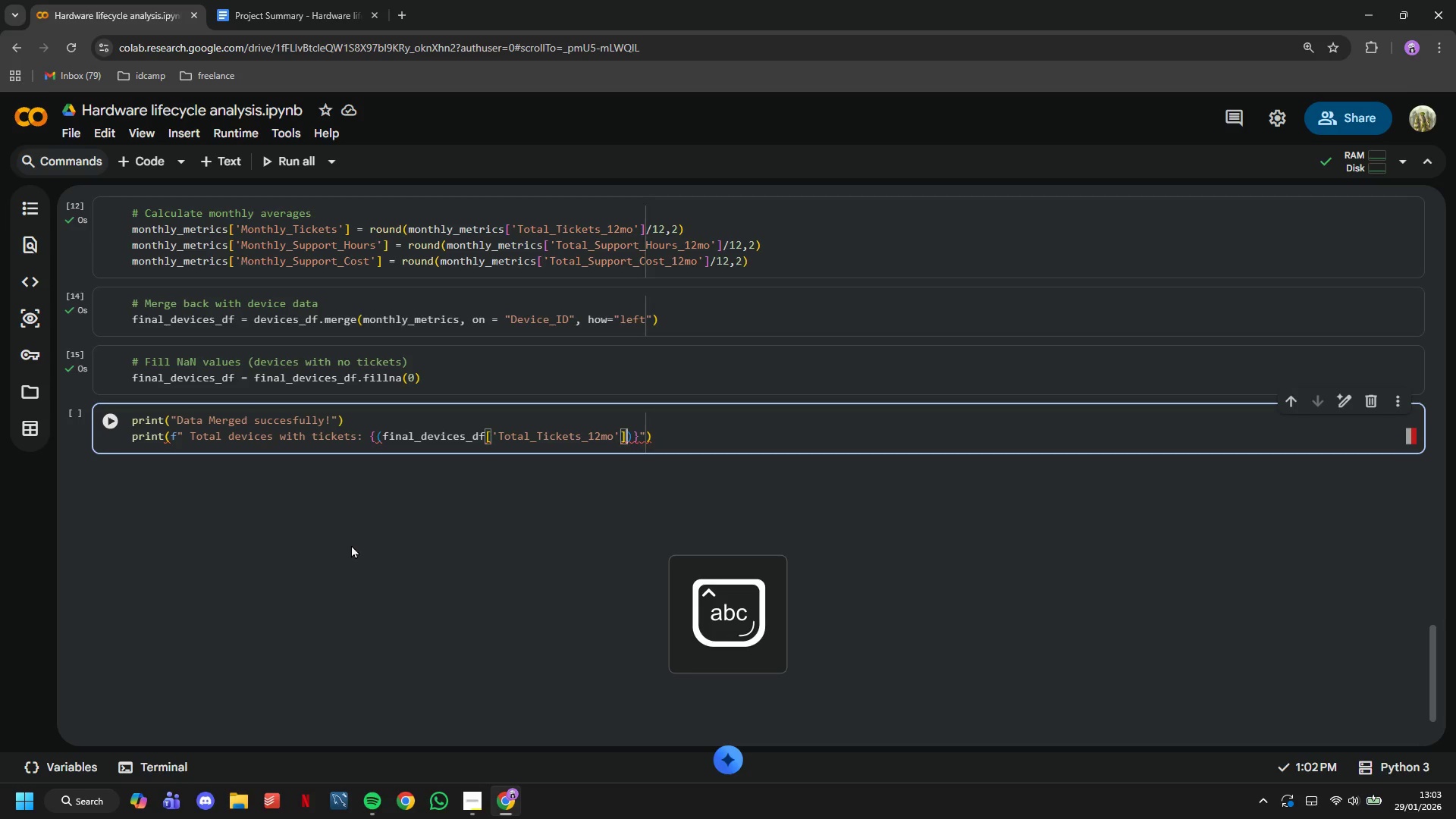 
key(ArrowRight)
 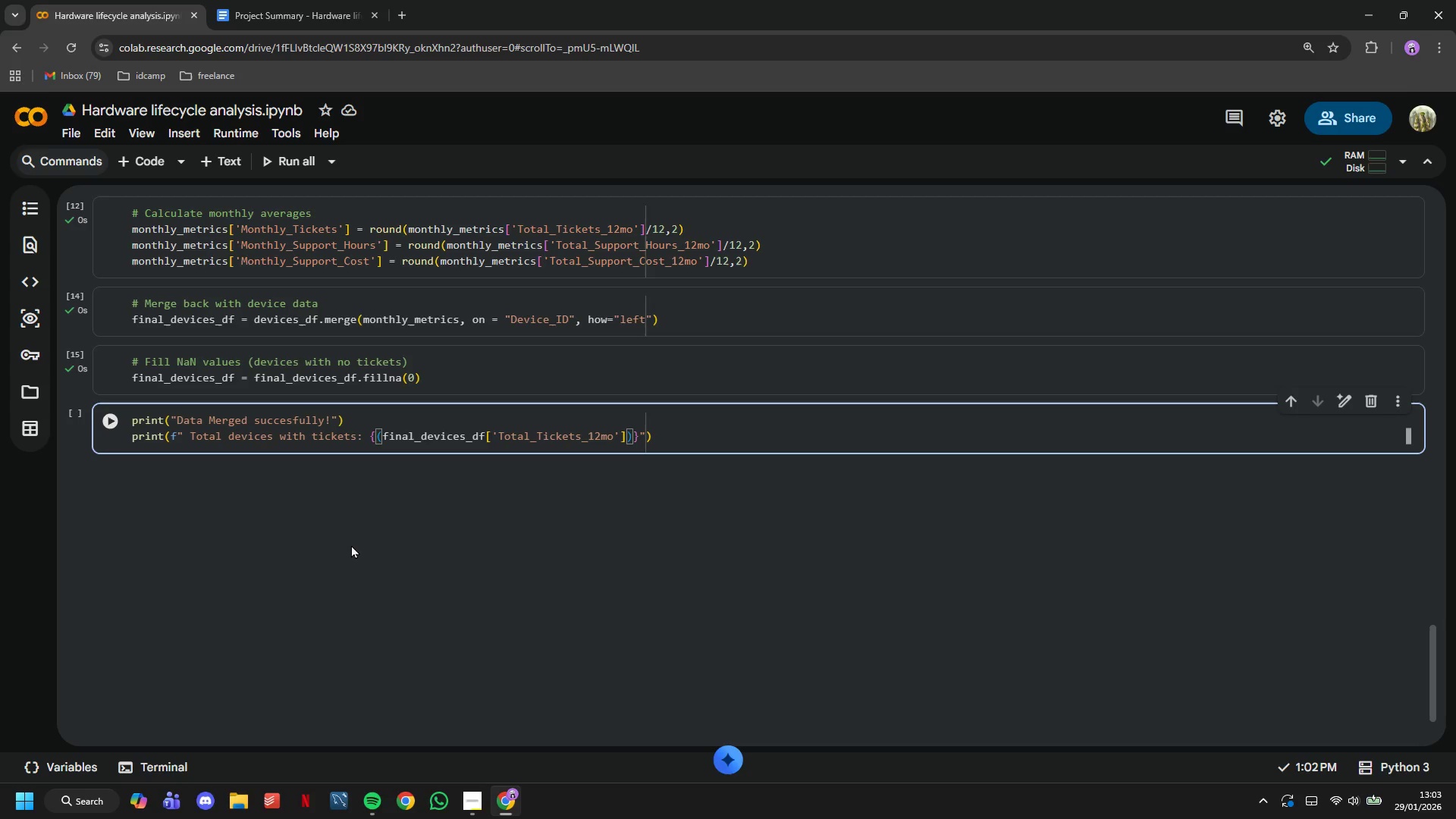 
key(Shift+Period)
 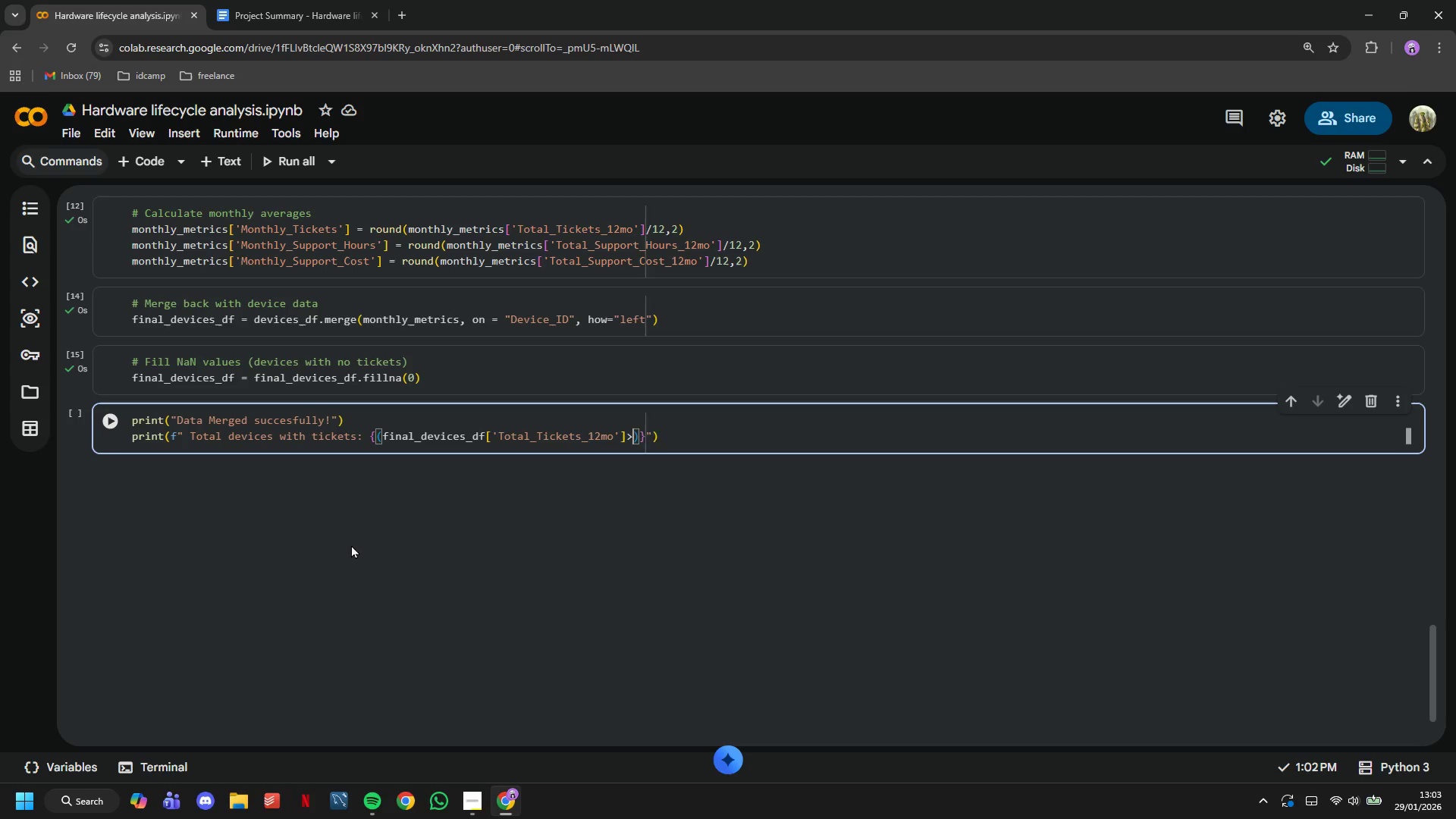 
key(0)
 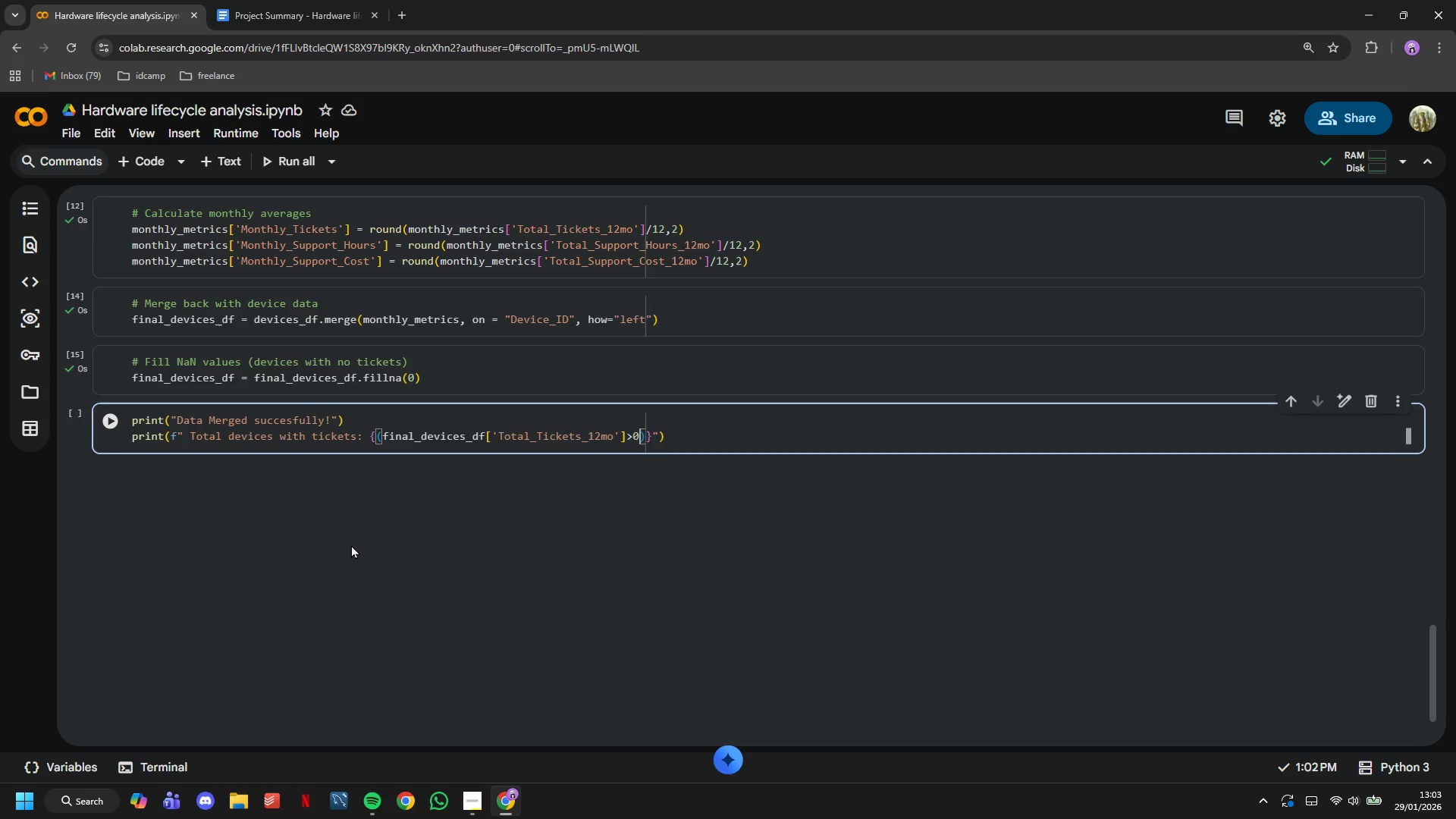 
key(ArrowRight)
 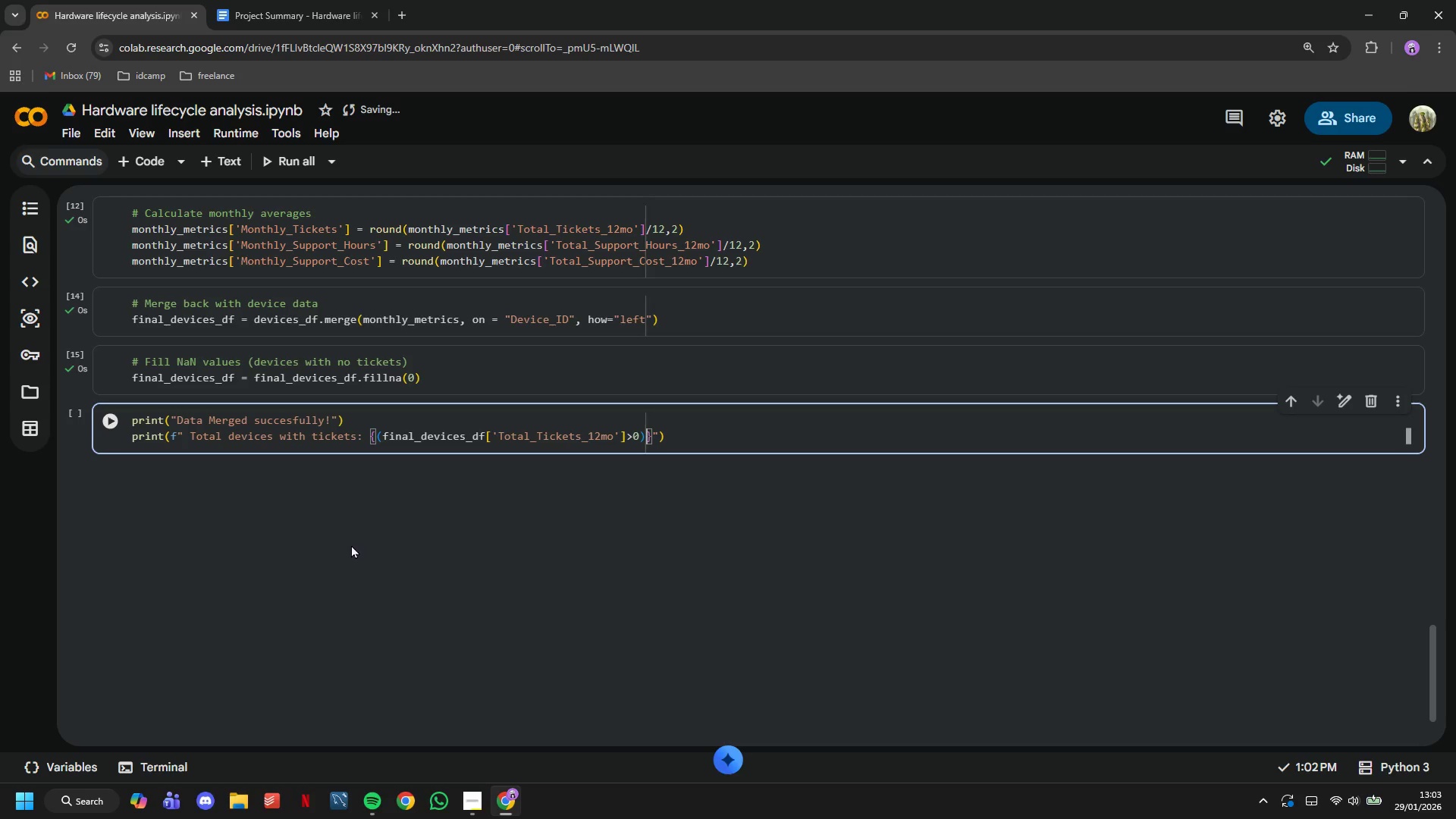 
type(.sum()
 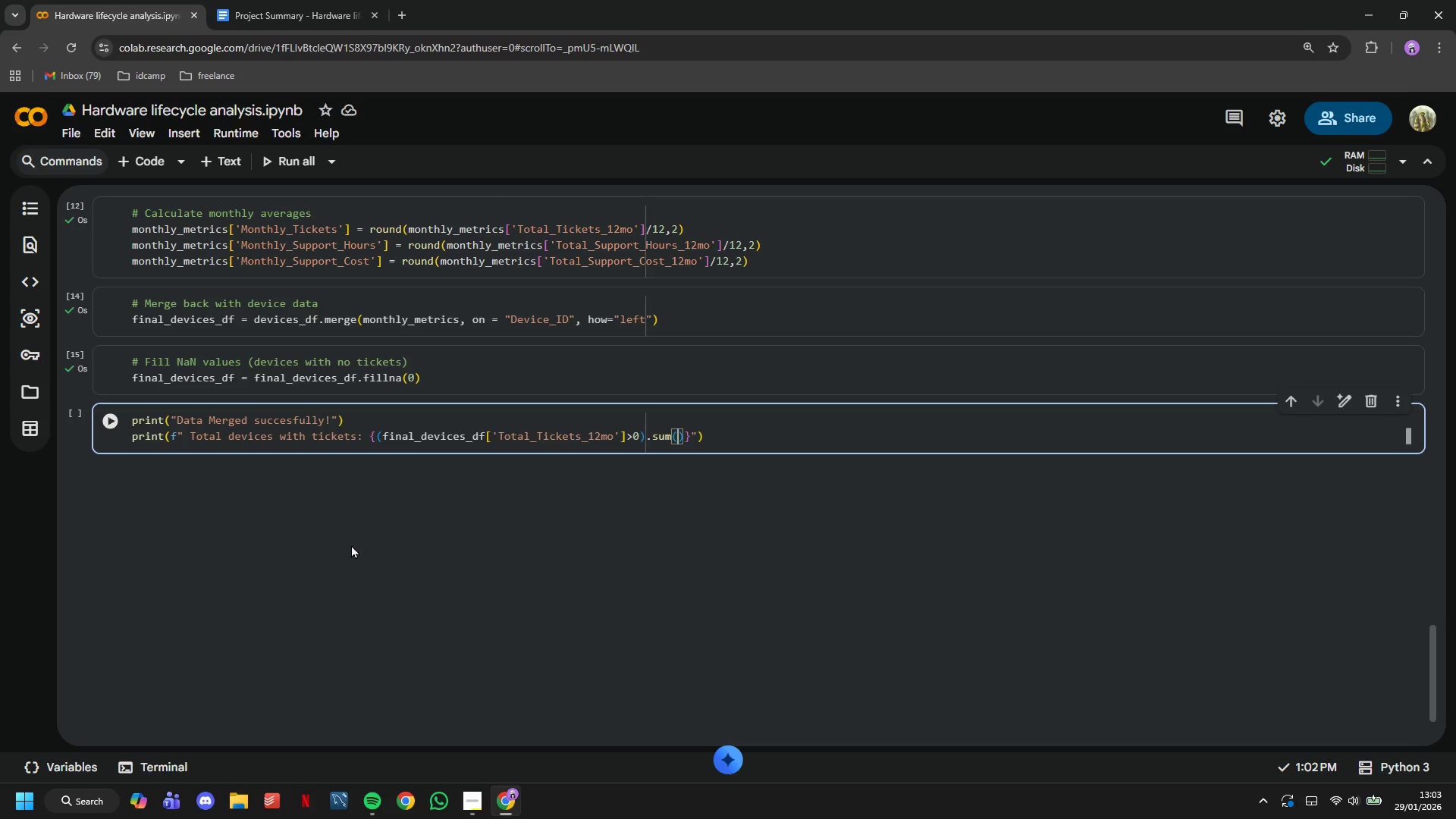 
key(ArrowRight)
 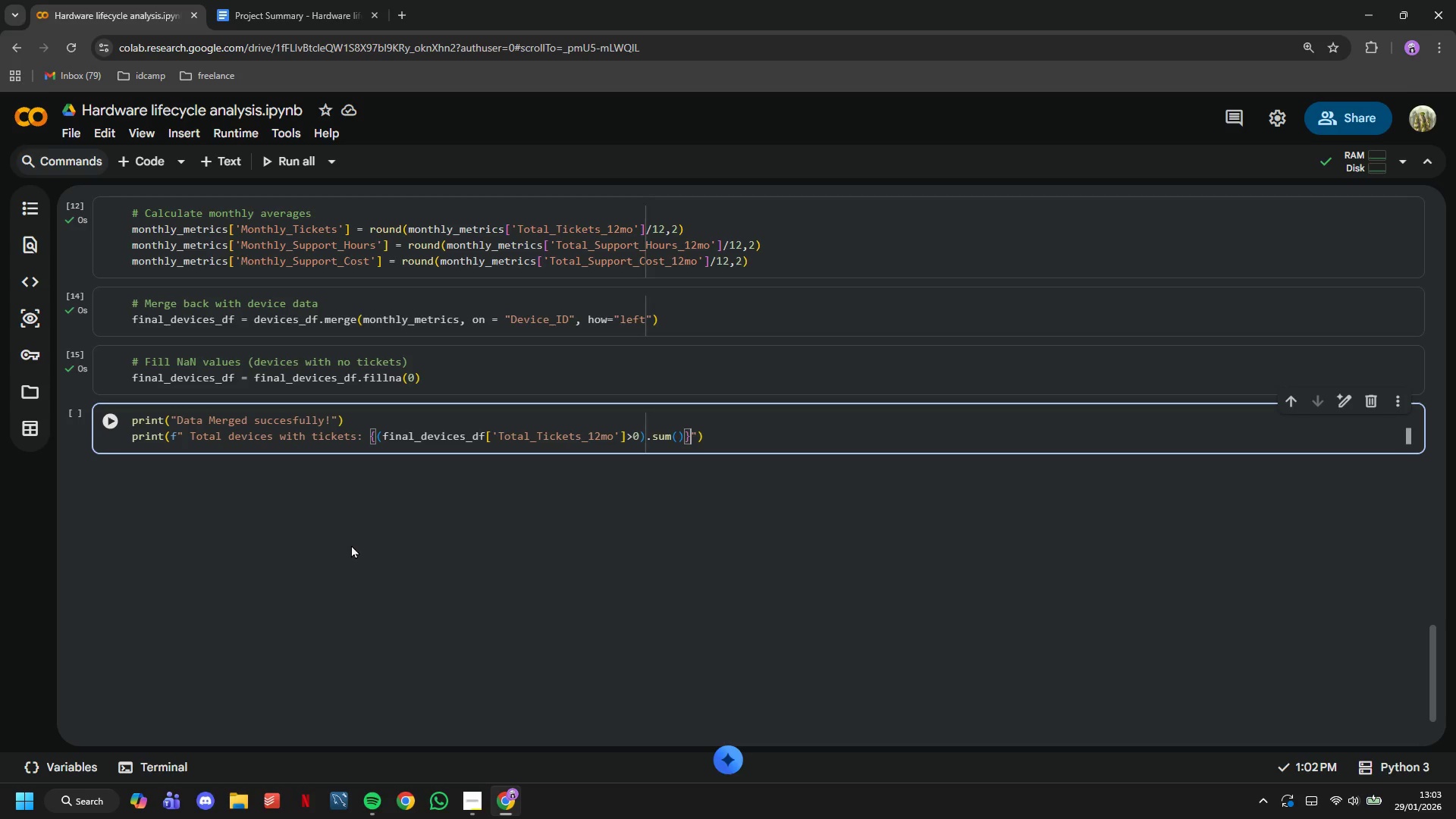 
key(ArrowRight)
 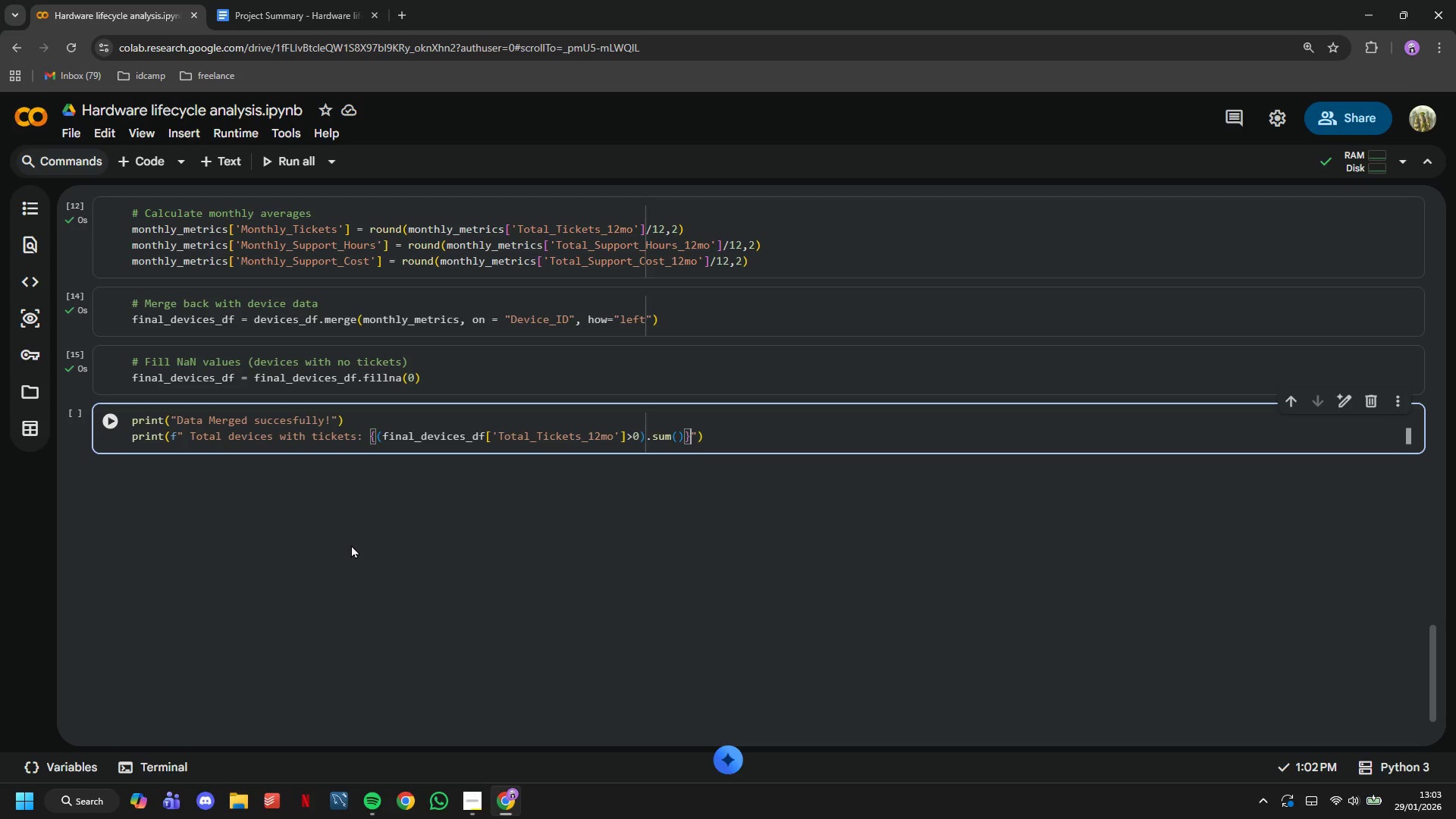 
key(ArrowRight)
 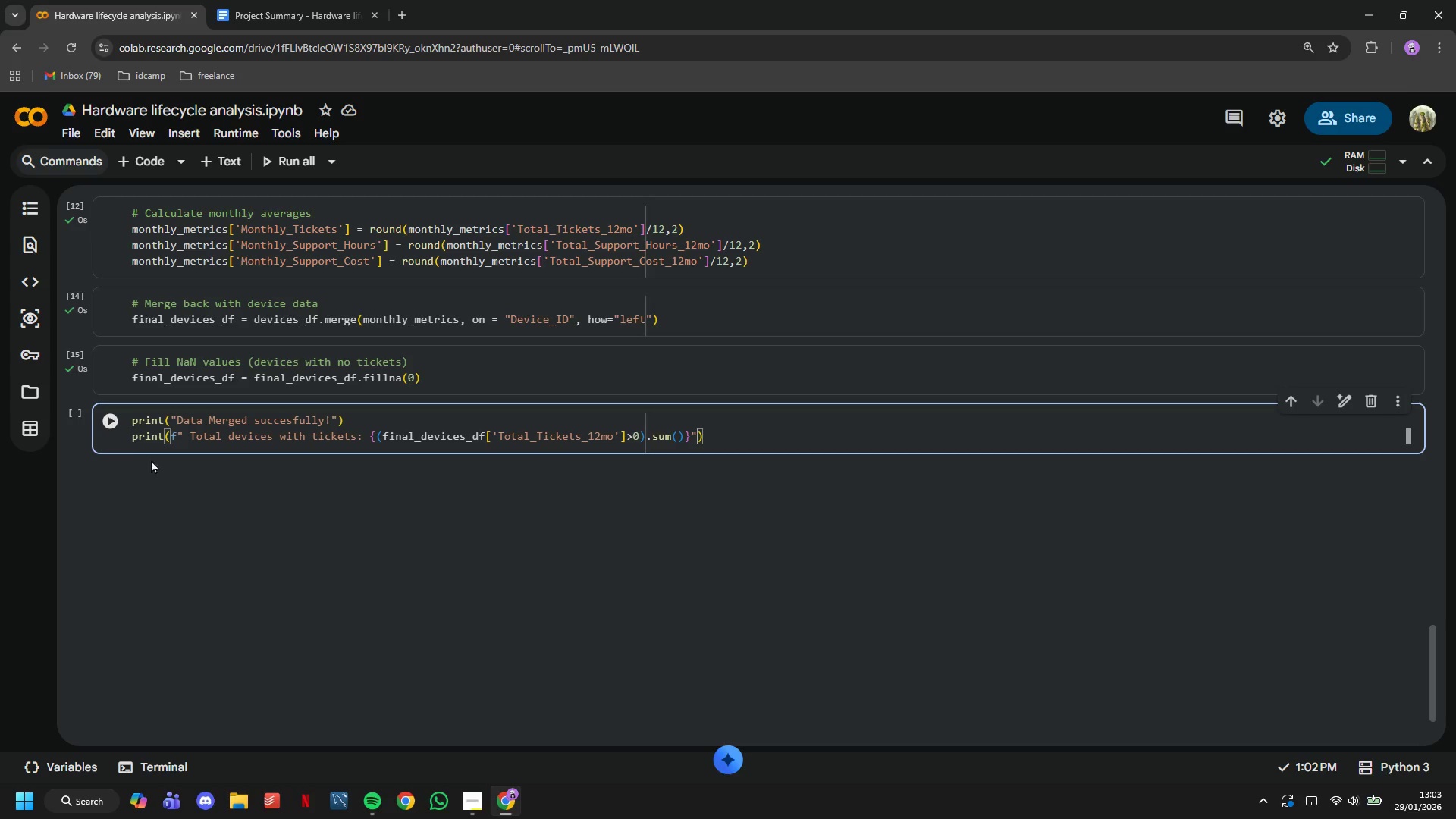 
left_click([111, 425])
 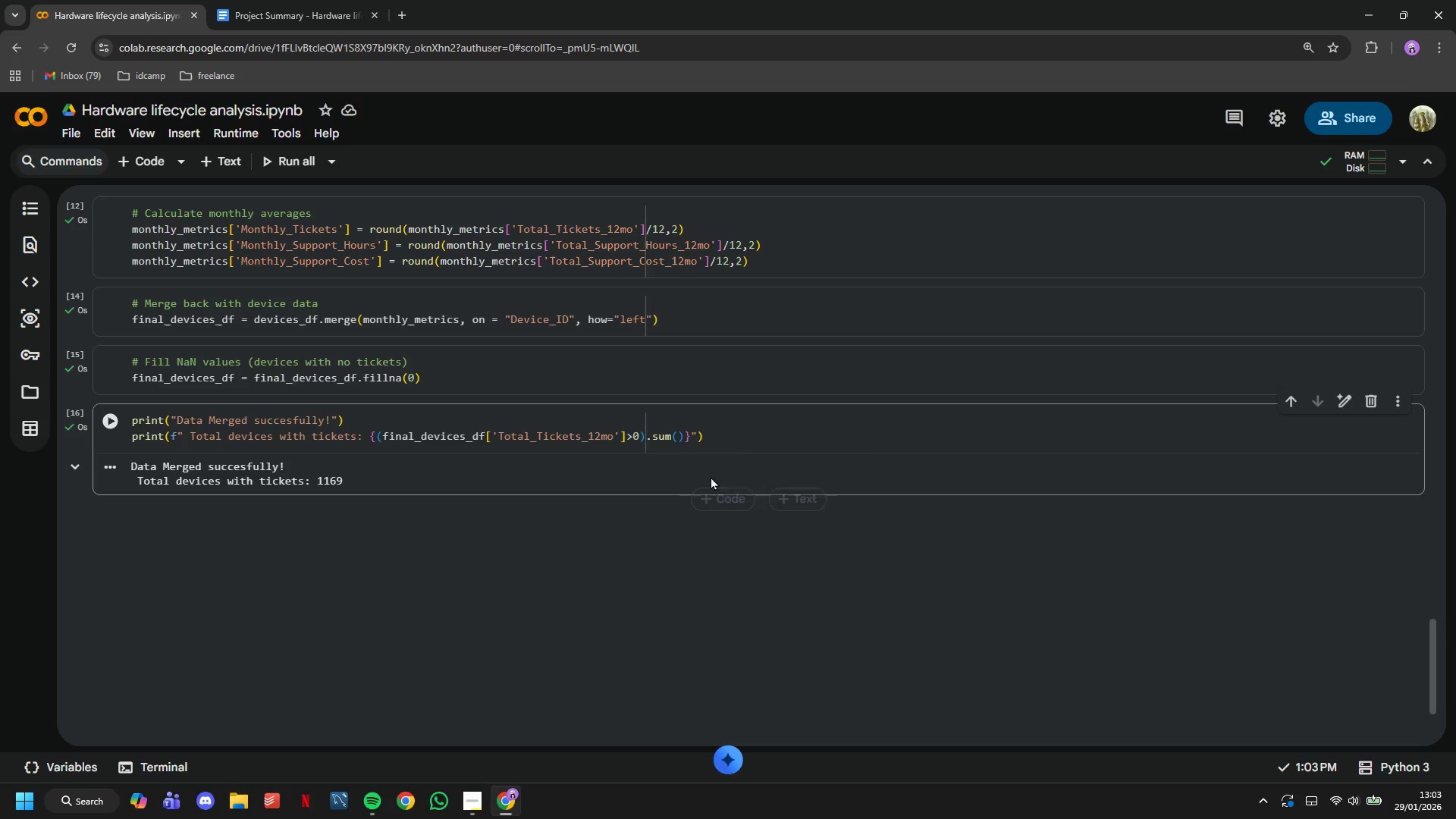 
left_click([729, 437])
 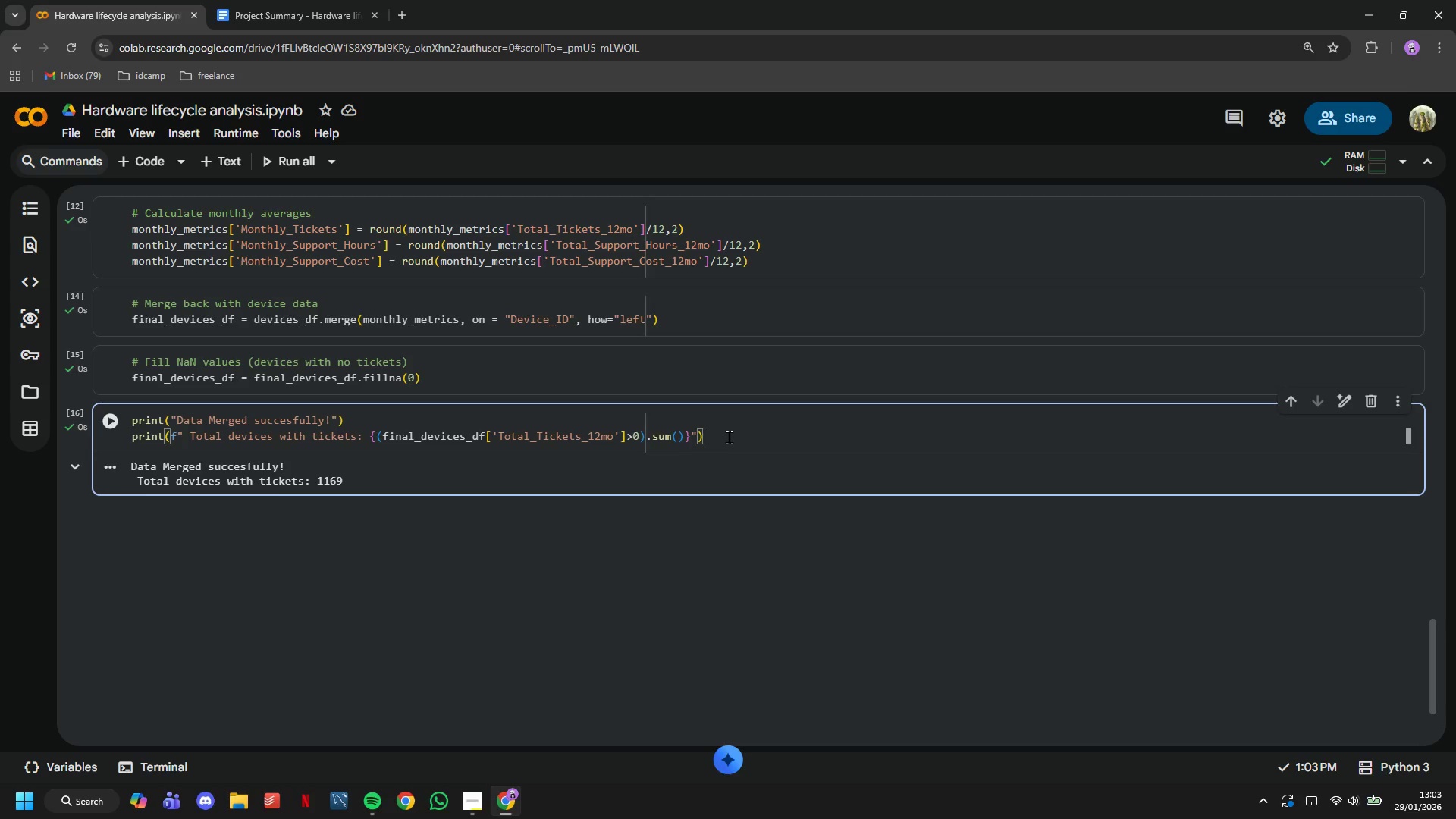 
key(Enter)
 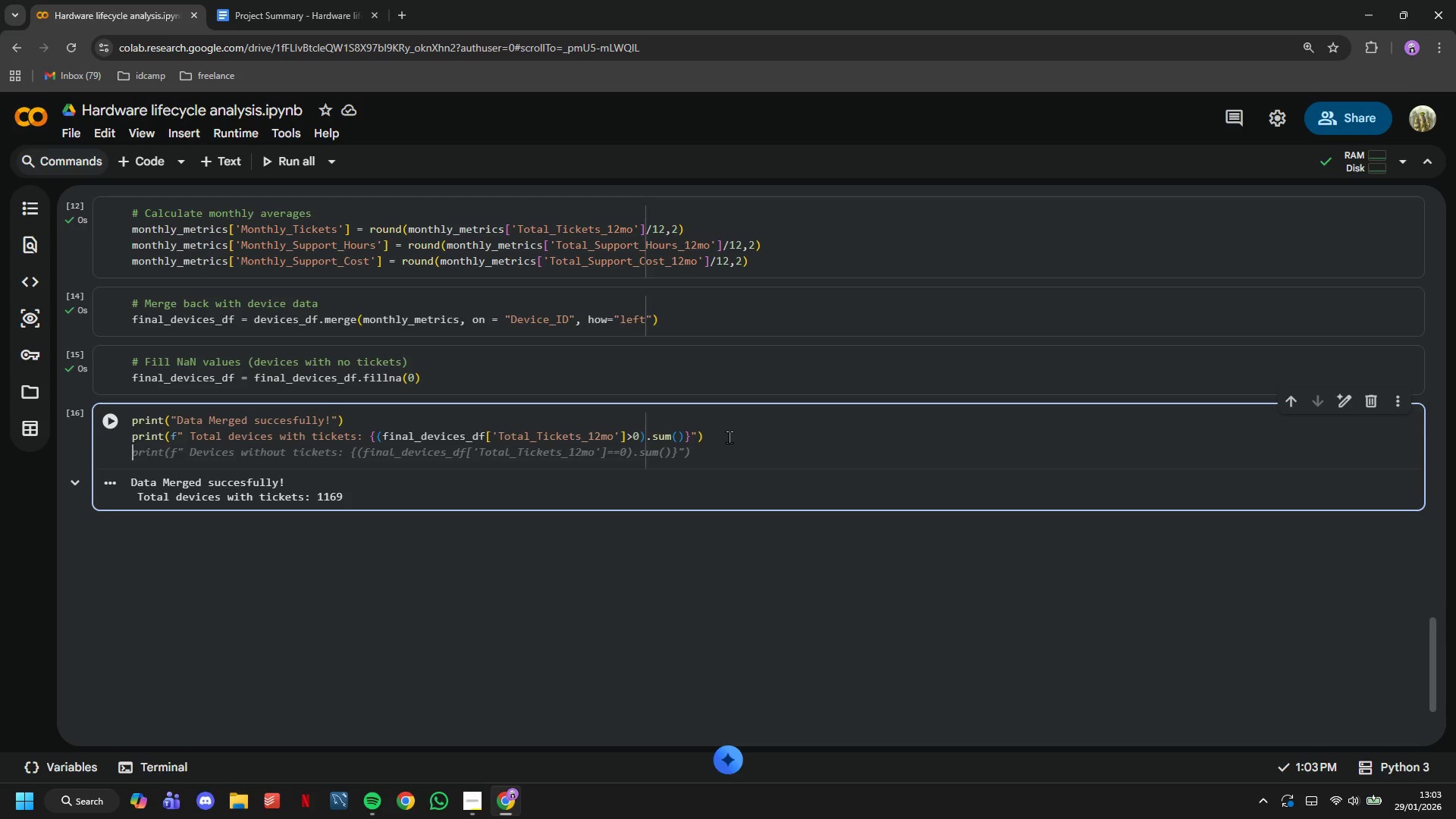 
key(Tab)
 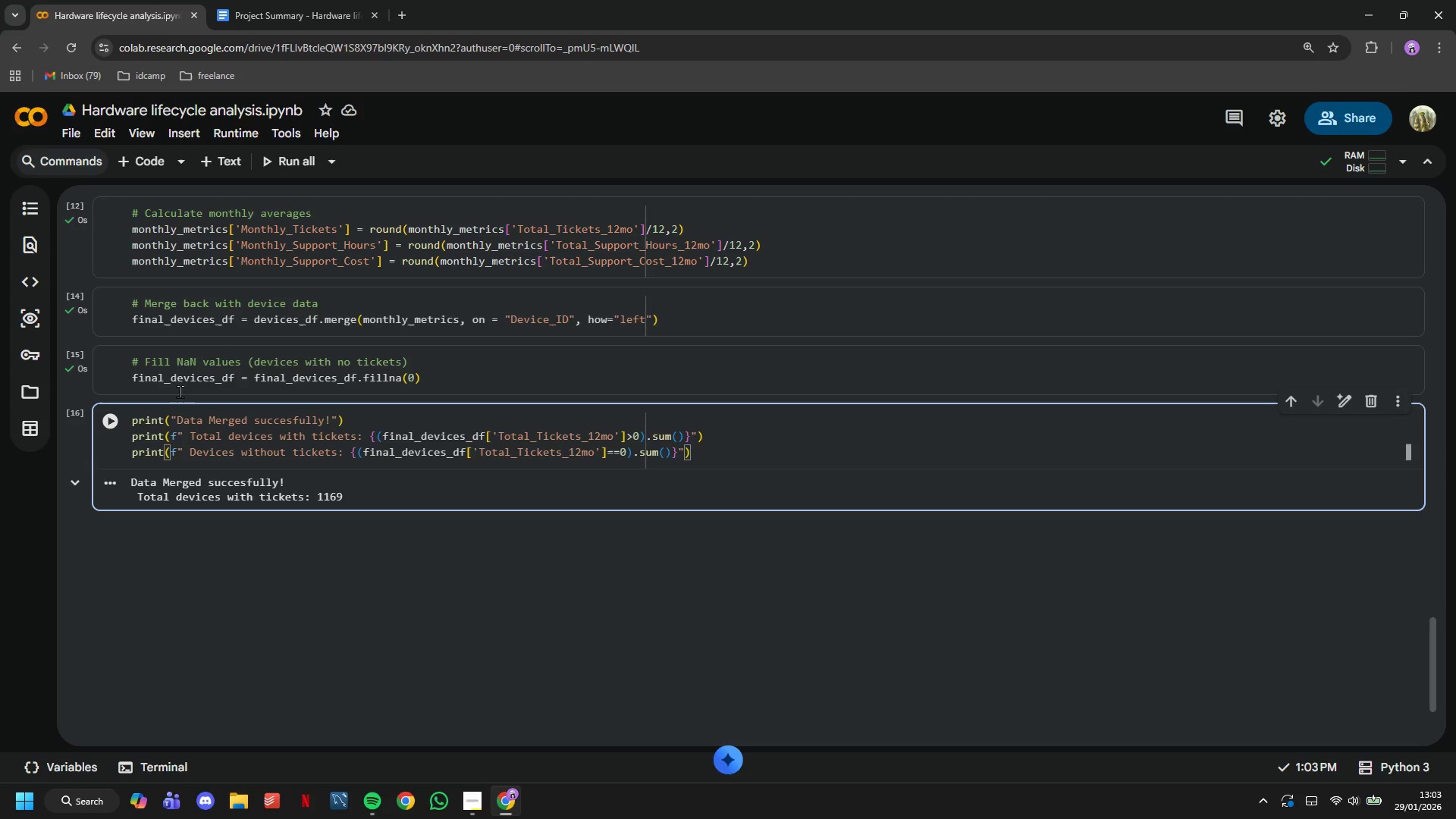 
left_click([123, 419])
 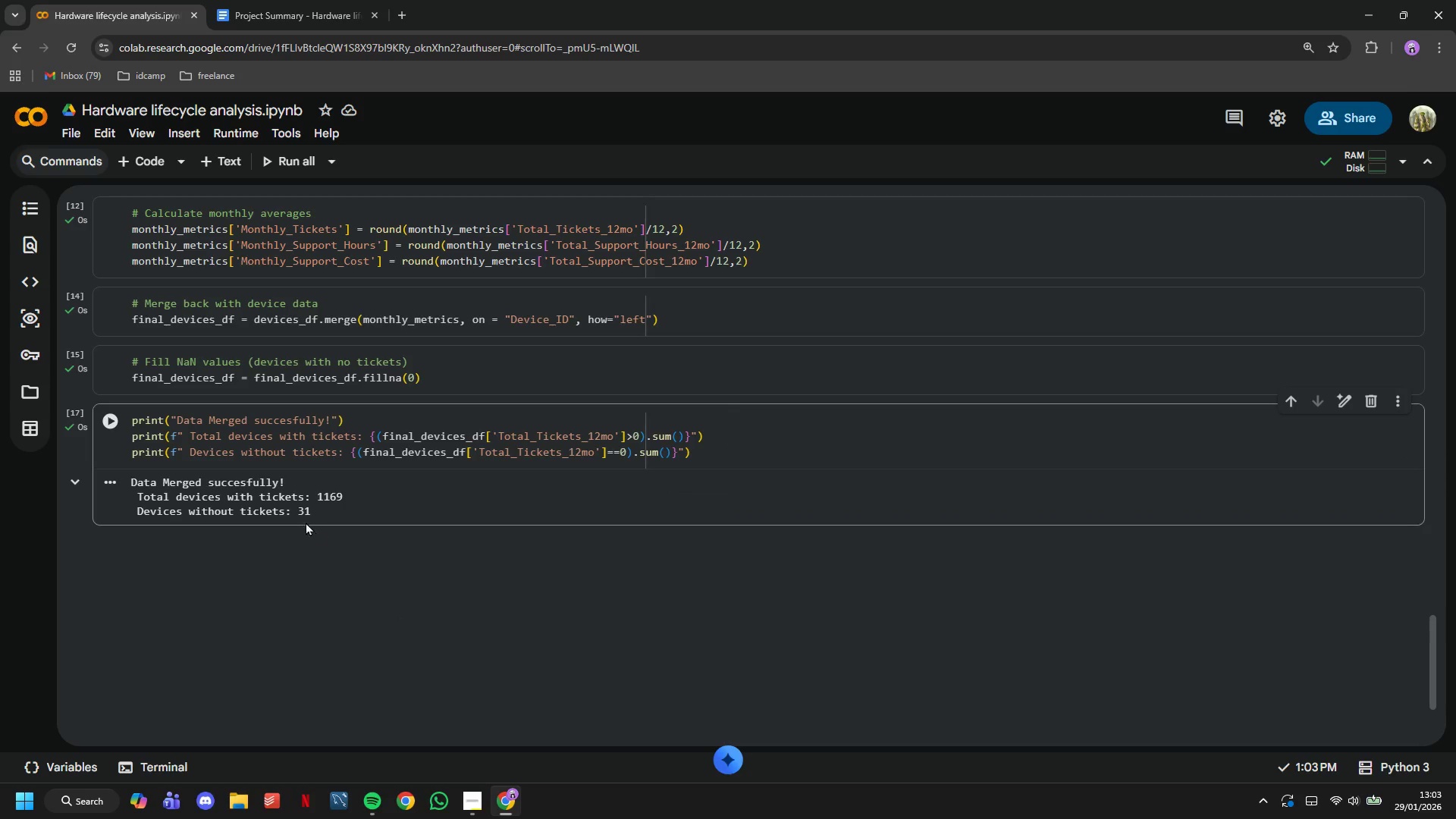 
left_click_drag(start_coordinate=[312, 511], to_coordinate=[118, 504])
 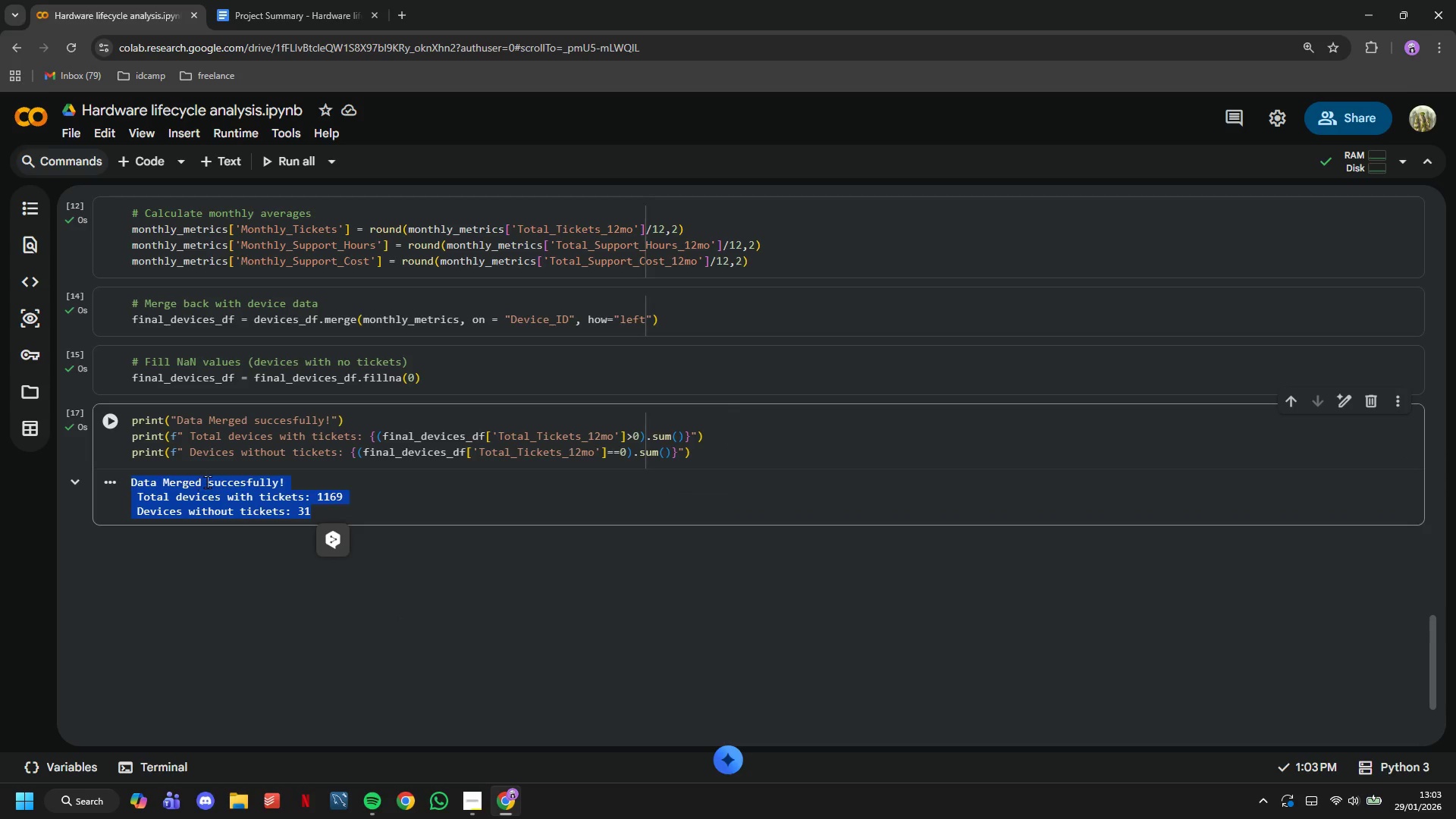 
left_click([207, 482])